 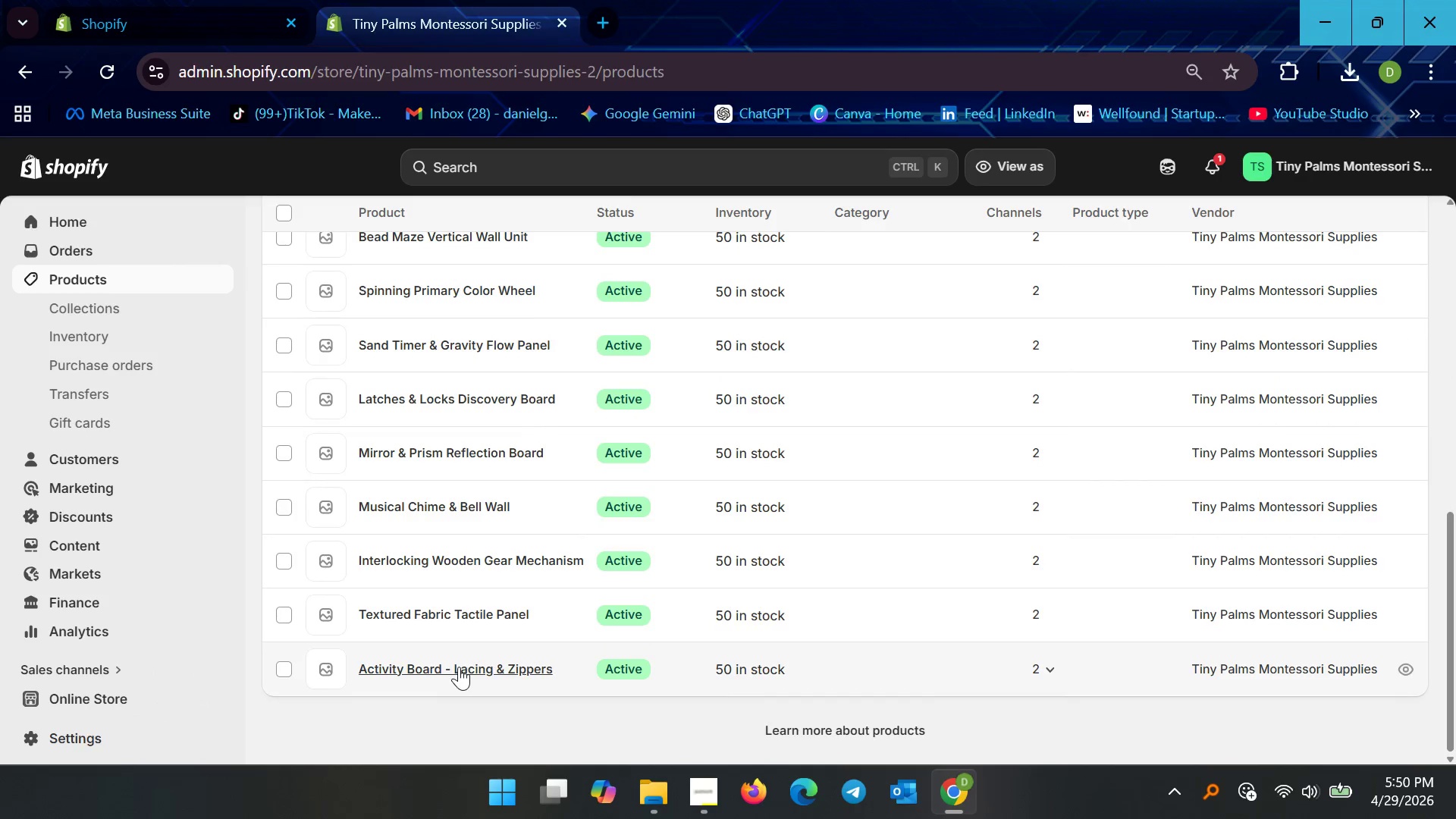 
left_click([449, 671])
 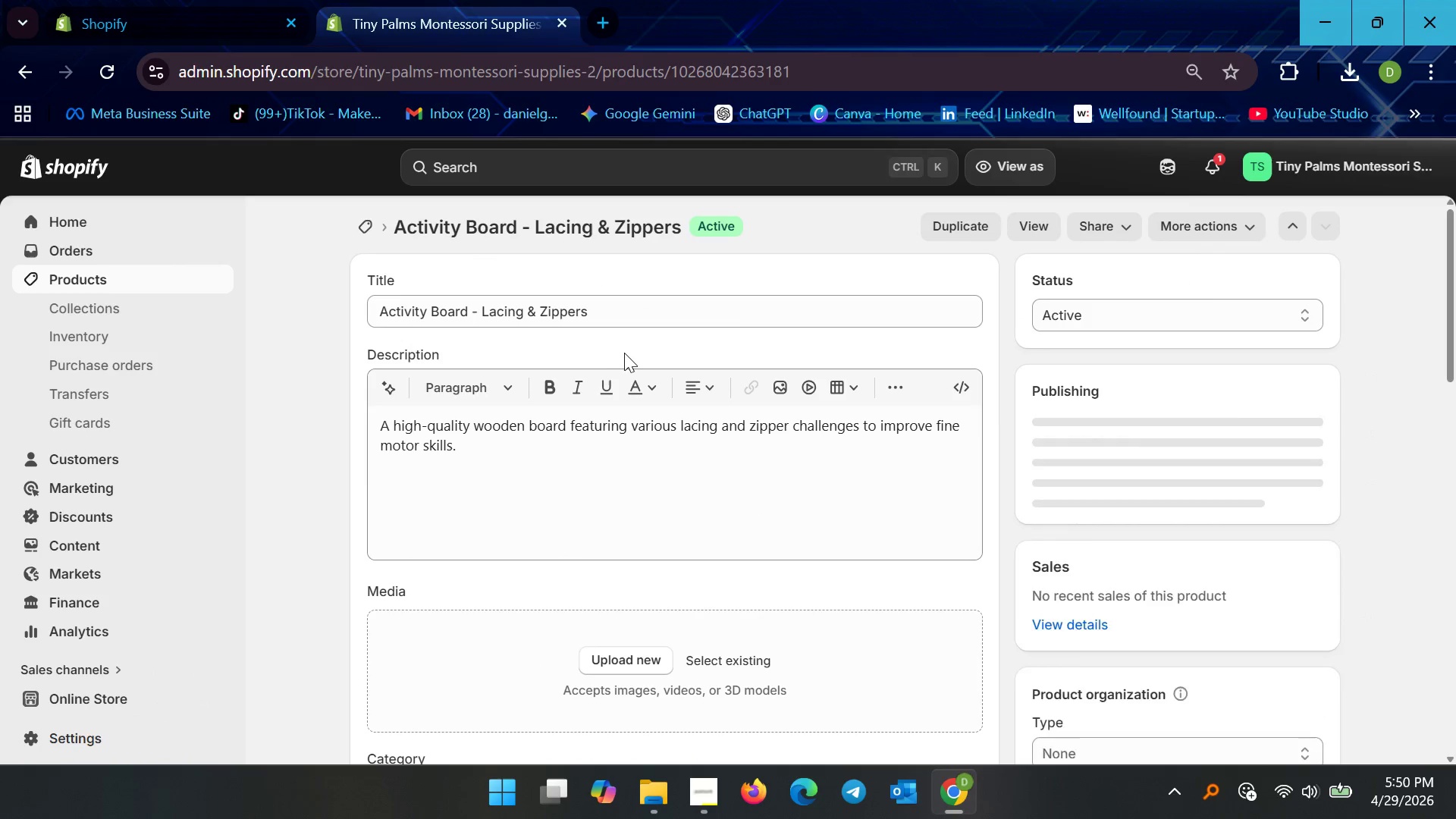 
scroll: coordinate [698, 542], scroll_direction: down, amount: 10.0
 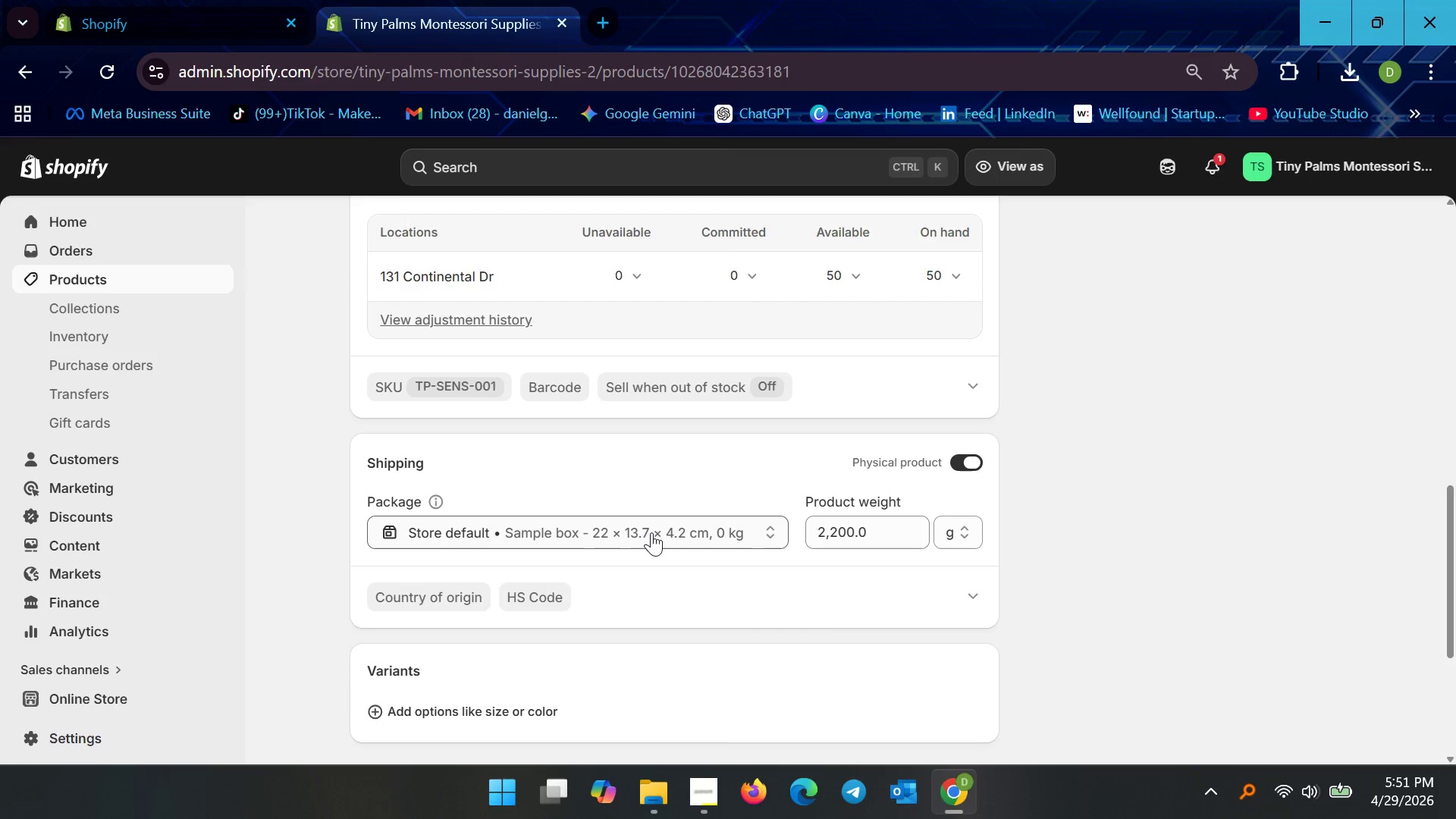 
left_click([651, 532])
 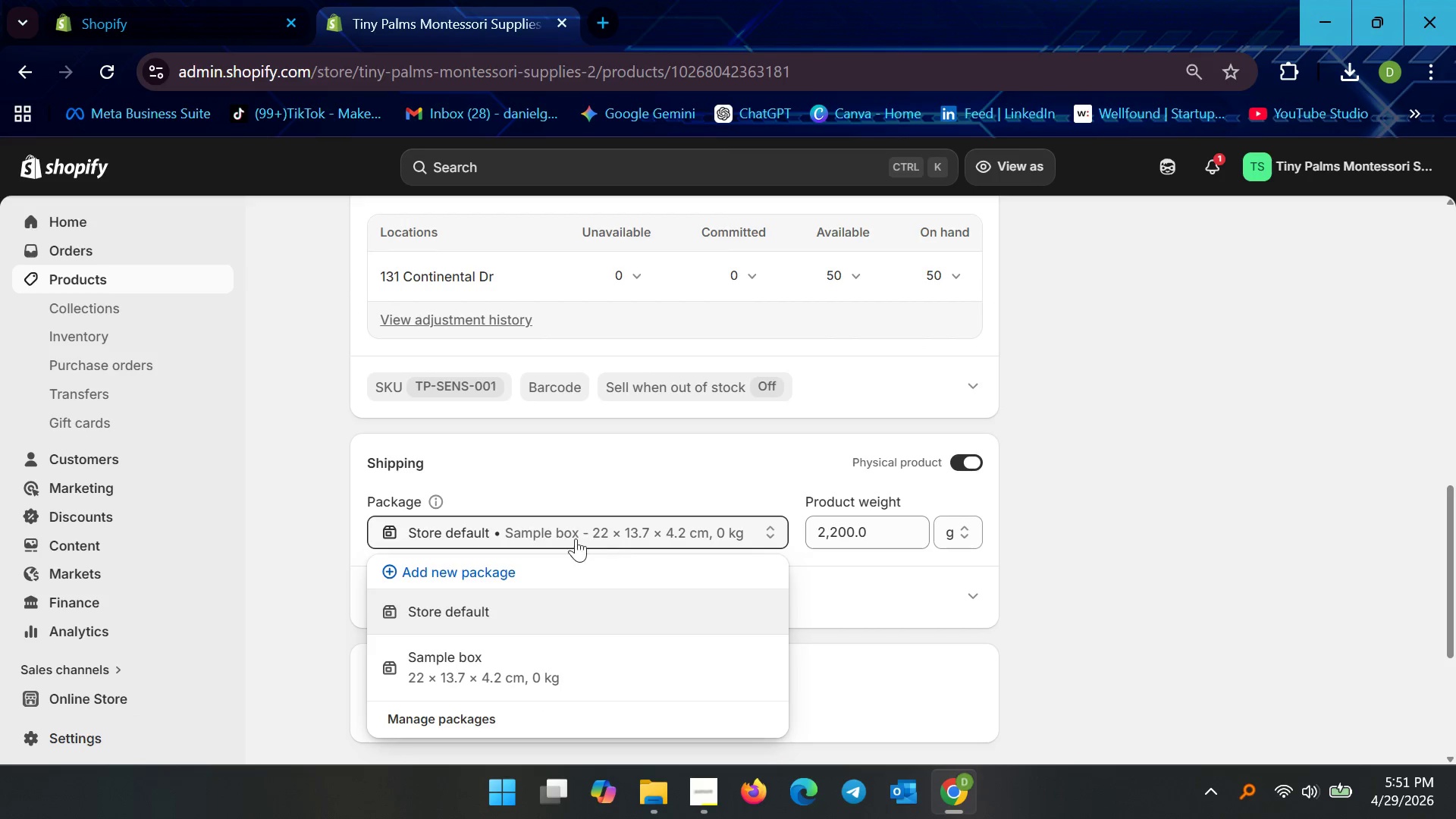 
scroll: coordinate [557, 548], scroll_direction: down, amount: 1.0
 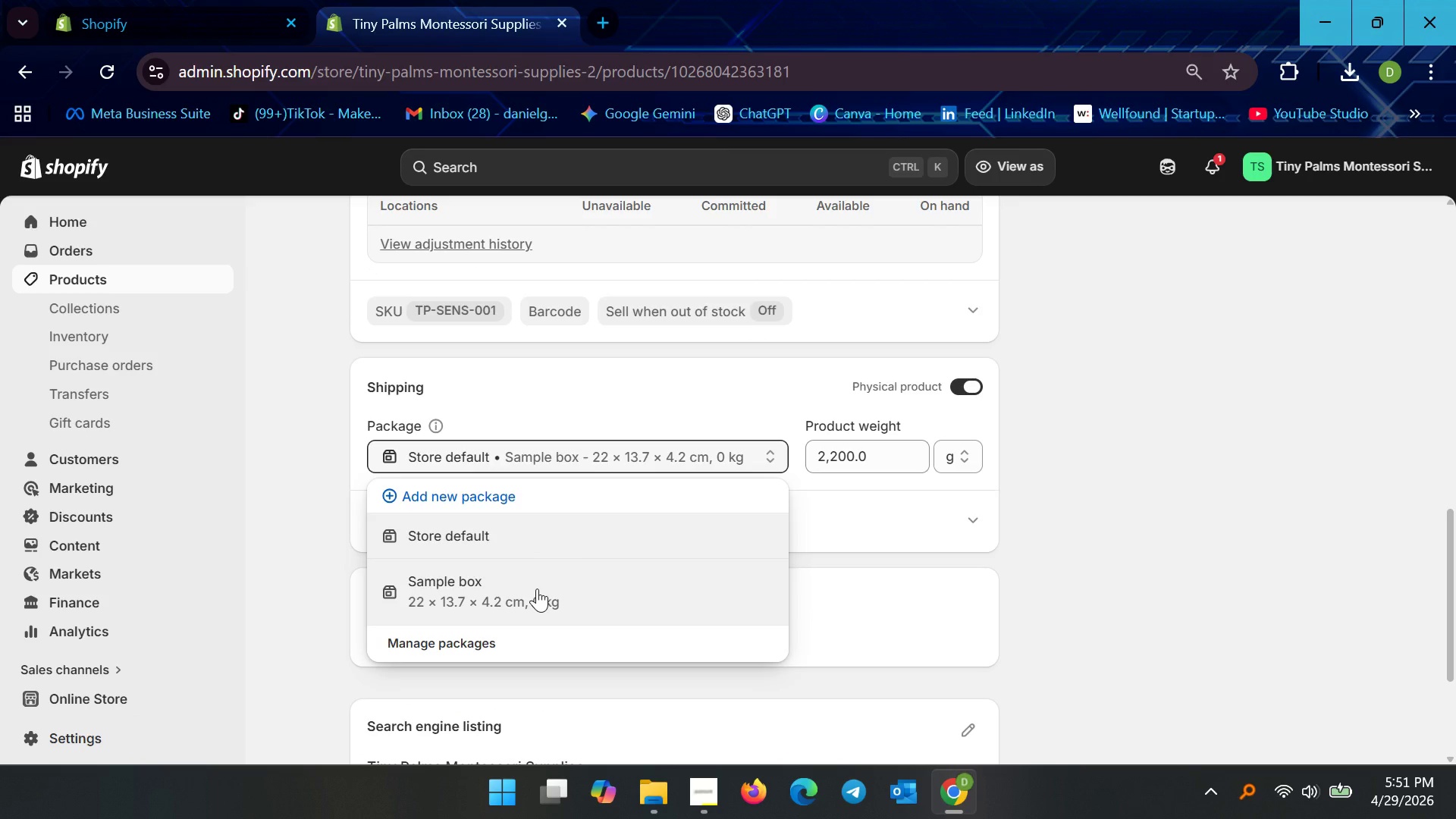 
left_click([537, 588])
 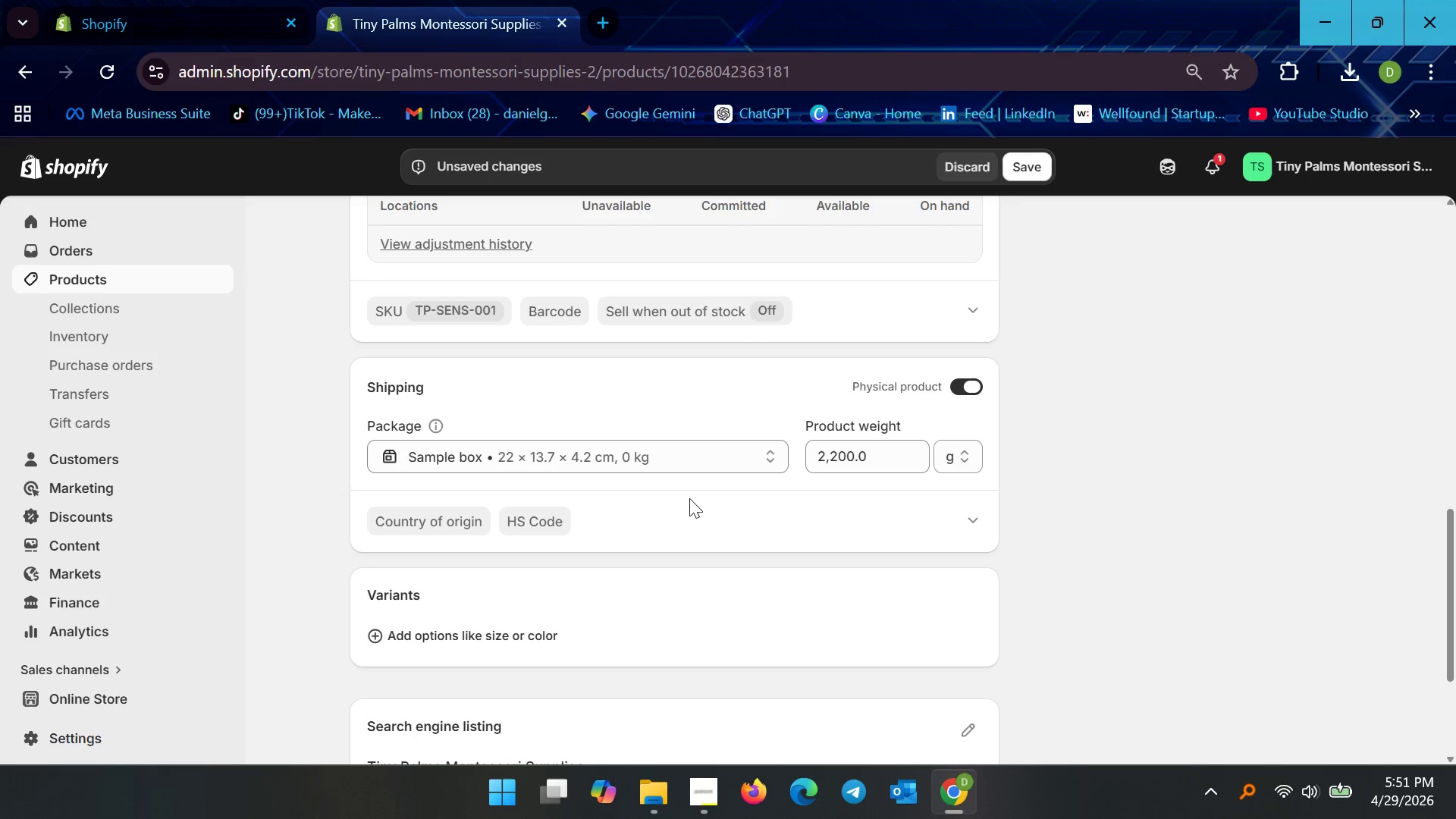 
left_click([615, 456])
 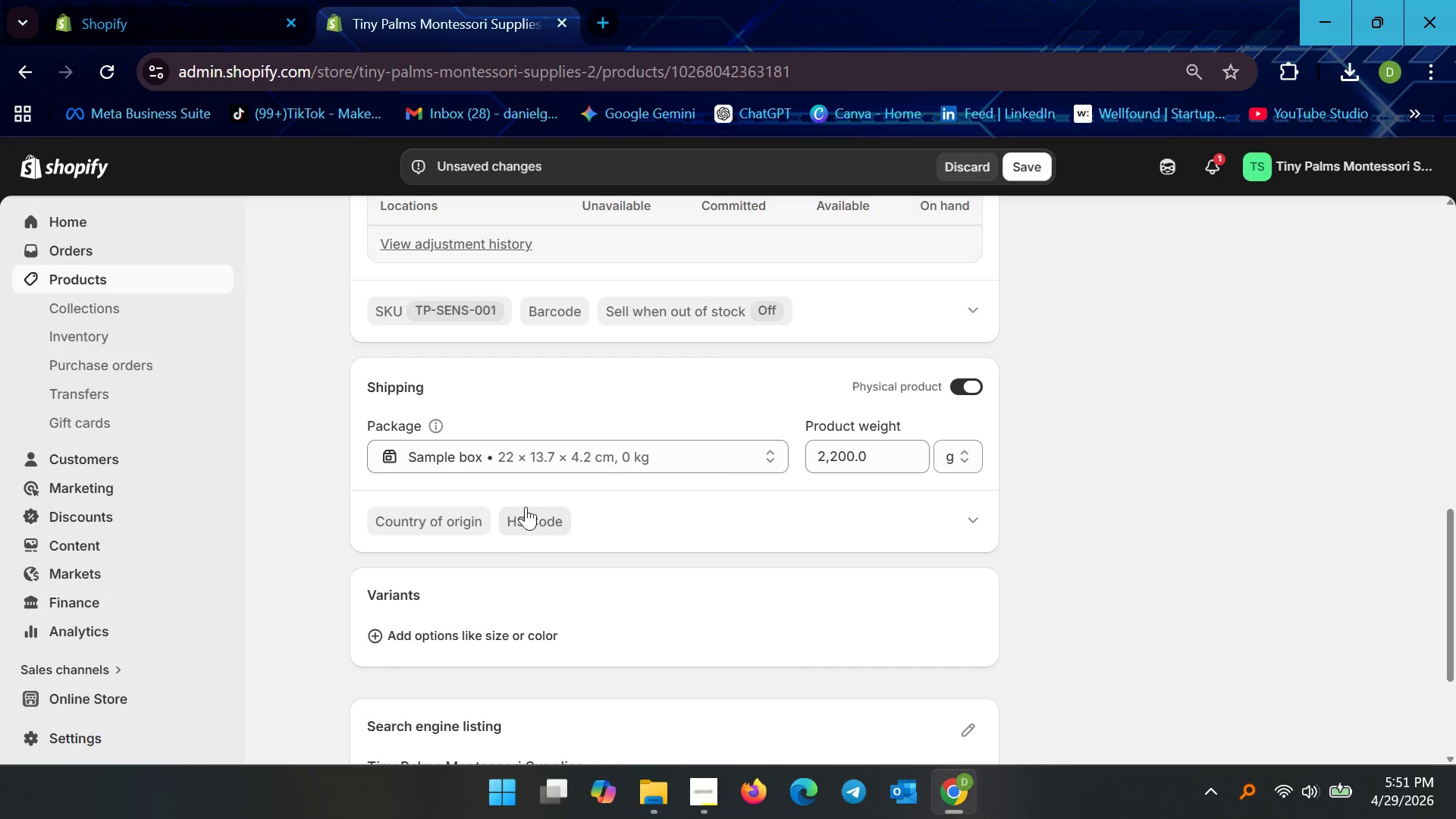 
left_click([561, 451])
 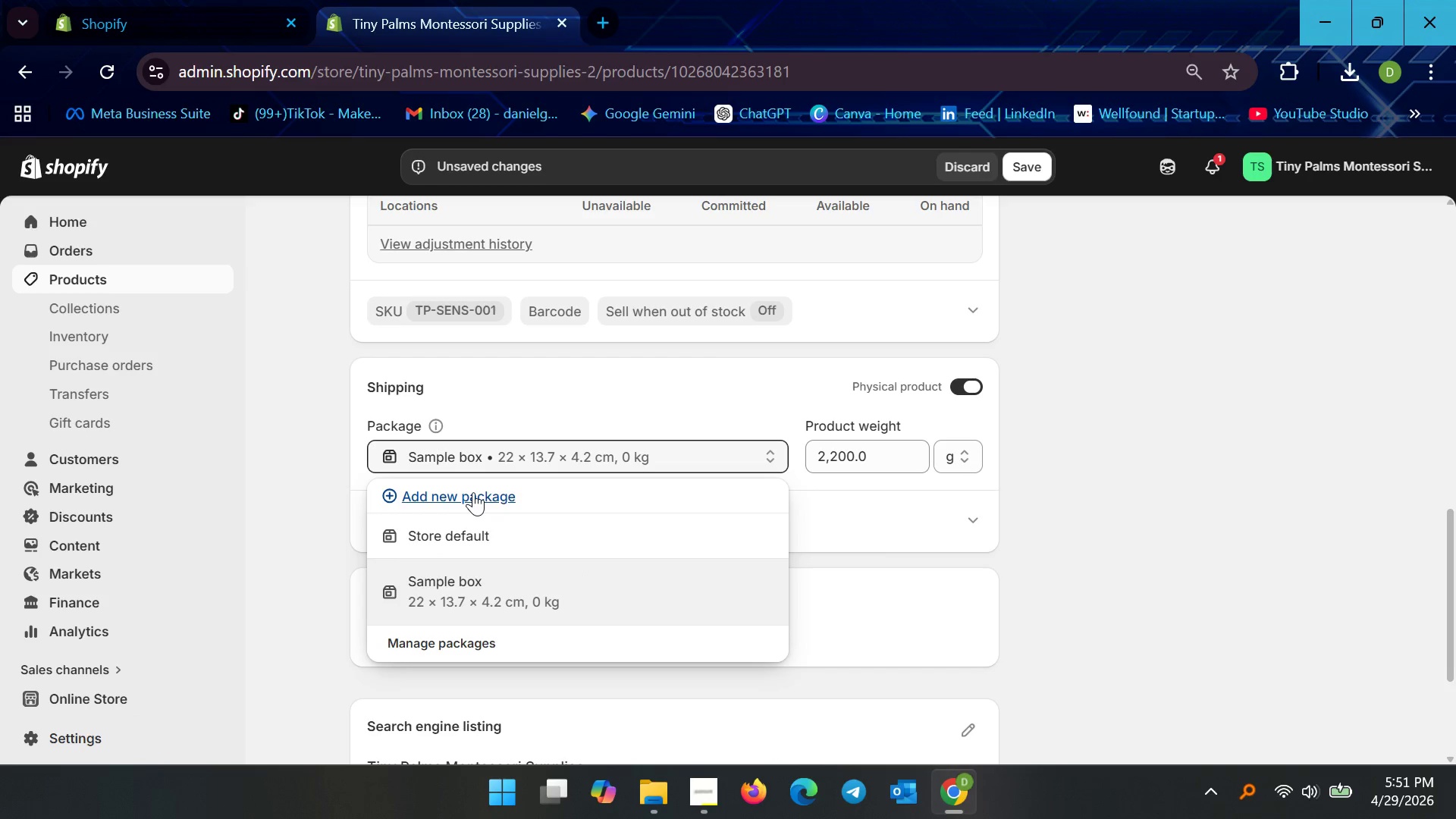 
left_click([471, 491])
 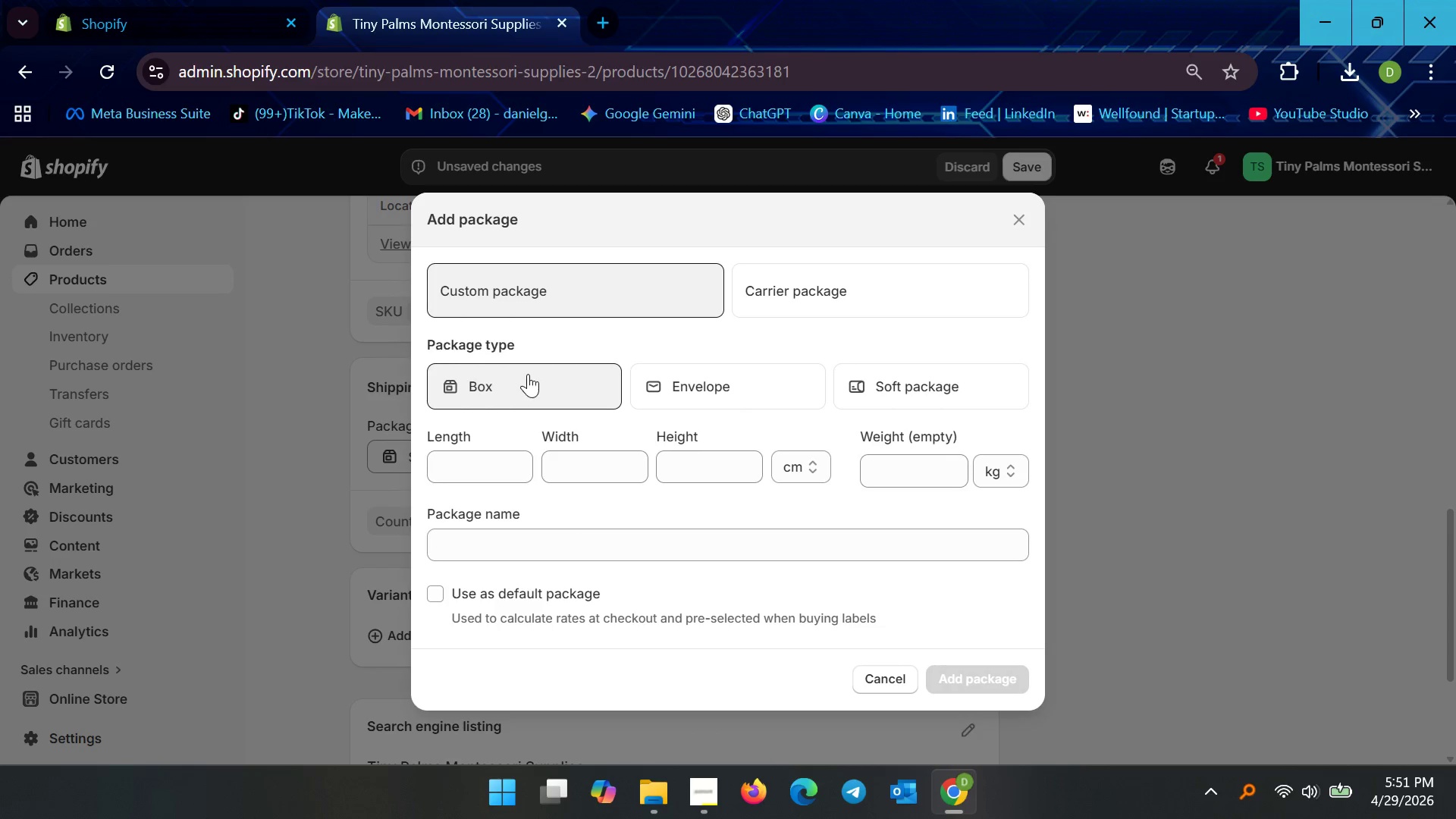 
left_click([638, 275])
 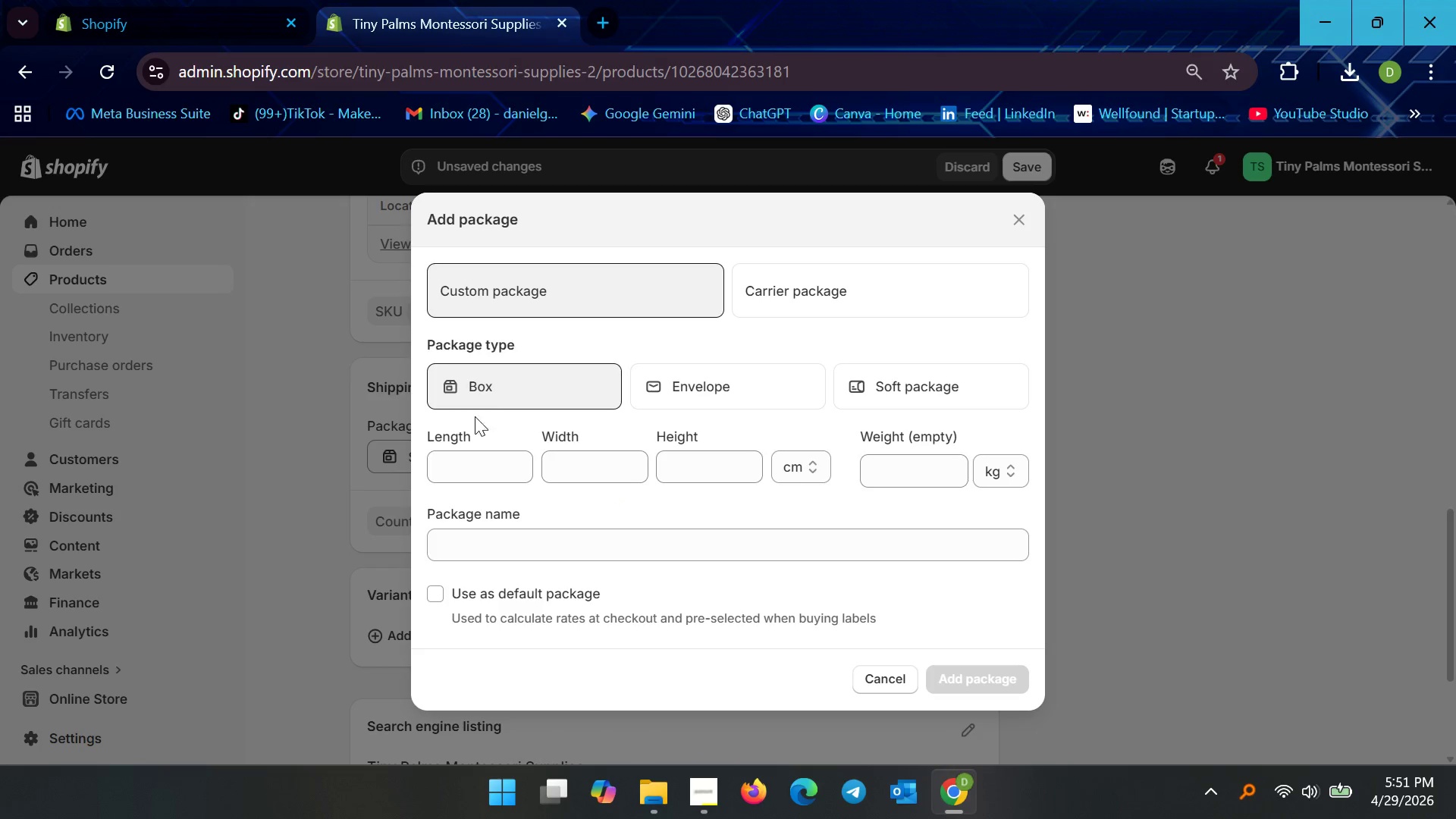 
wait(9.94)
 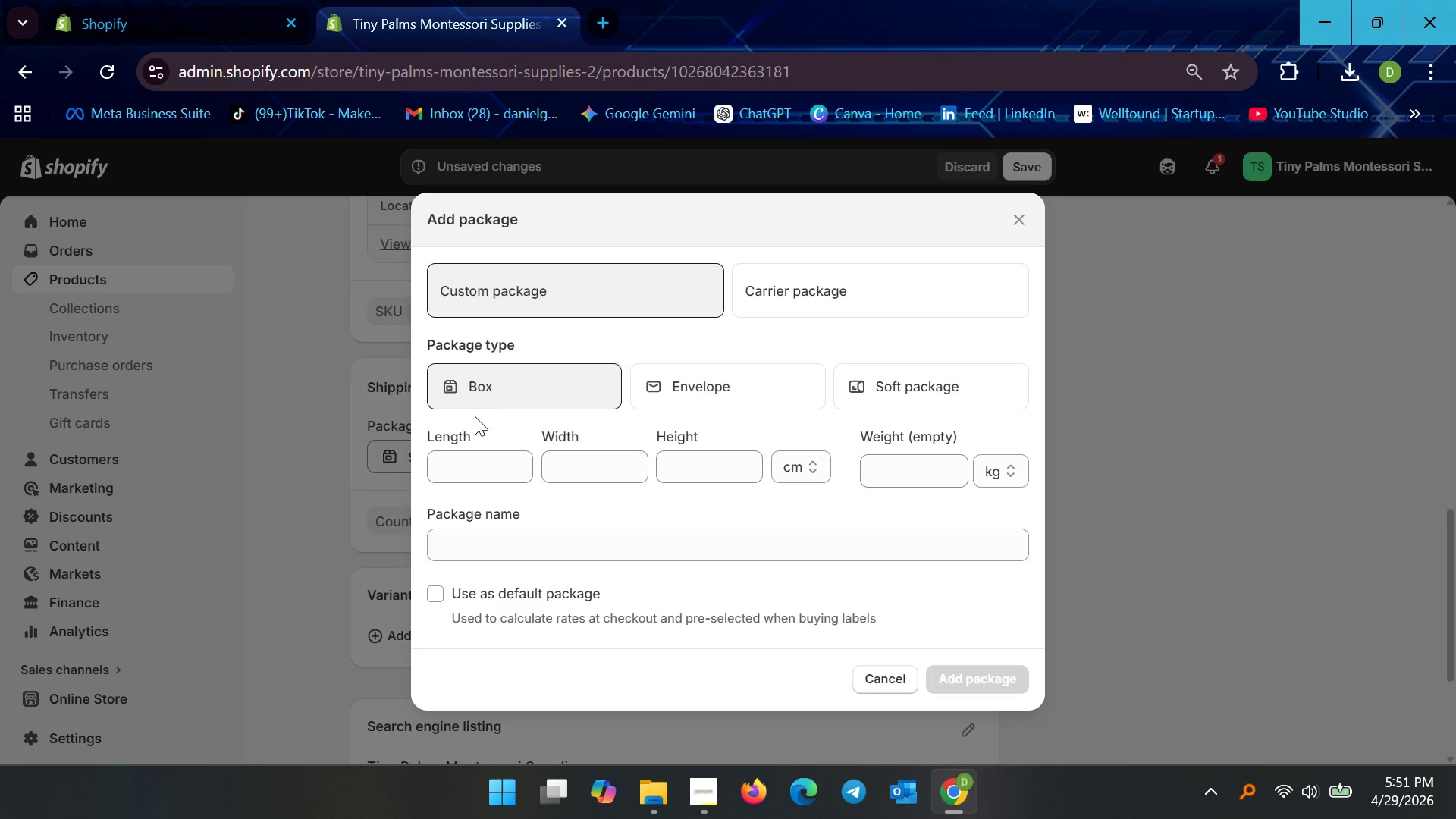 
double_click([373, 600])
 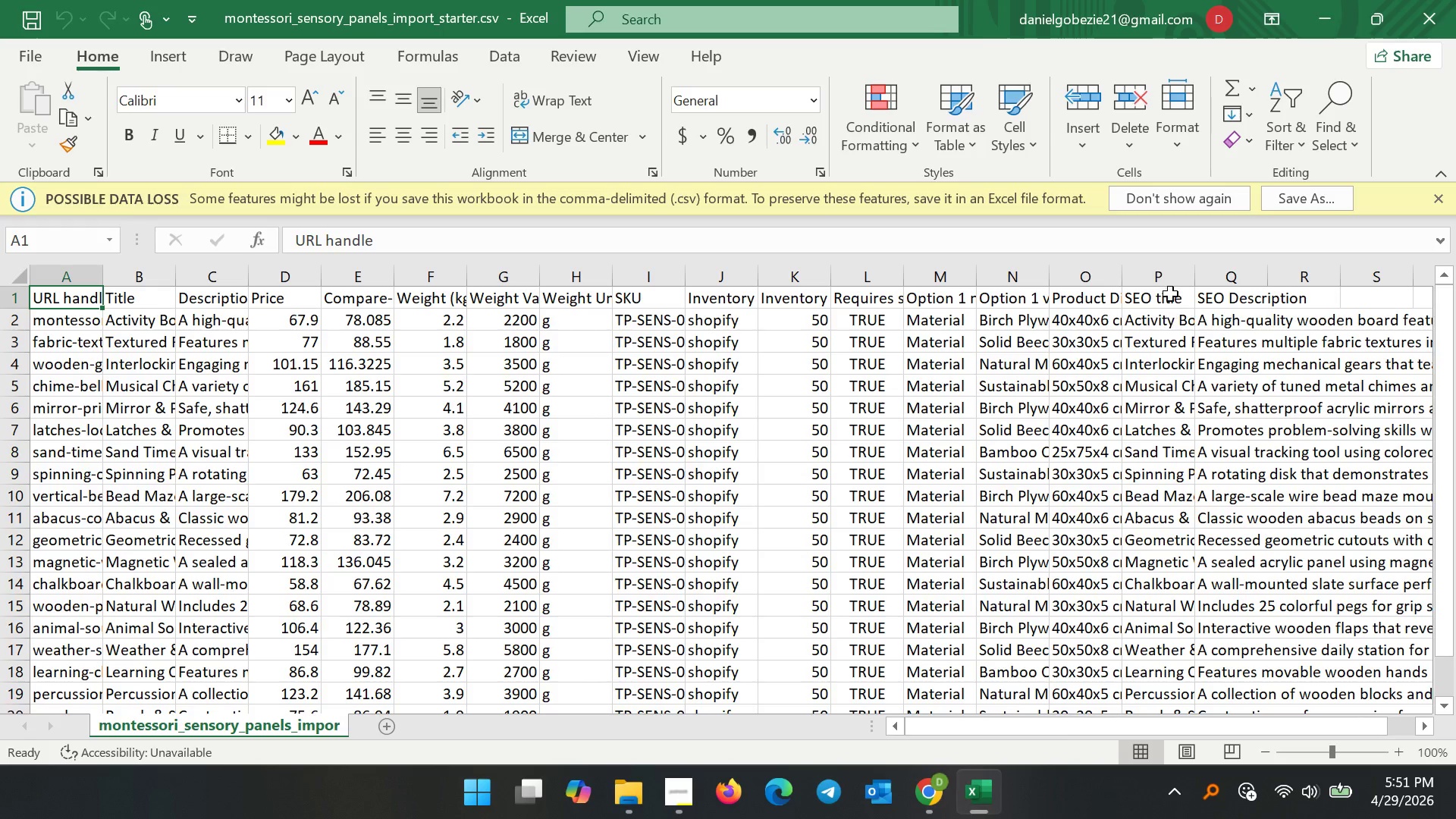 
wait(6.39)
 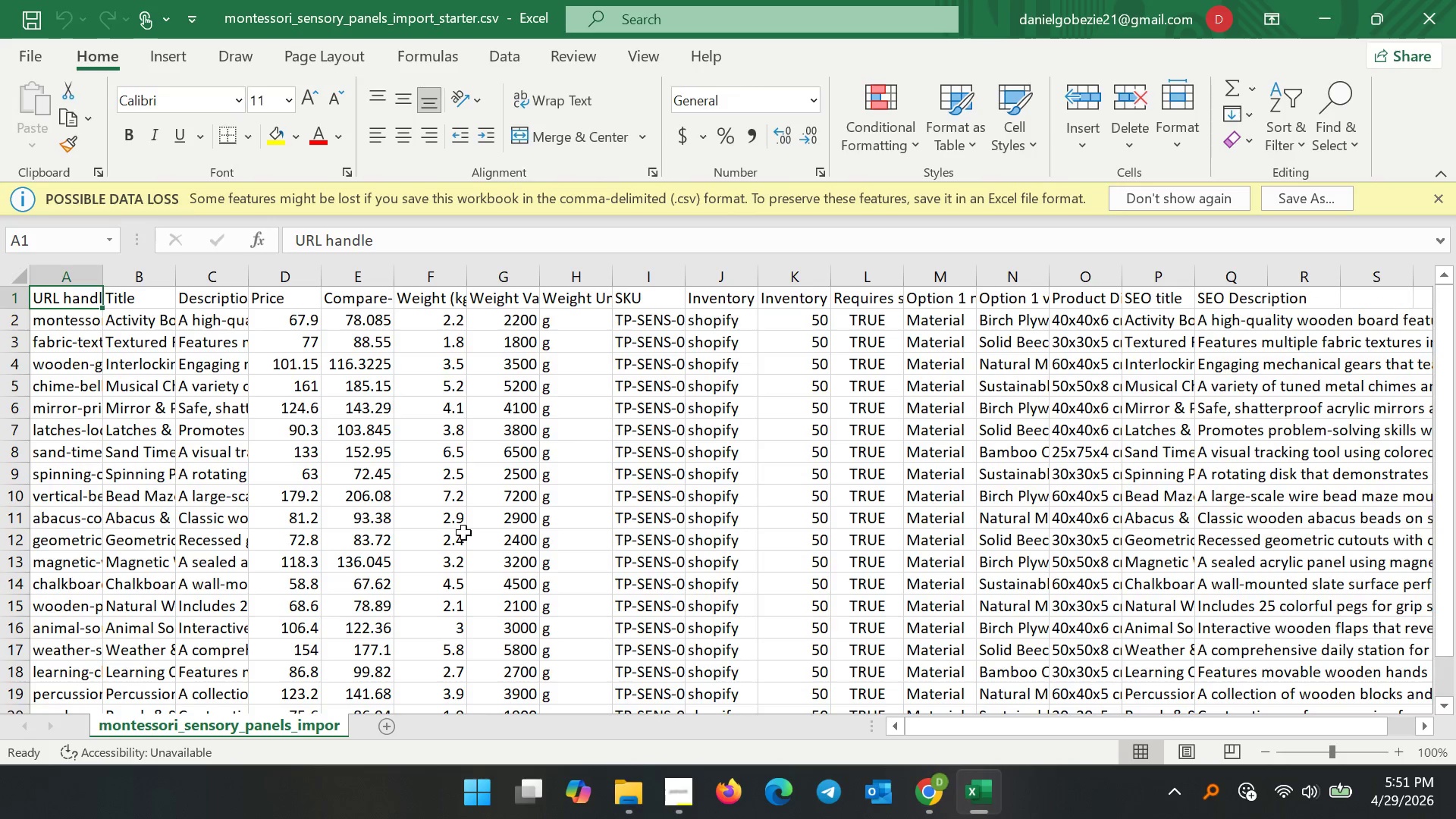 
left_click_drag(start_coordinate=[1119, 284], to_coordinate=[1179, 278])
 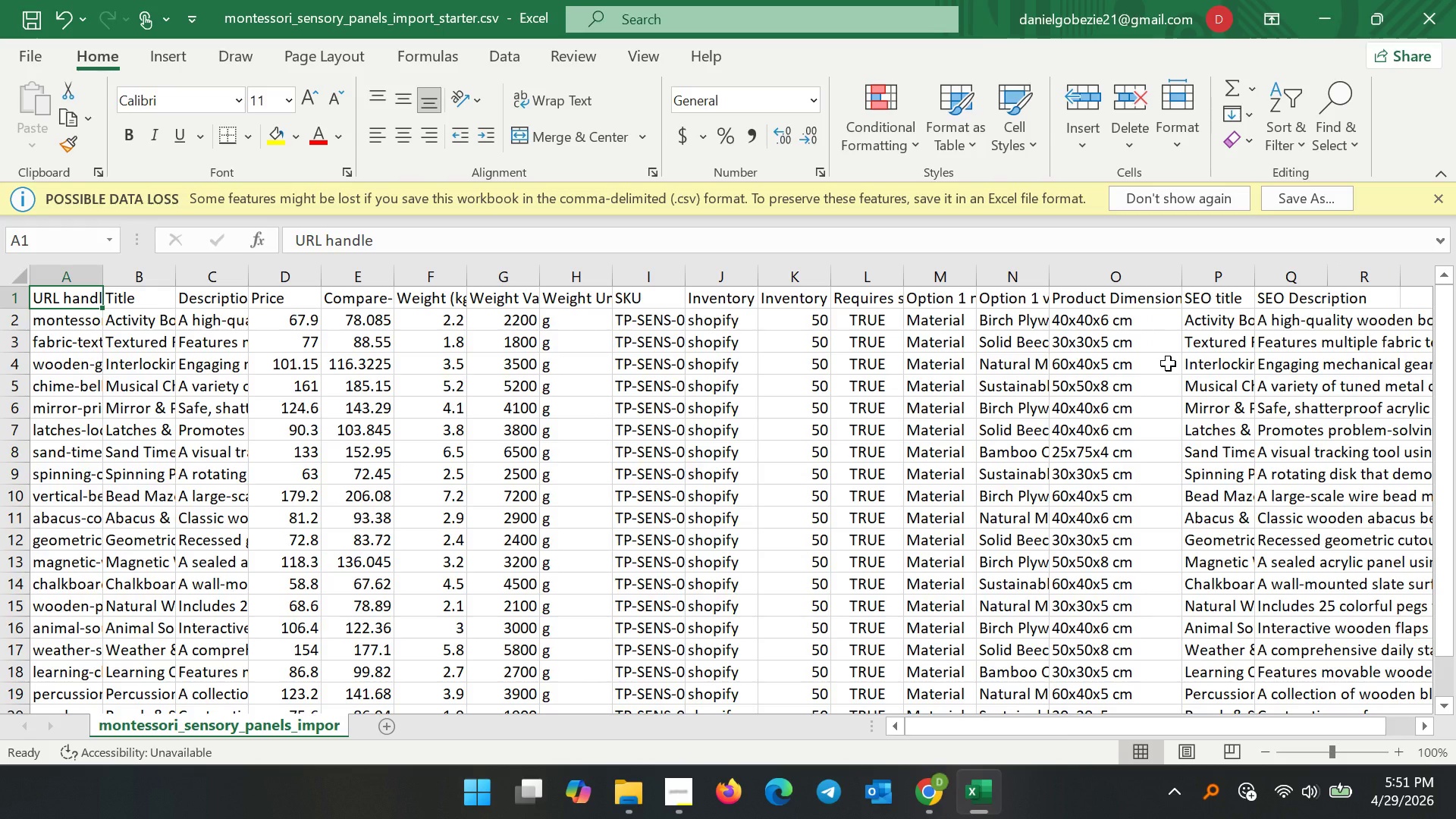 
scroll: coordinate [1165, 366], scroll_direction: none, amount: 0.0
 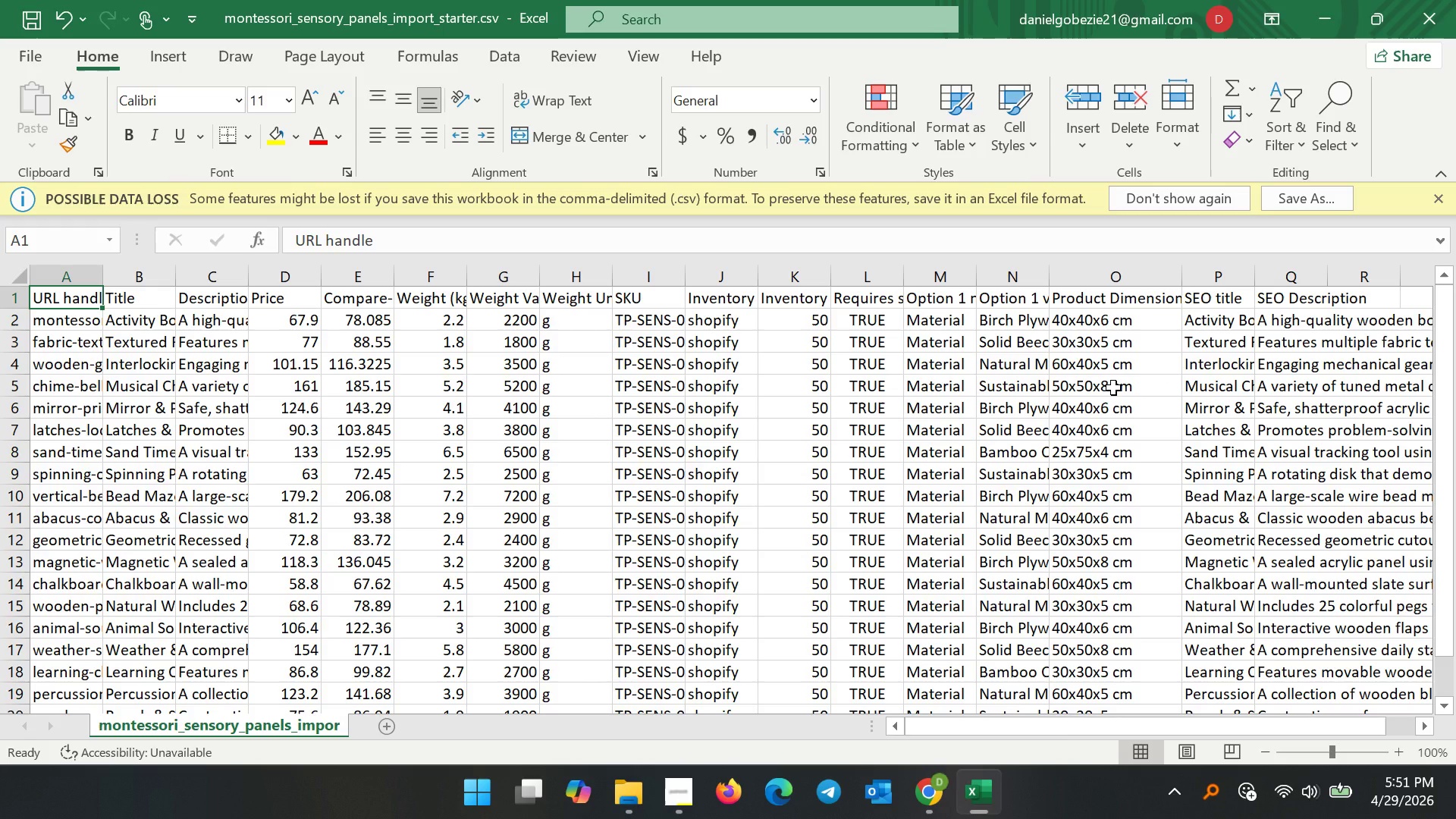 
wait(26.5)
 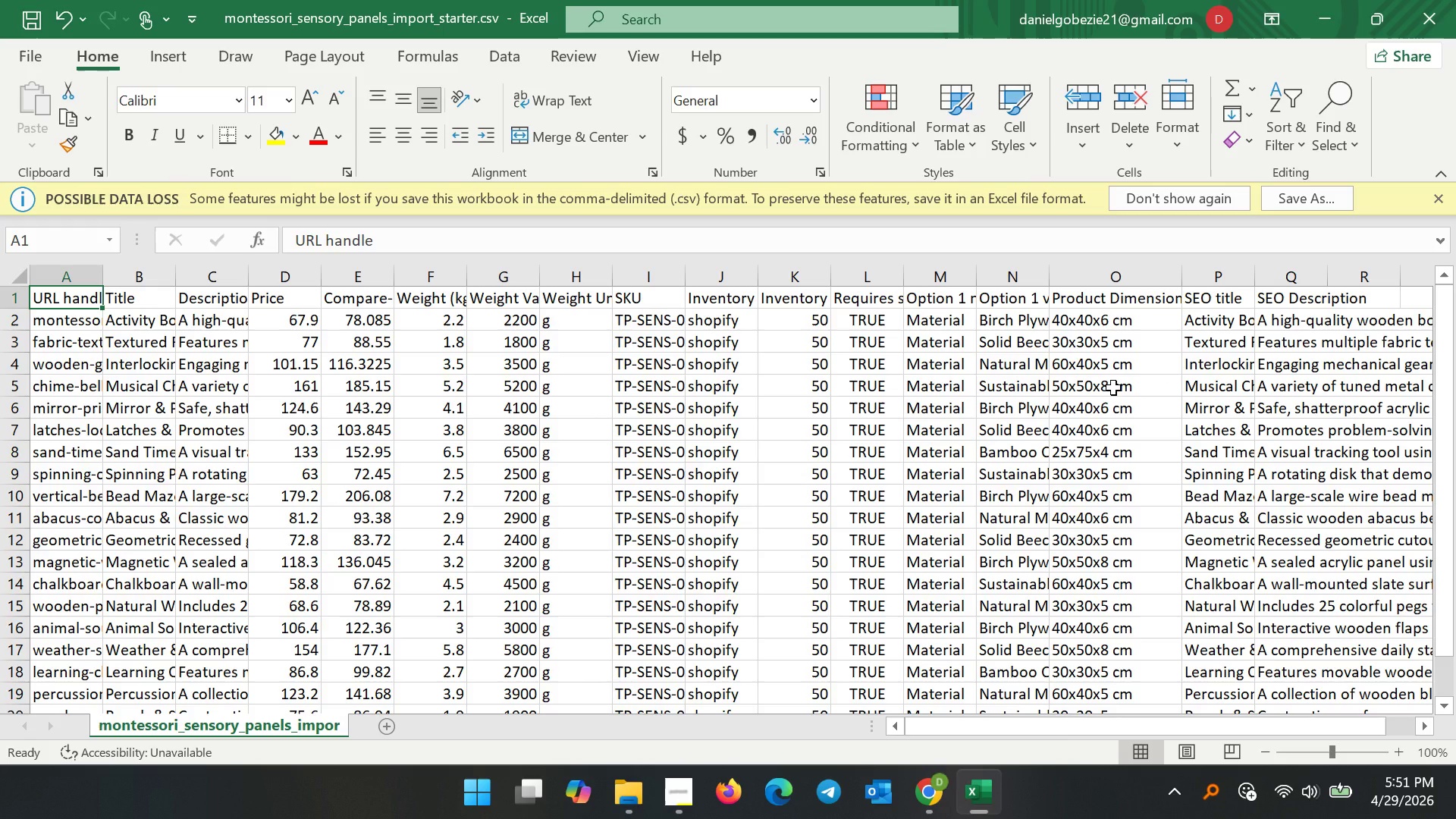 
left_click([943, 789])
 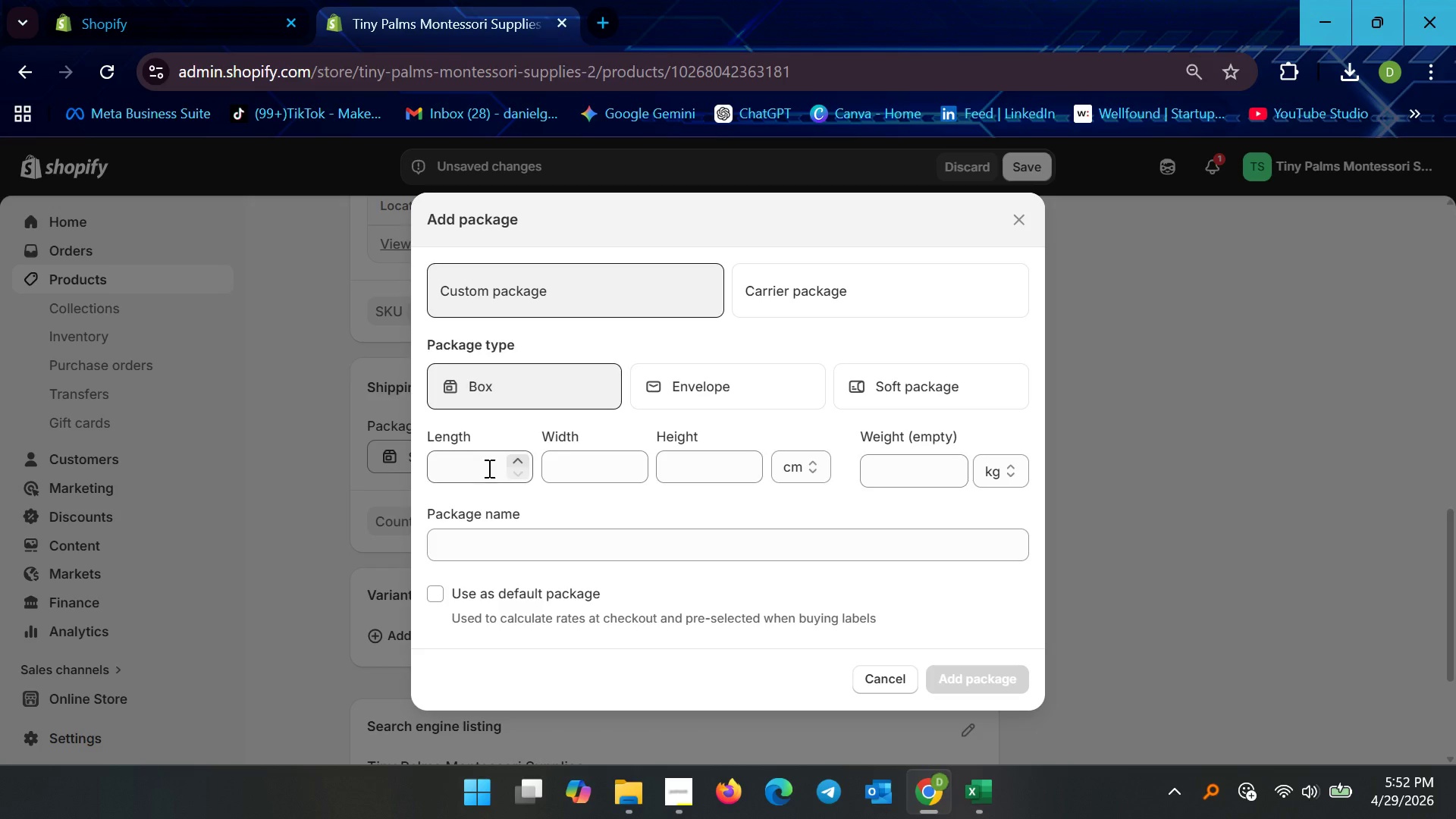 
left_click([491, 538])
 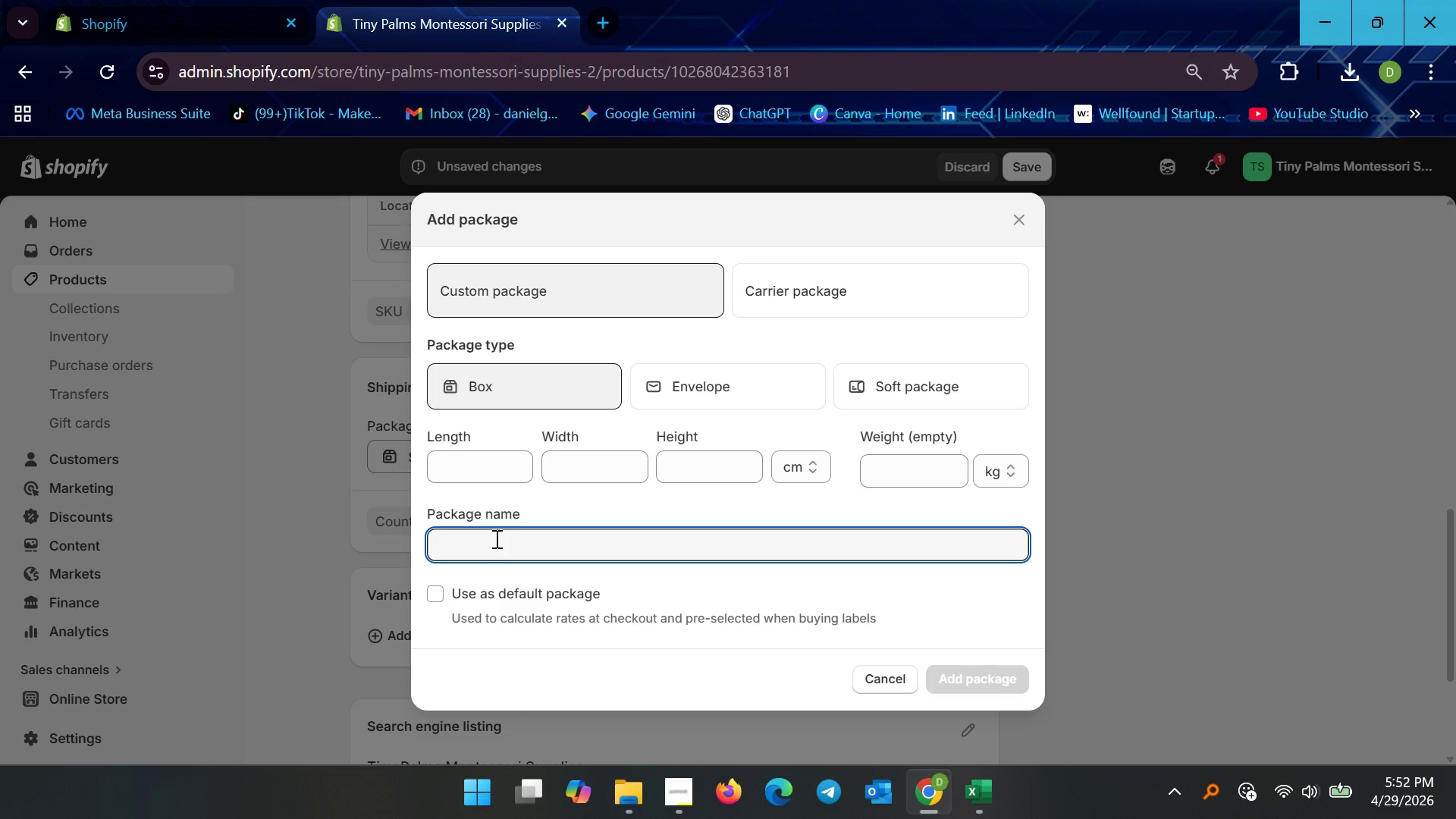 
type(Package 1)
 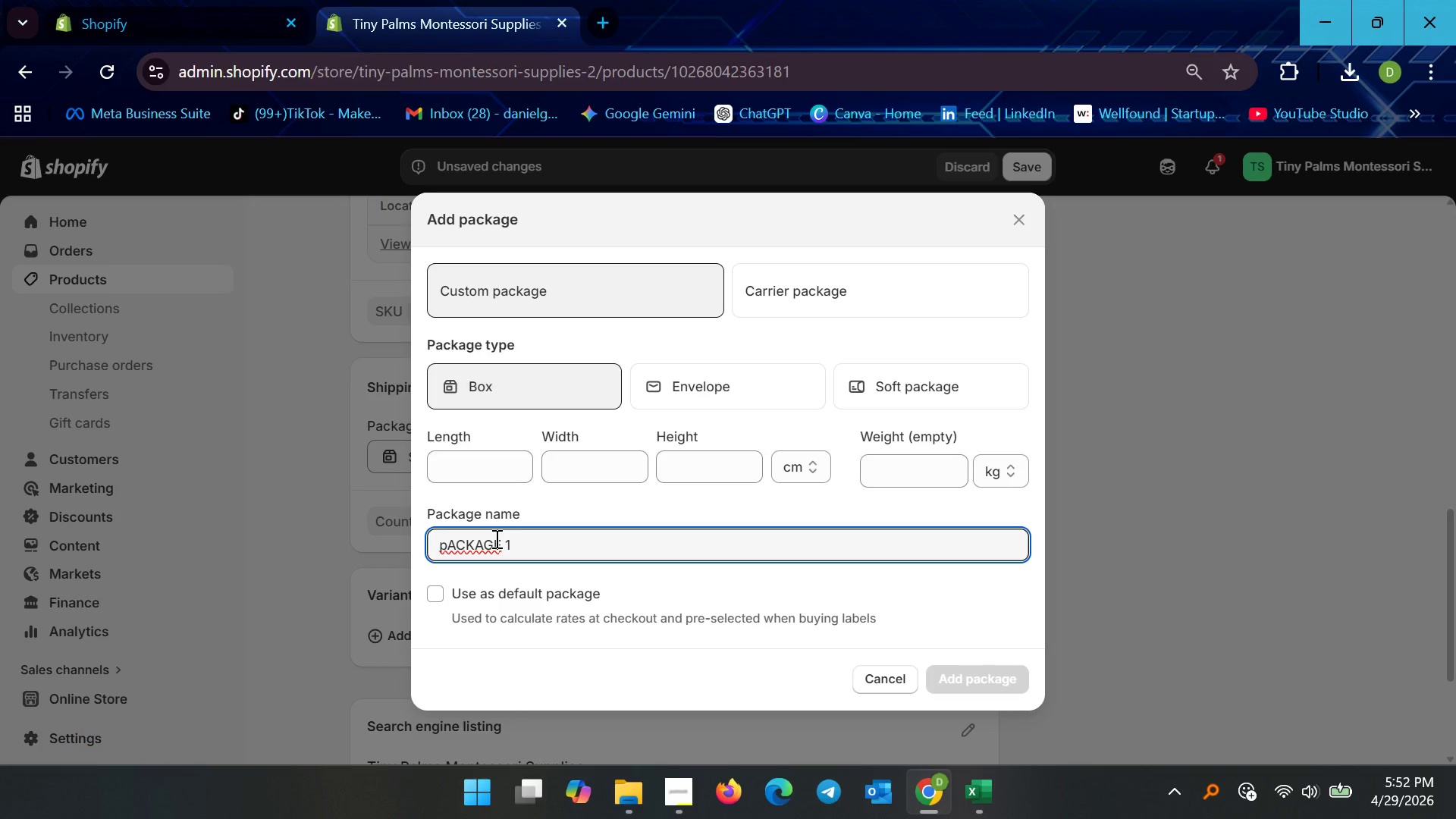 
key(Control+ControlLeft)
 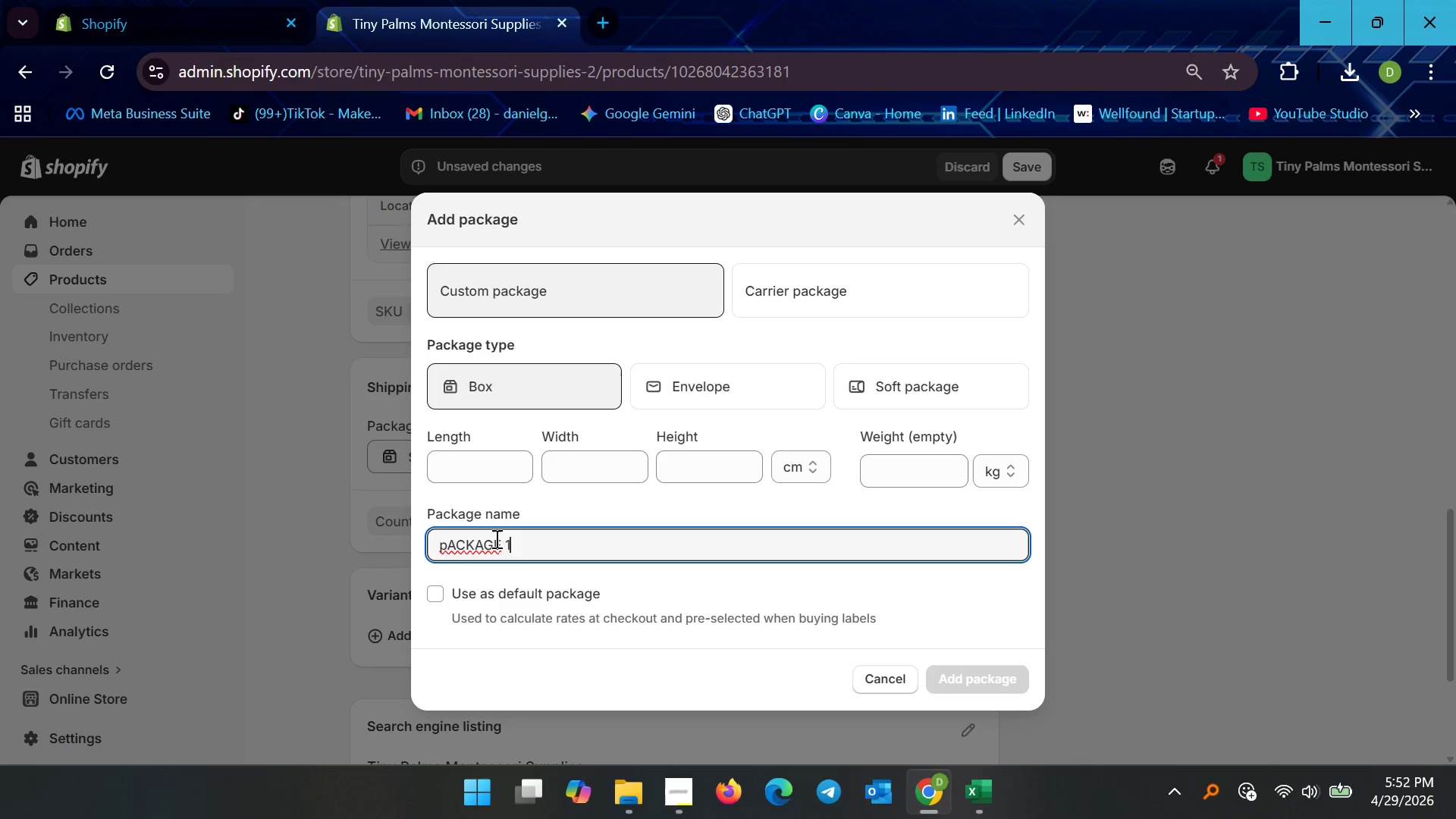 
key(Control+A)
 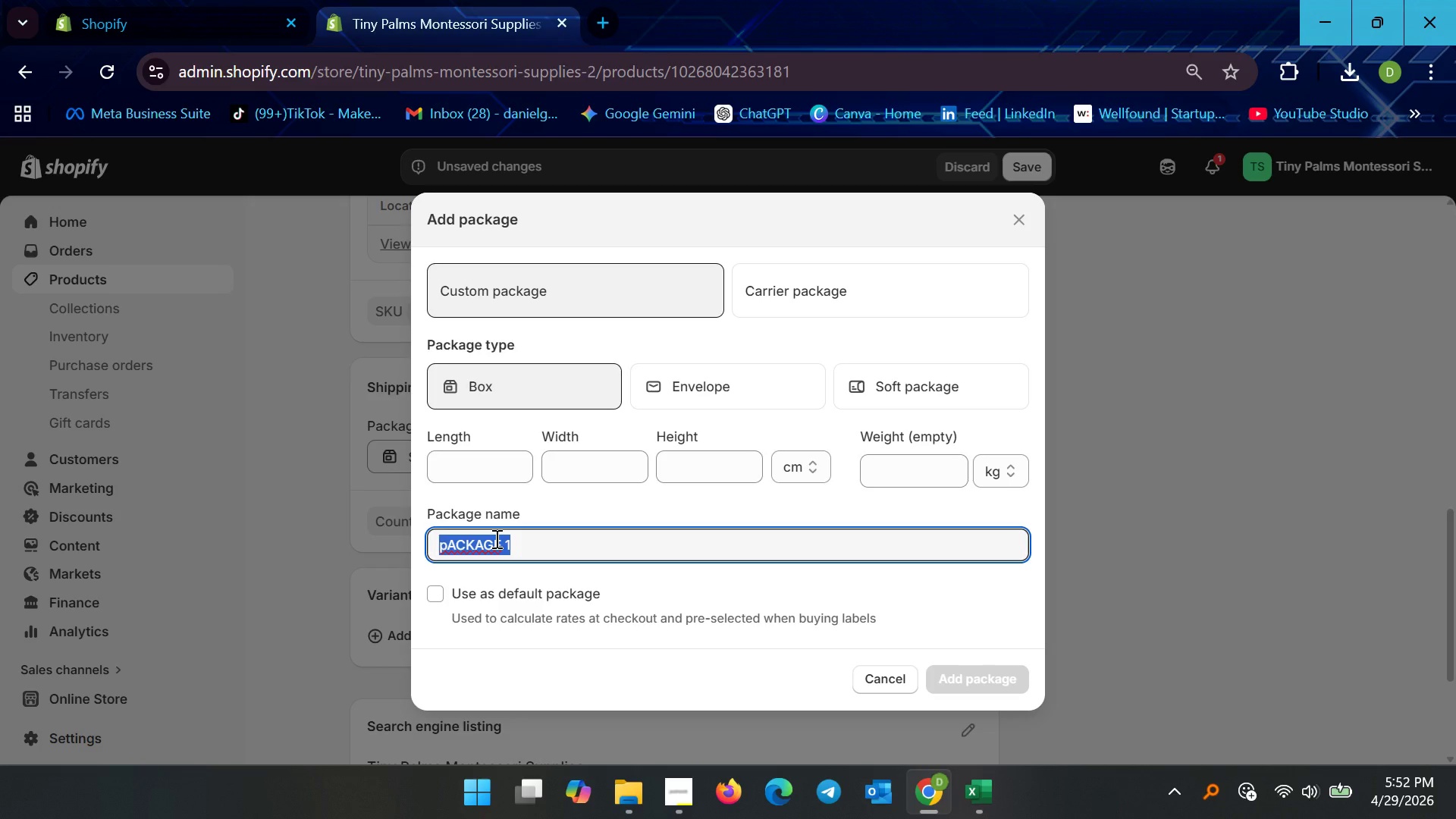 
type(Package 1)
 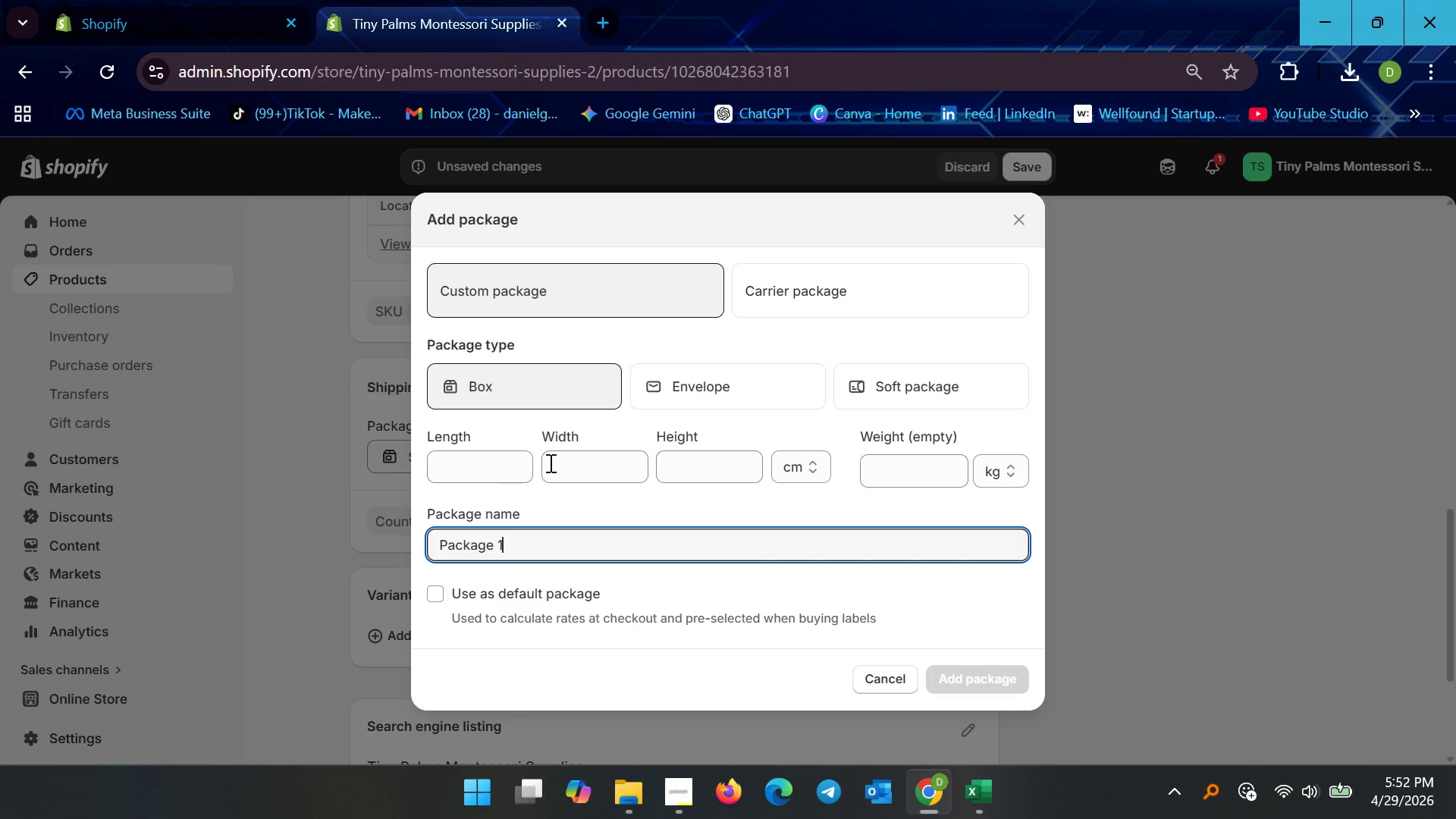 
left_click([476, 469])
 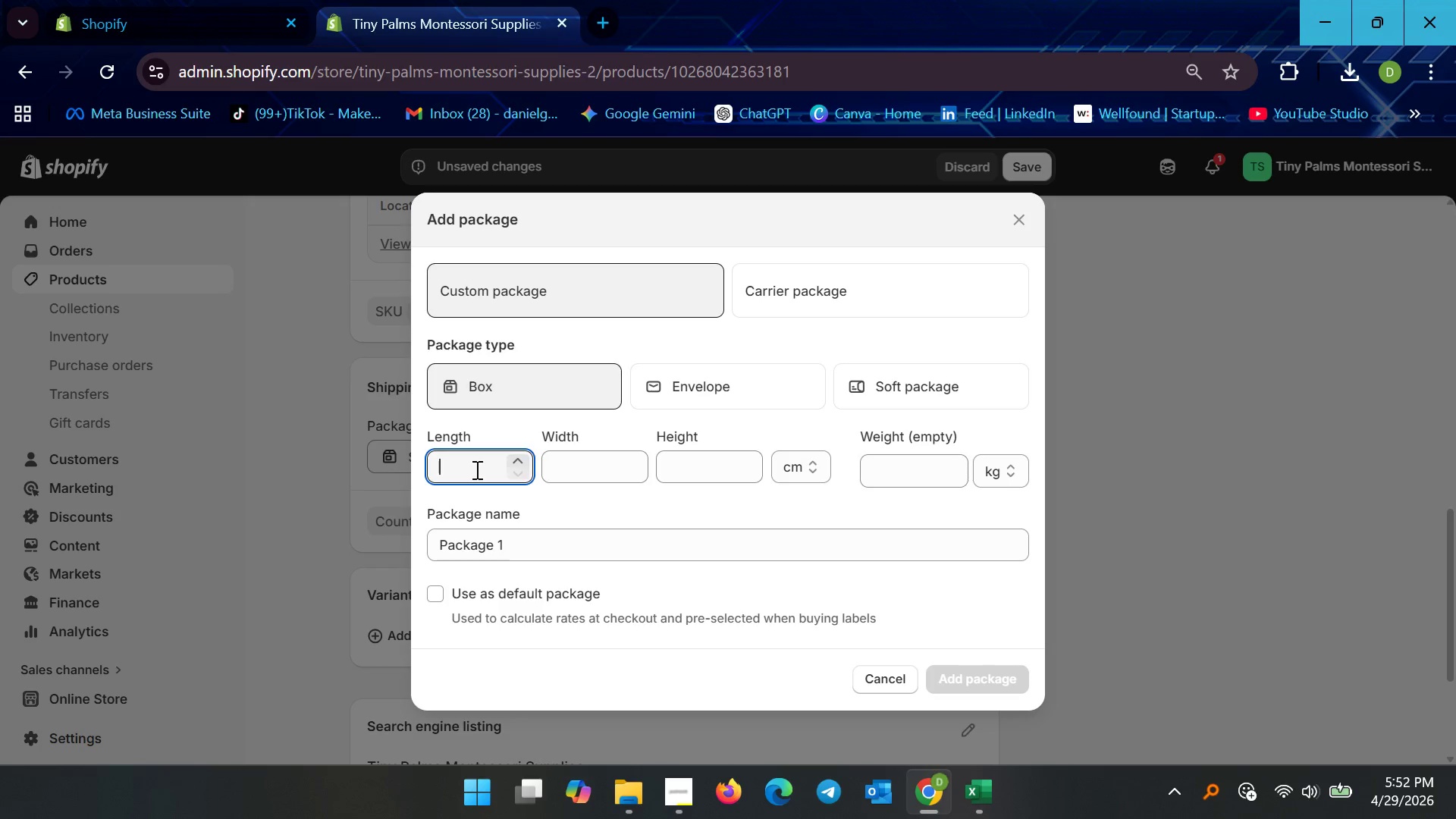 
type(04)
 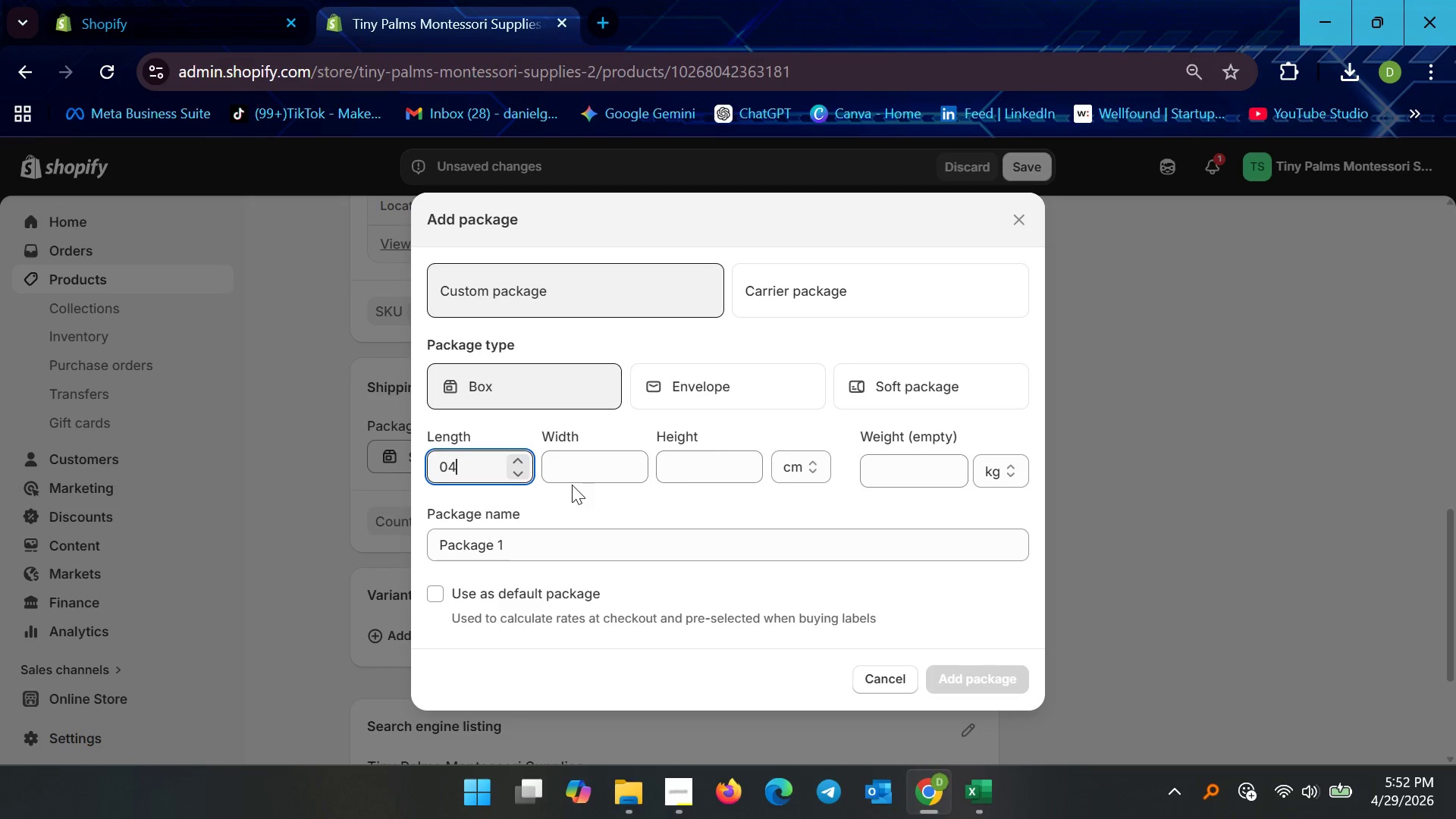 
key(Backspace)
key(Backspace)
key(Backspace)
type(40)
 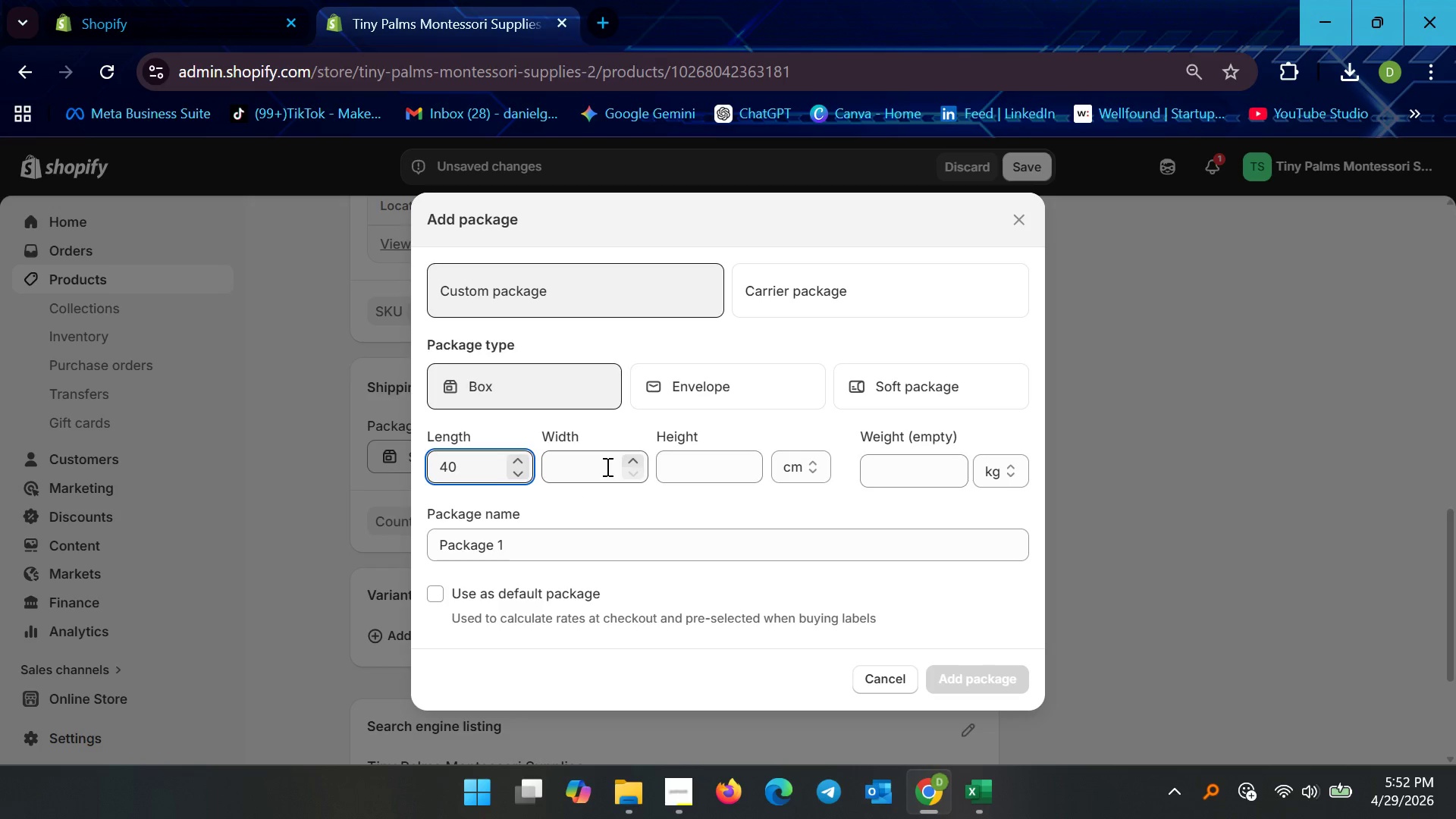 
left_click([606, 466])
 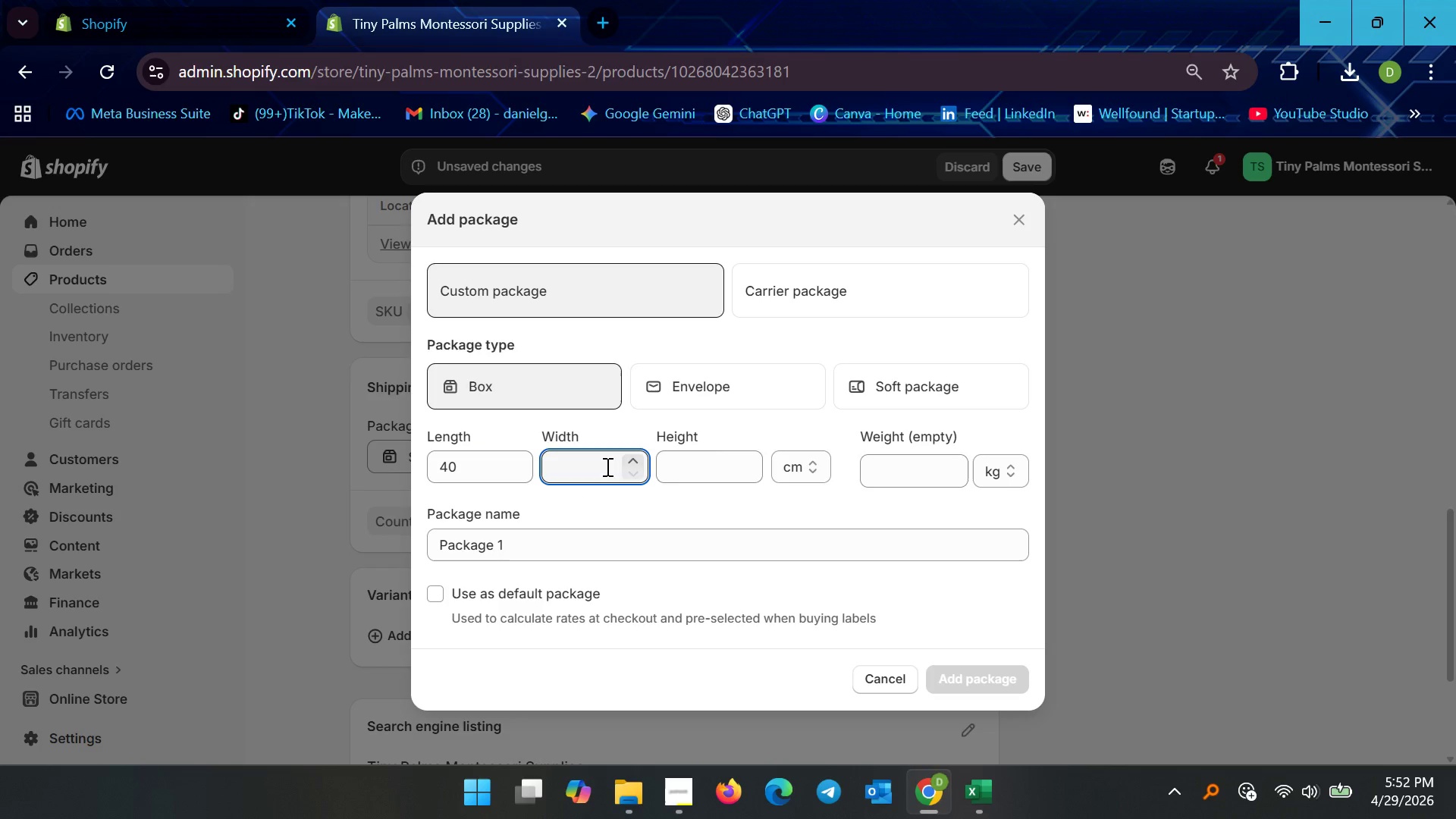 
type(40)
 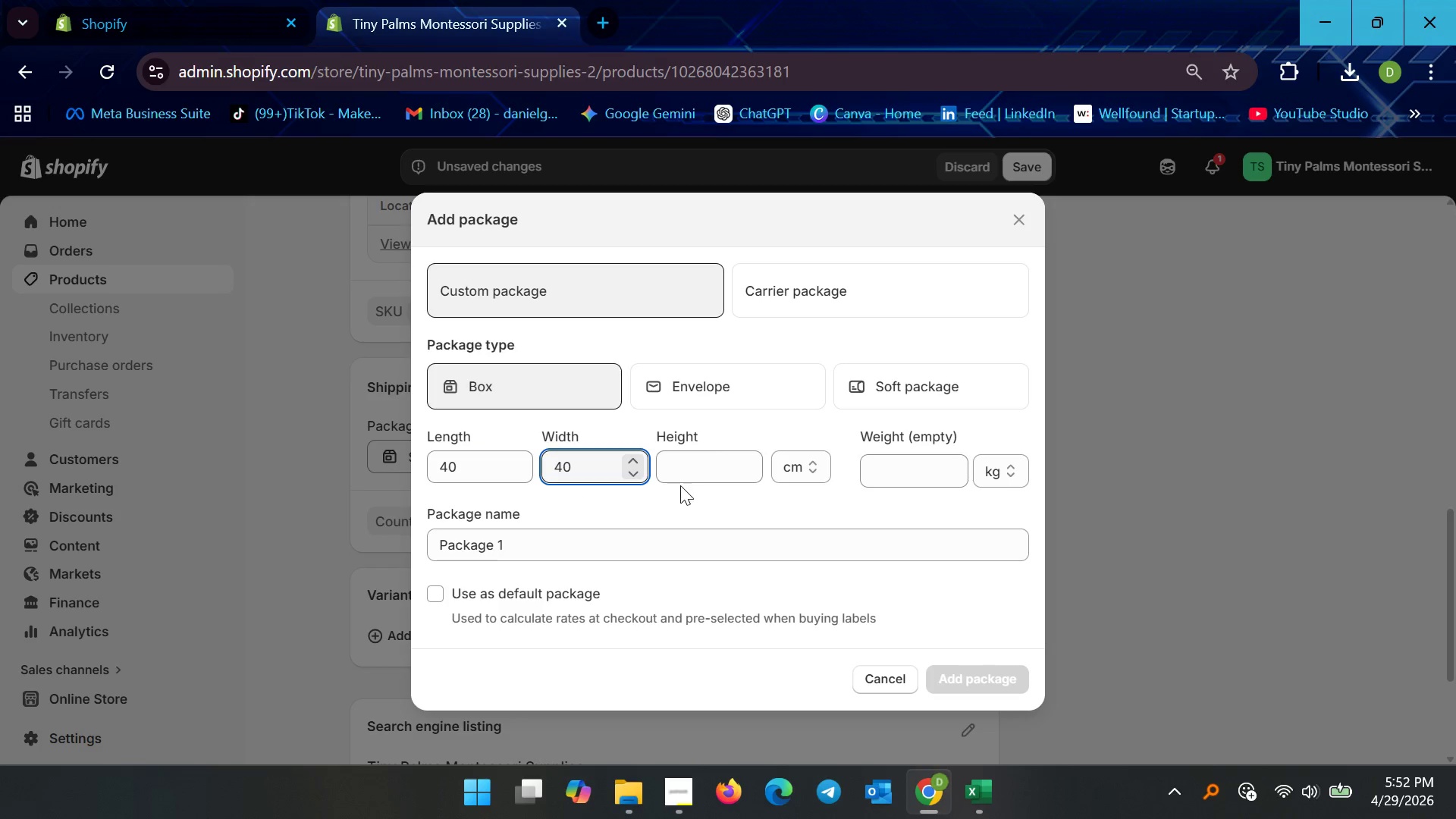 
left_click([686, 472])
 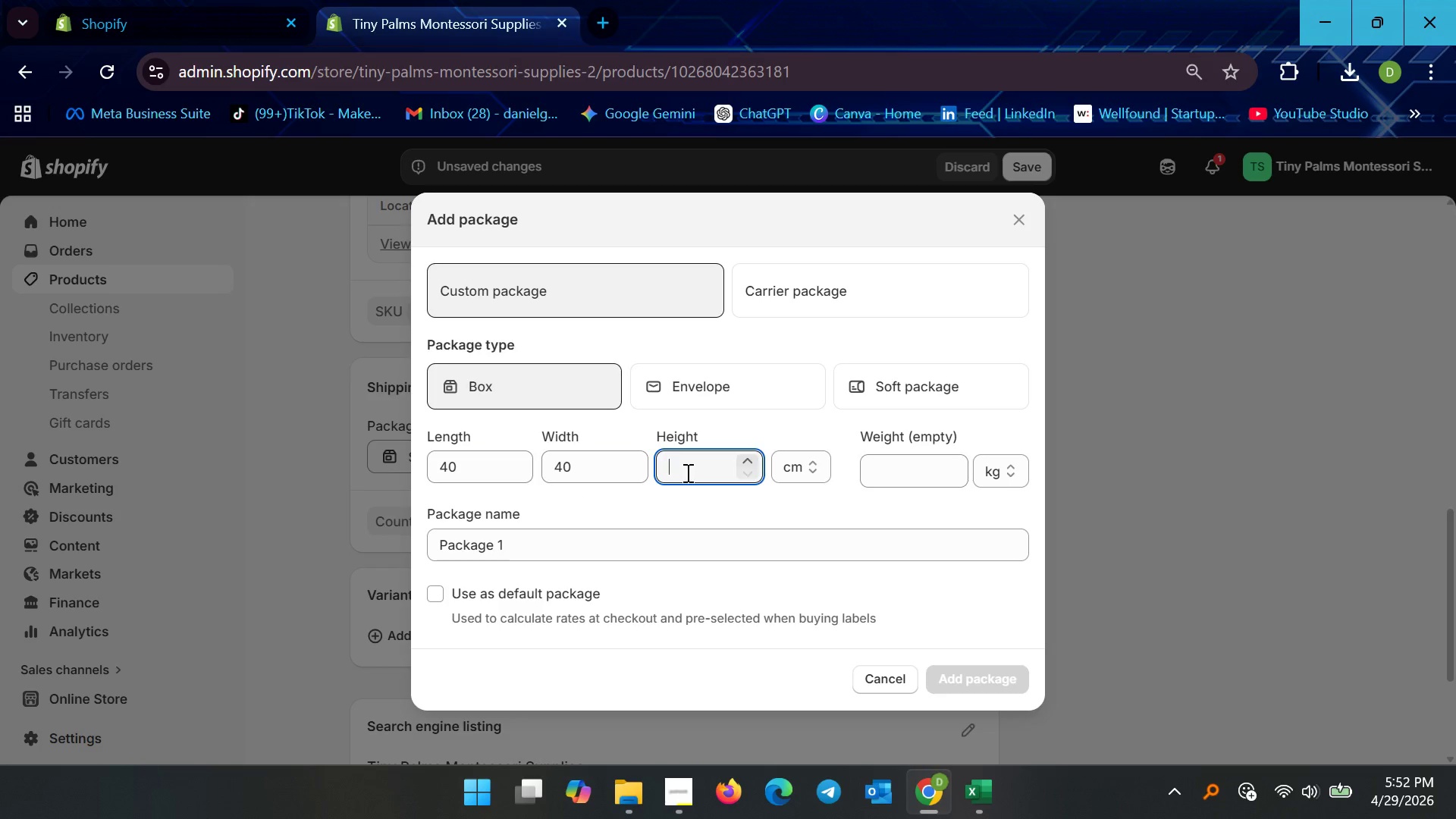 
key(6)
 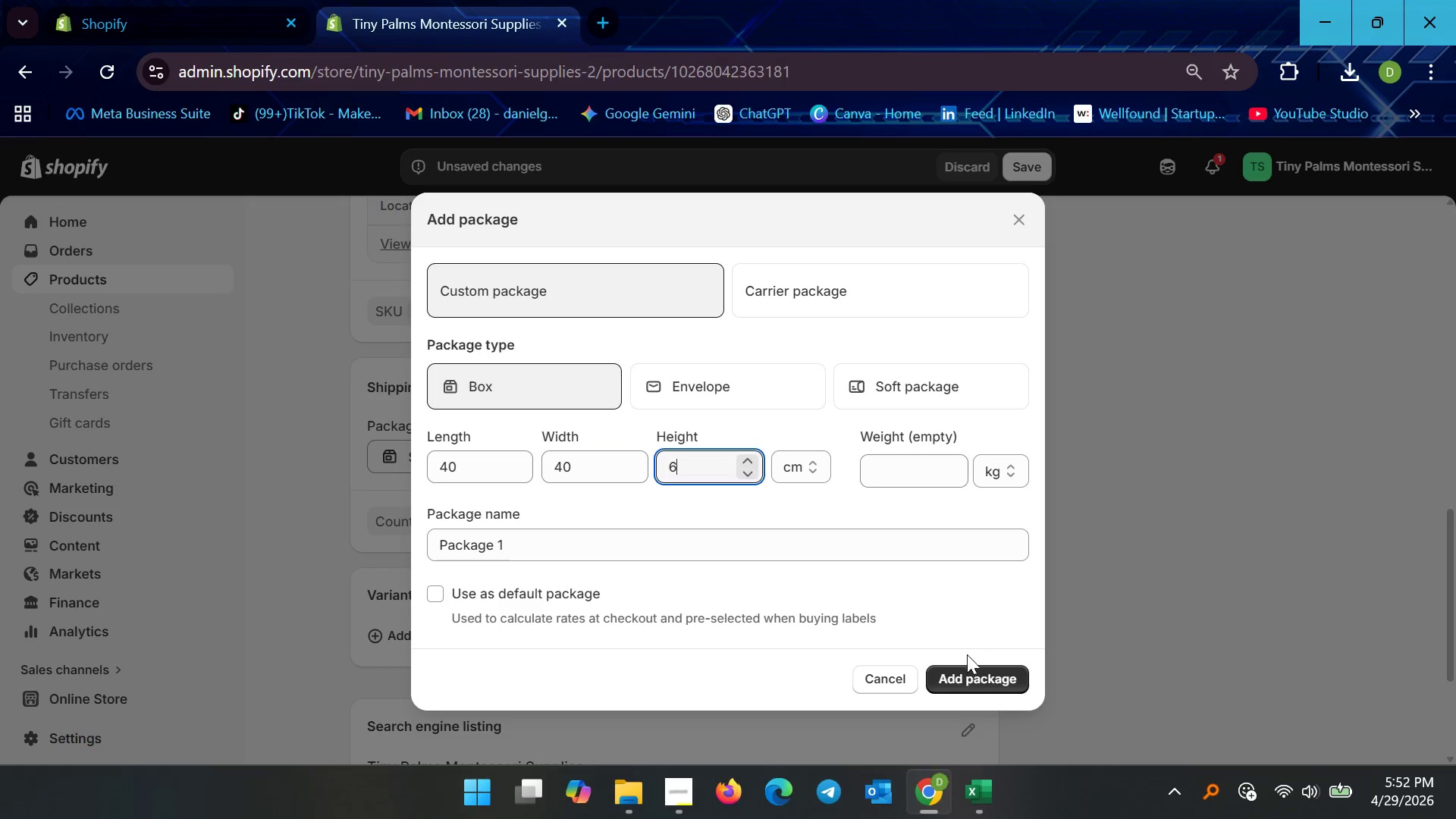 
left_click([967, 669])
 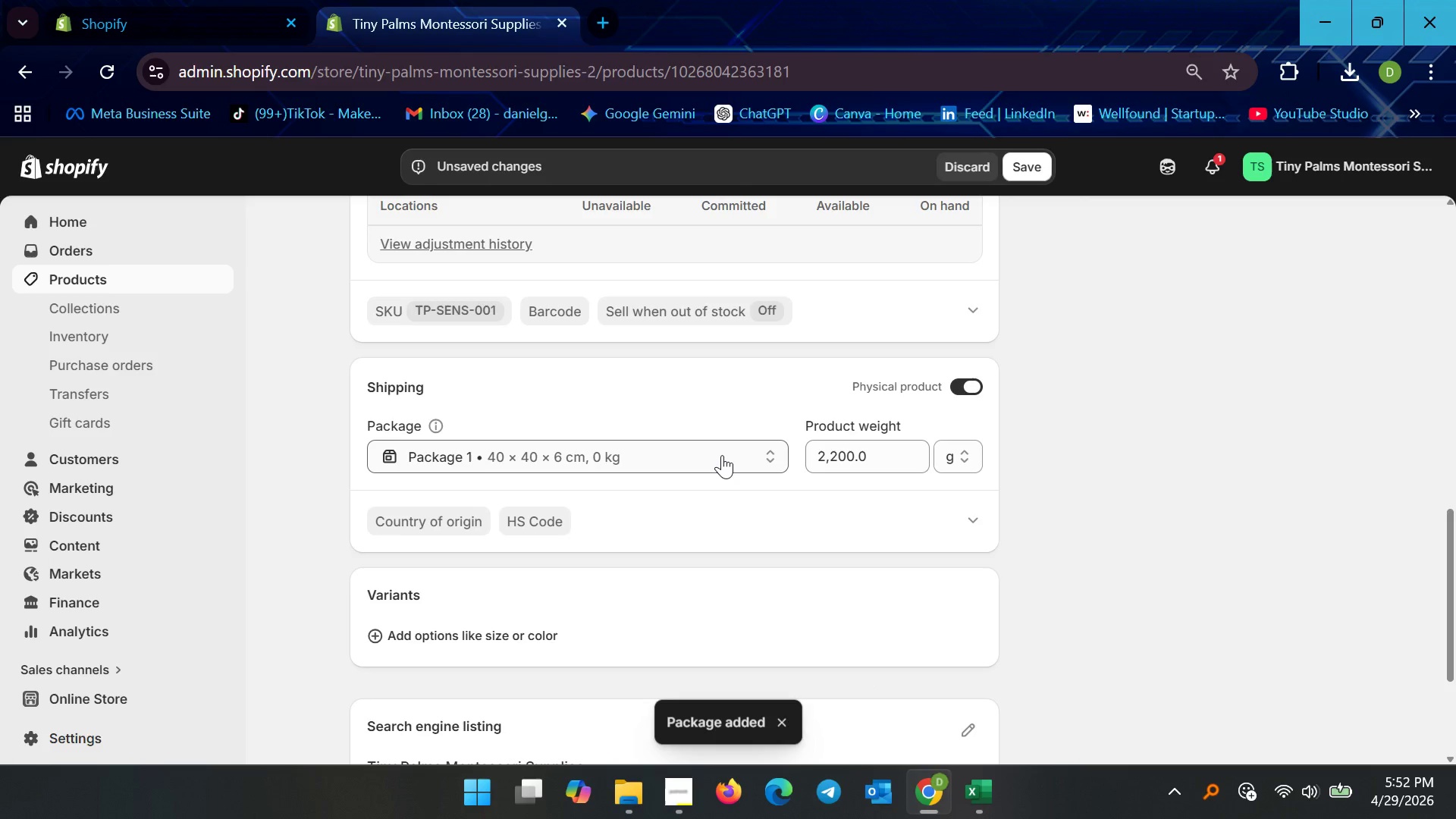 
wait(11.3)
 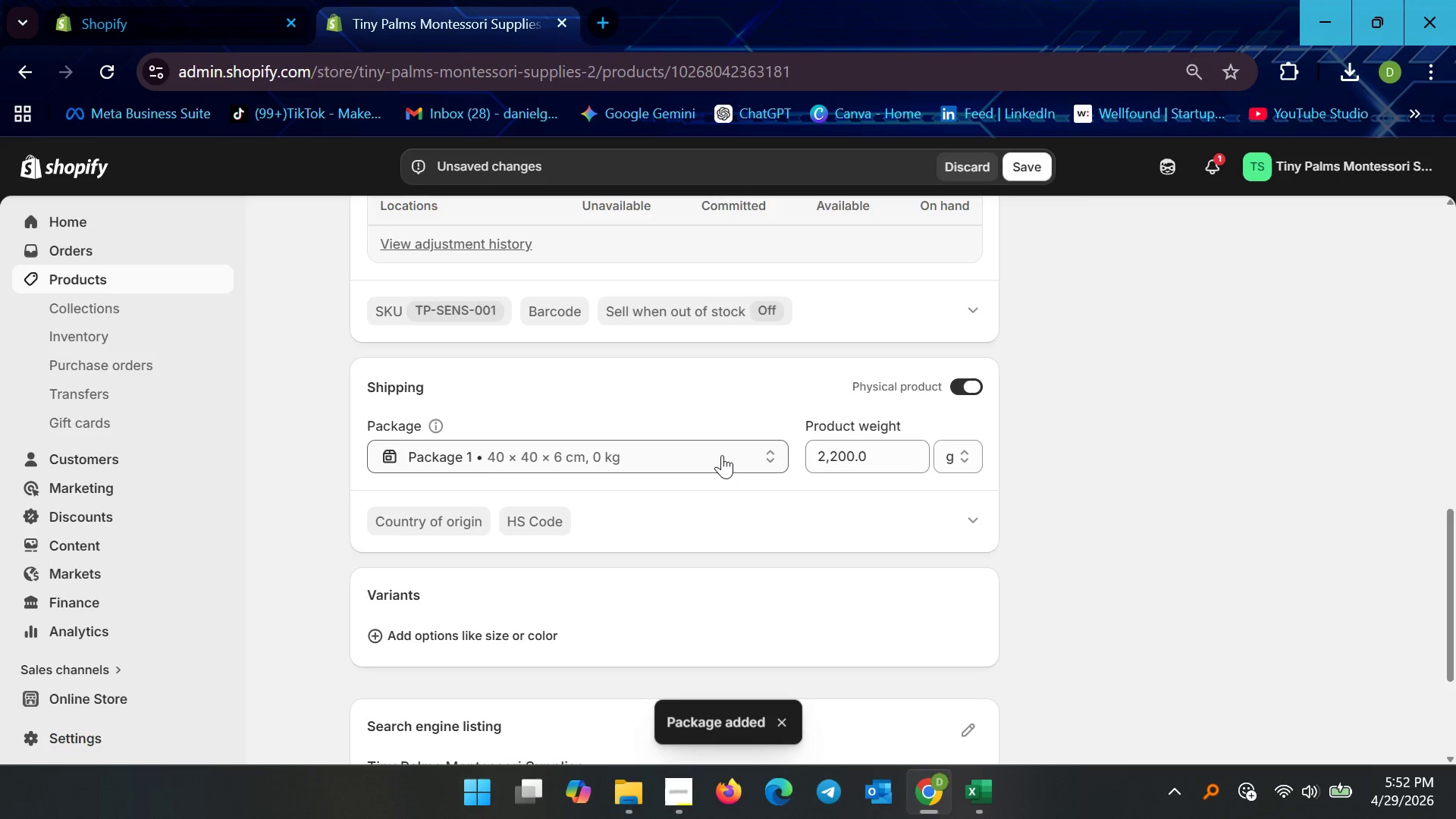 
left_click([987, 799])
 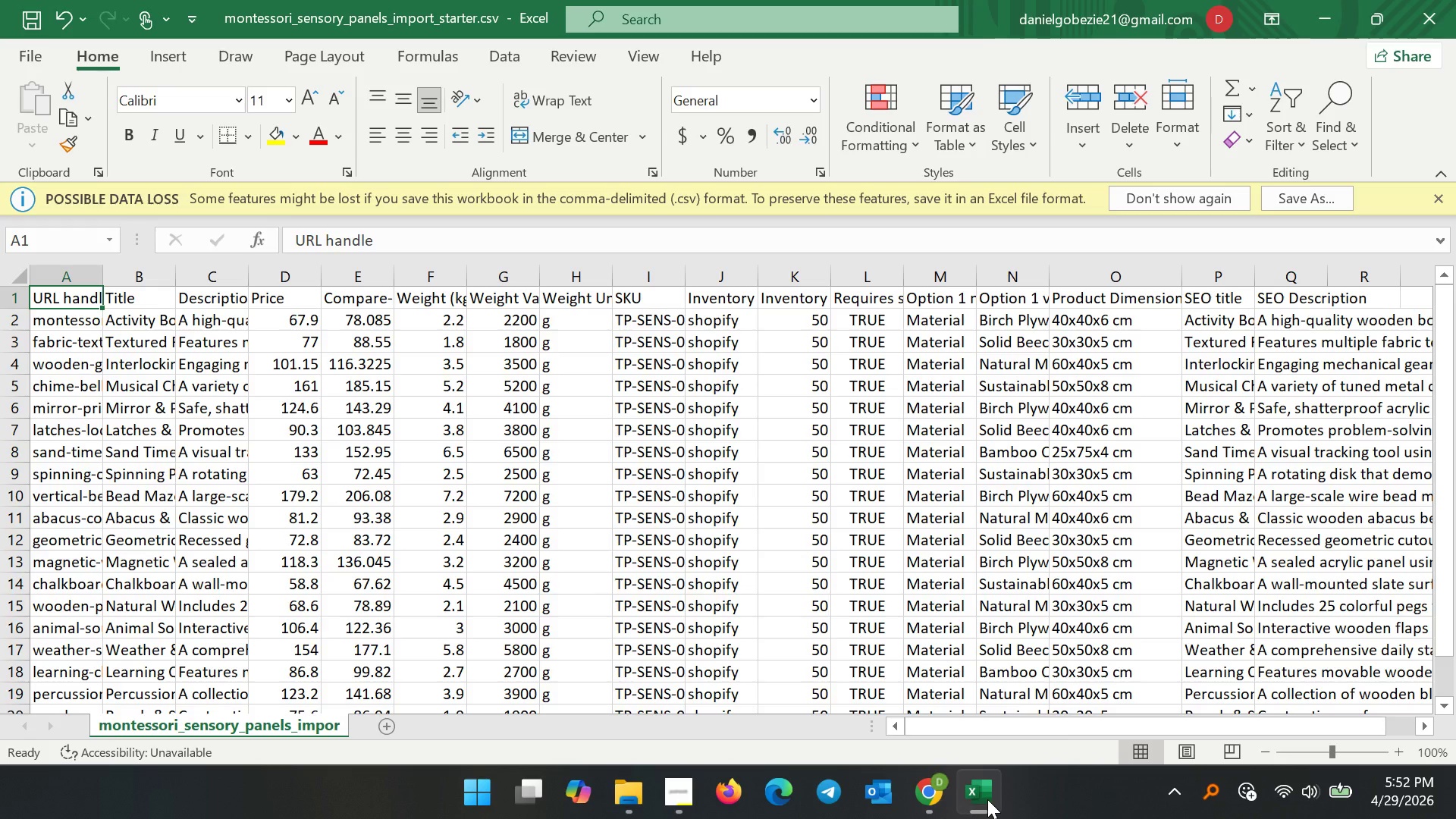 
wait(5.41)
 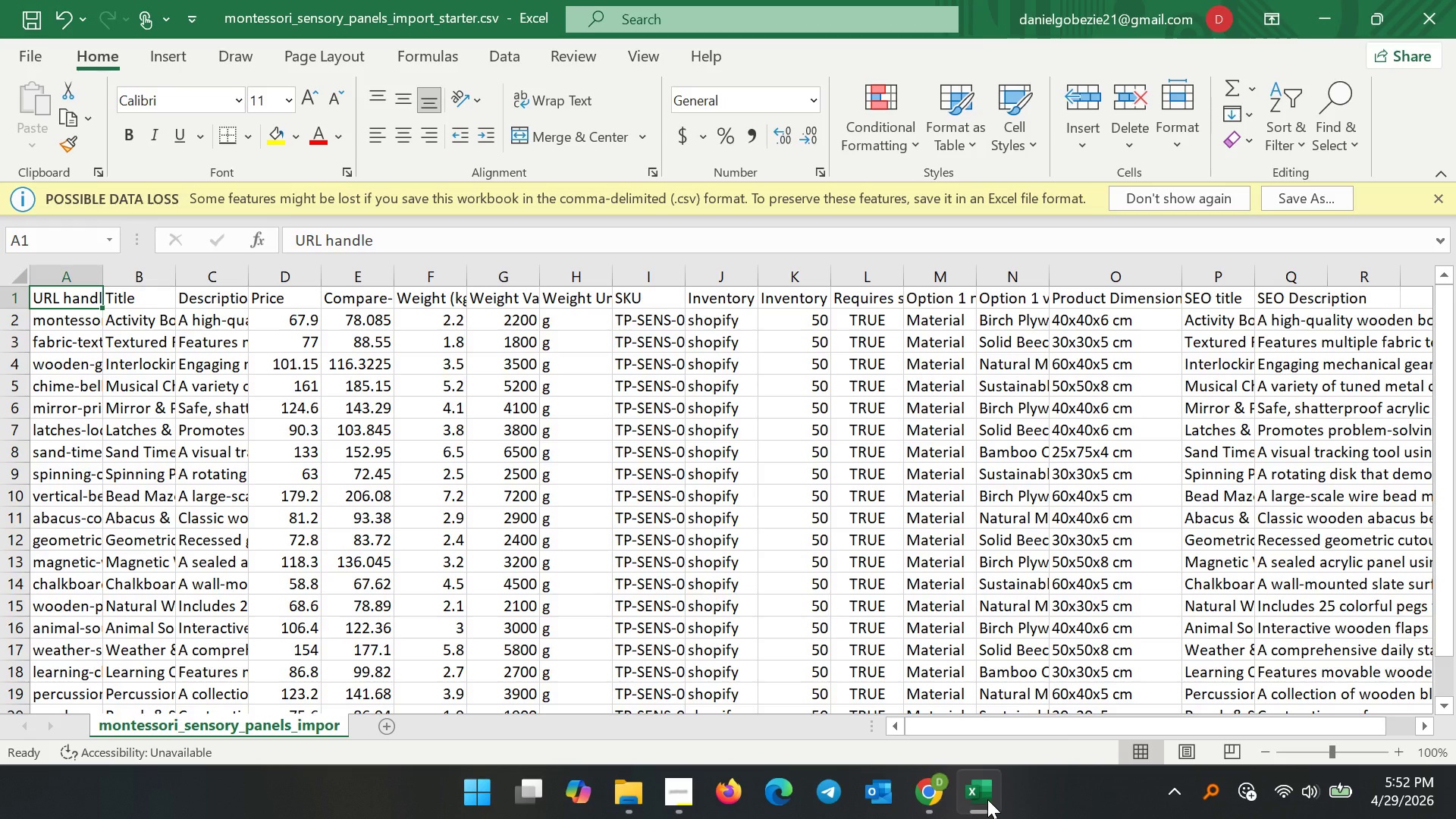 
left_click([987, 799])
 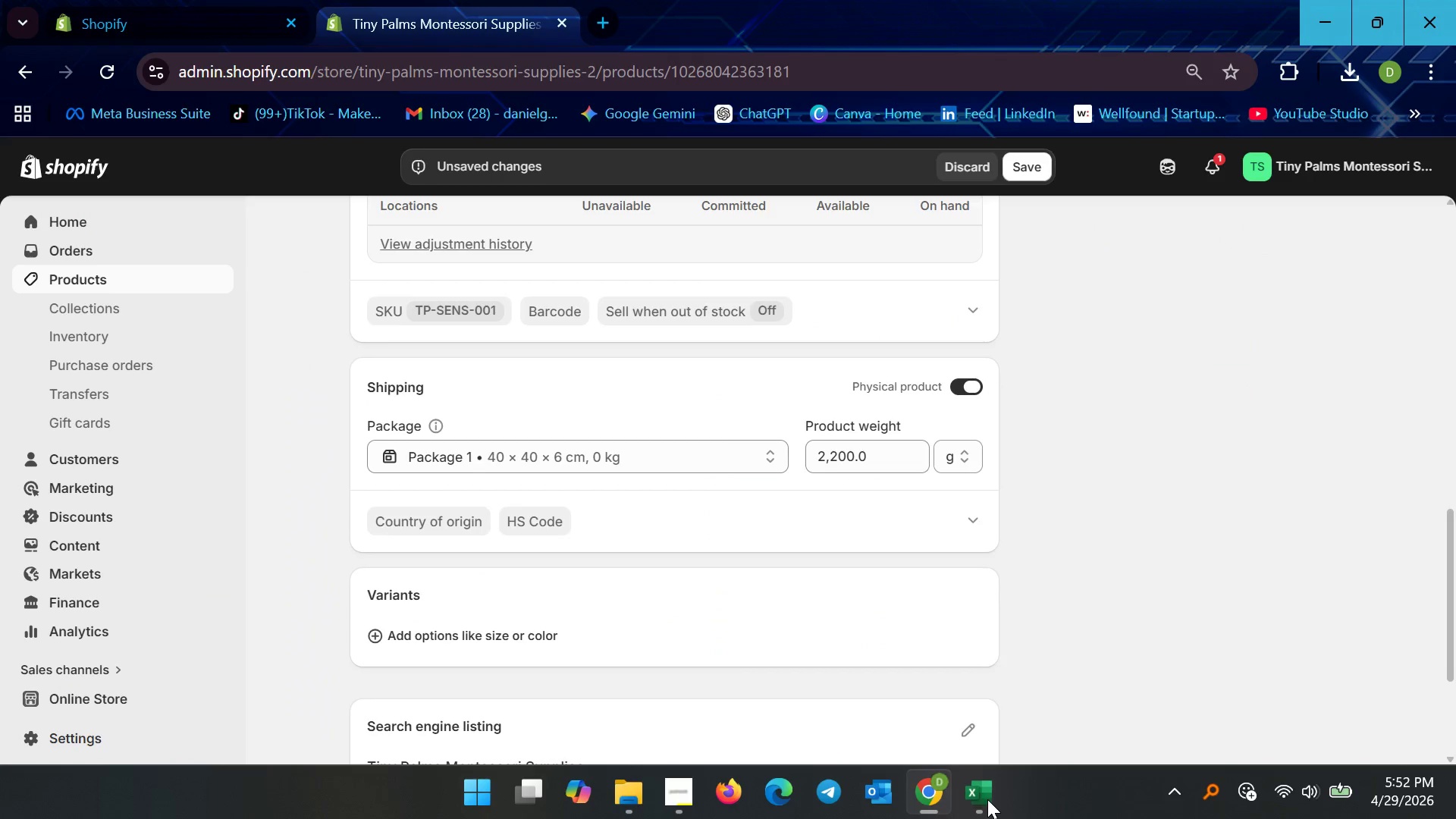 
left_click([987, 799])
 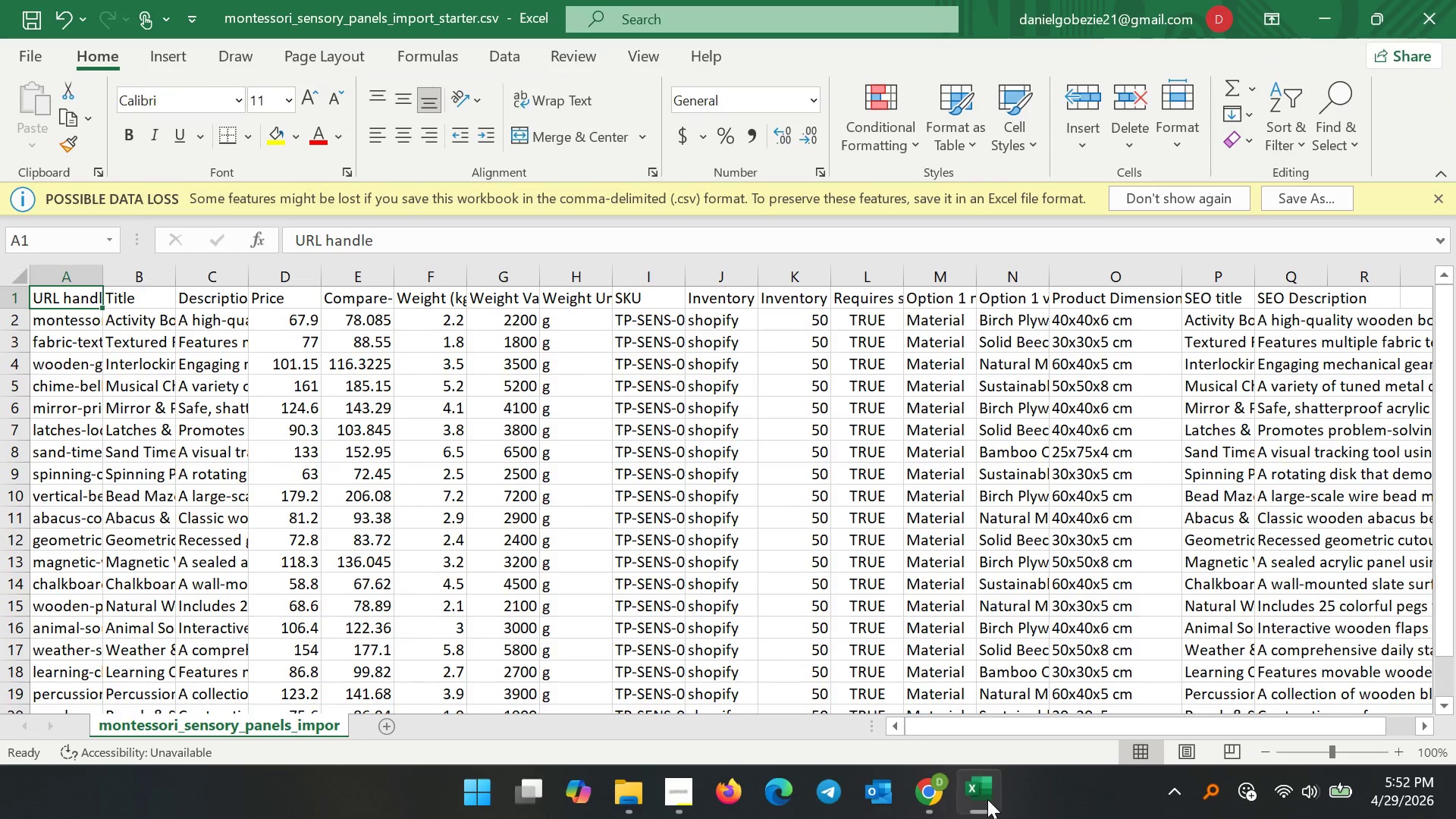 
left_click([987, 799])
 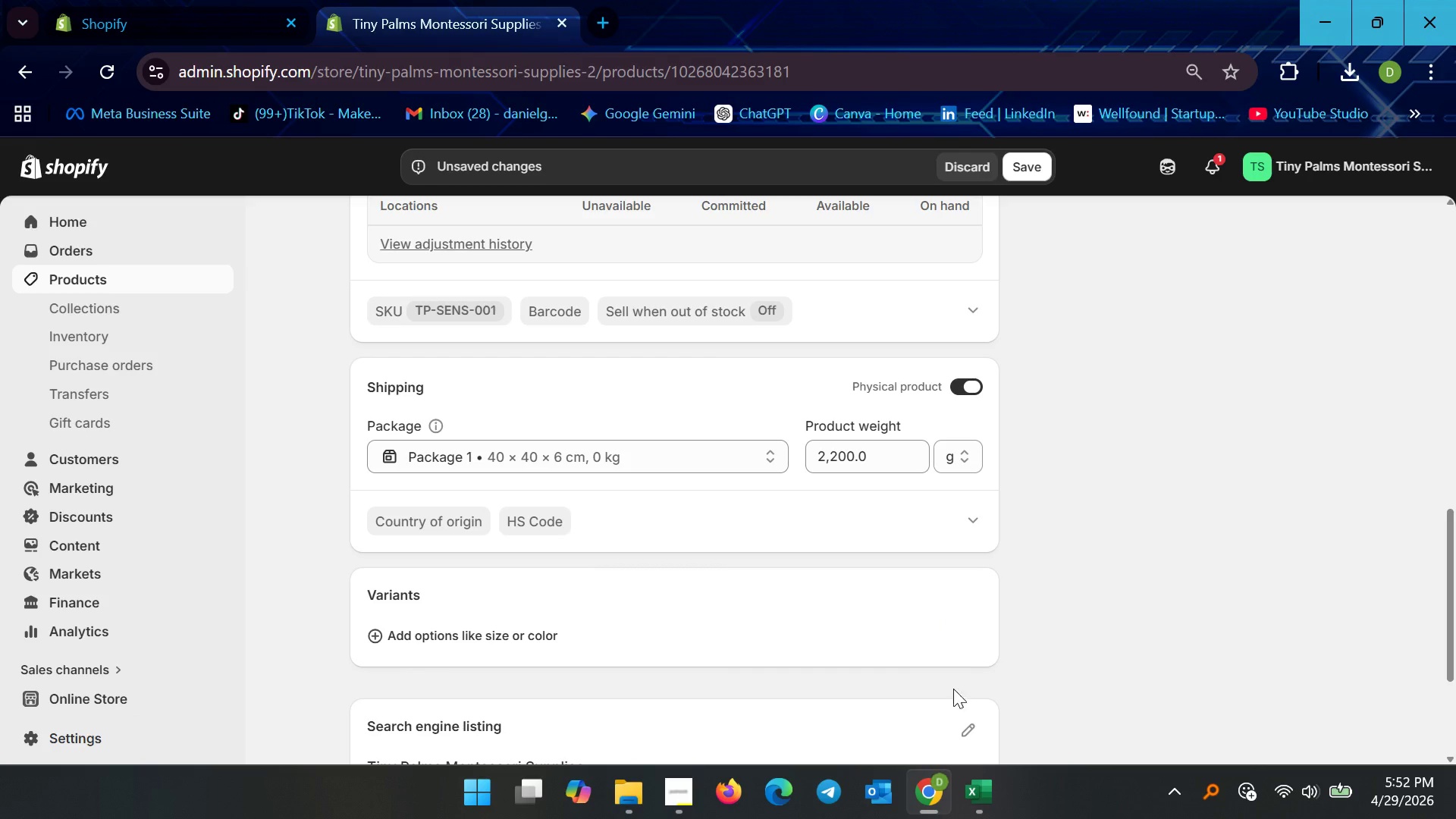 
scroll: coordinate [841, 626], scroll_direction: down, amount: 3.0
 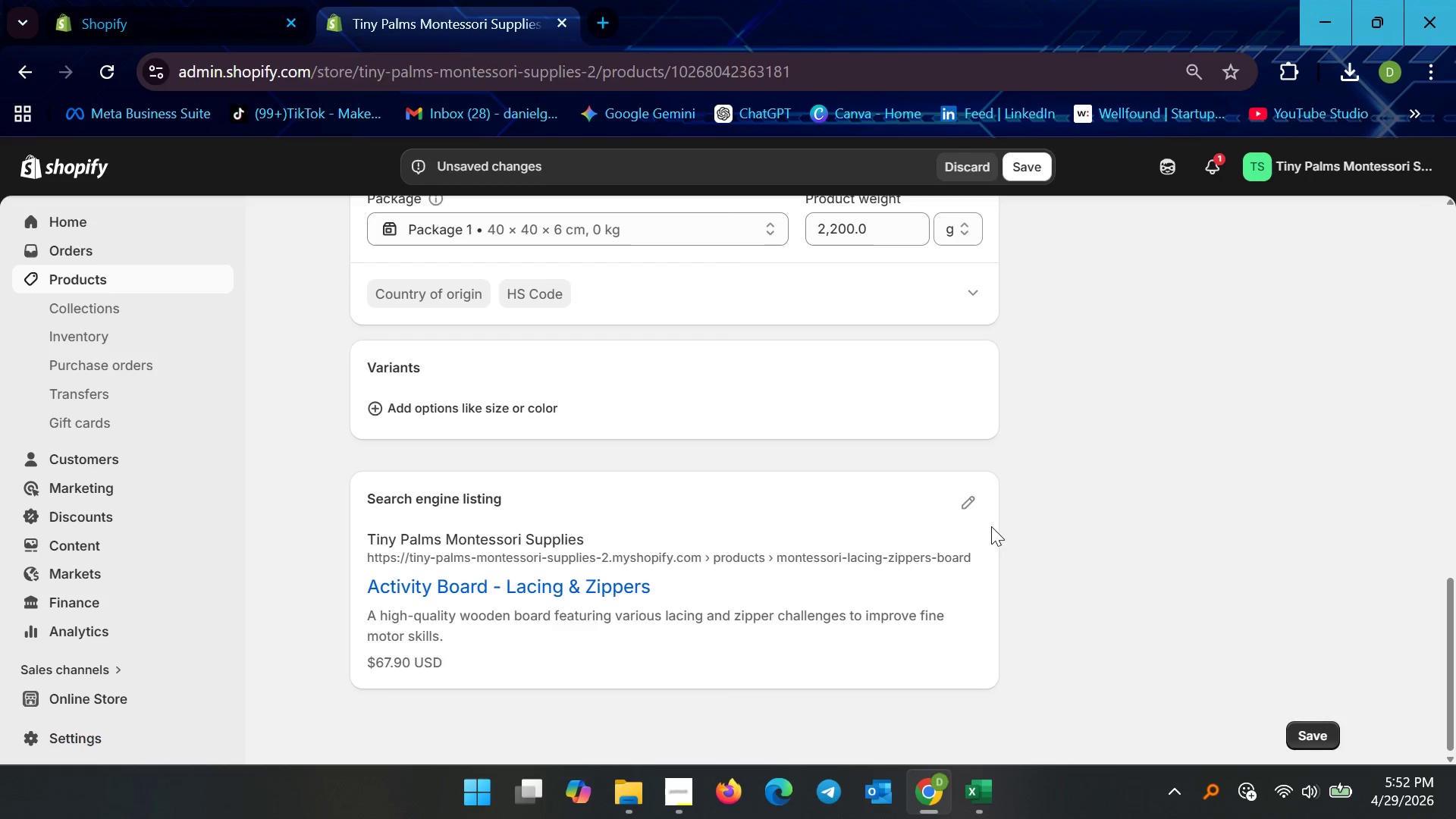 
left_click([974, 500])
 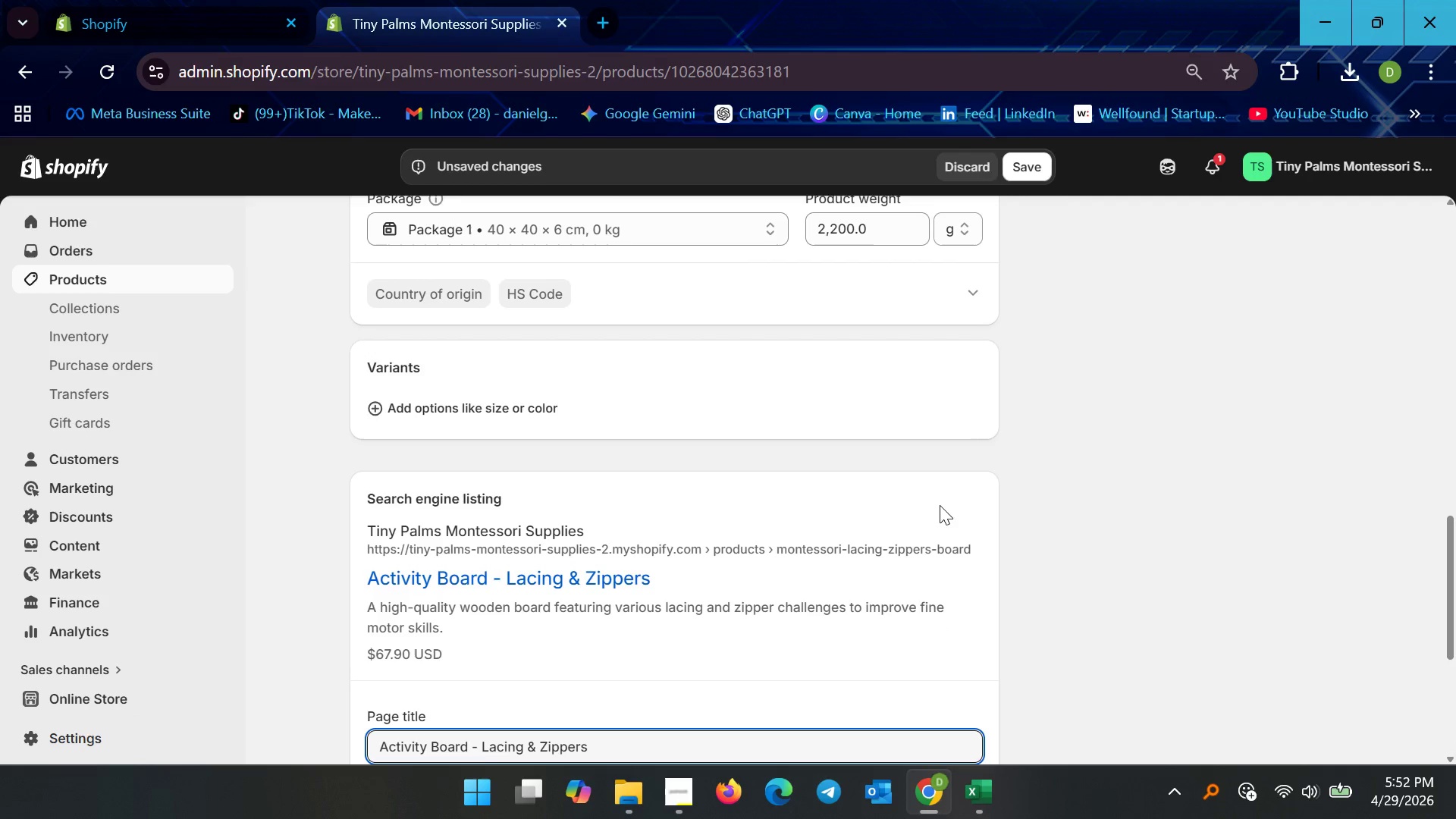 
scroll: coordinate [808, 552], scroll_direction: down, amount: 6.0
 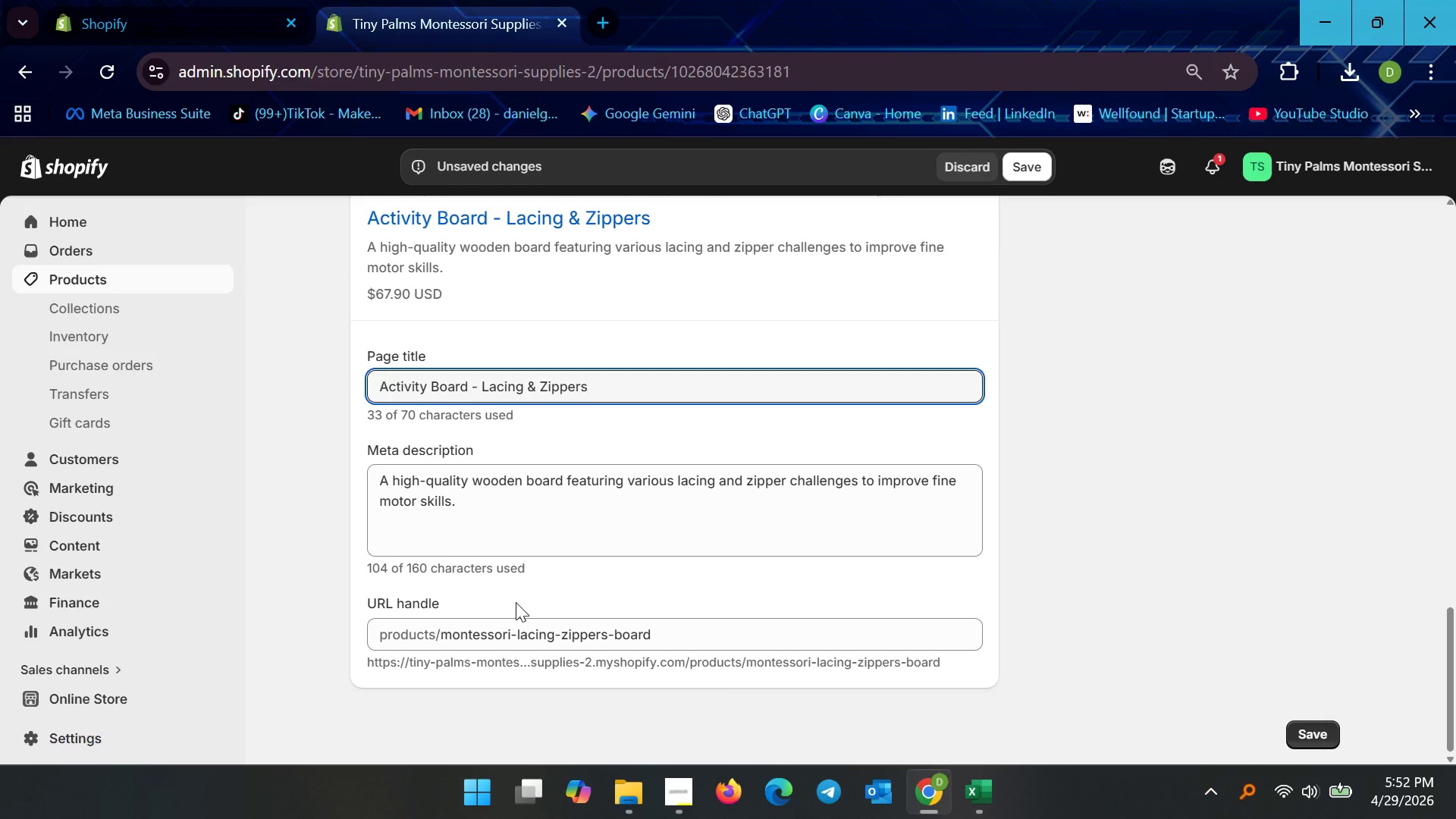 
left_click_drag(start_coordinate=[979, 783], to_coordinate=[977, 786])
 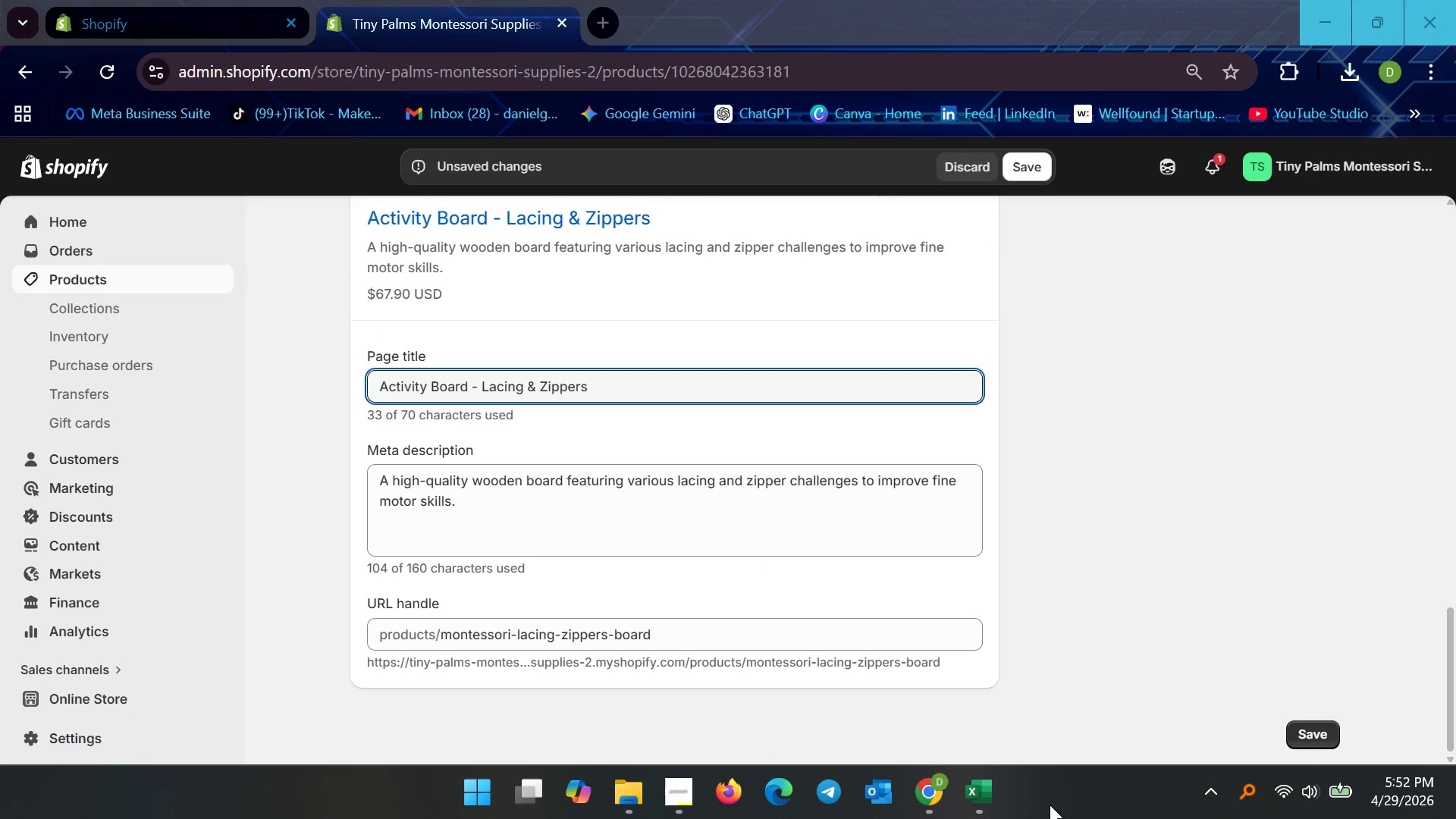 
left_click([979, 805])
 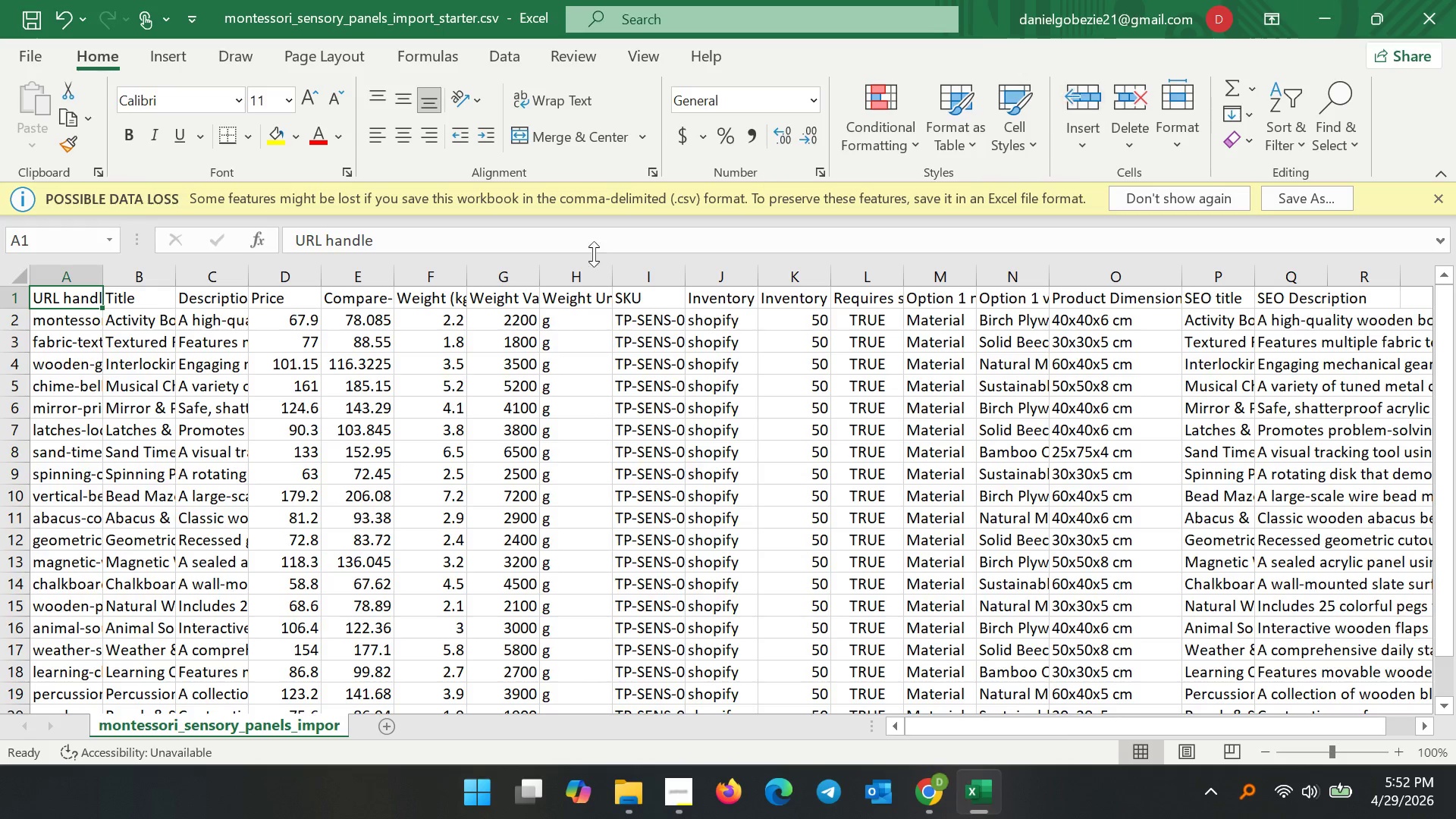 
wait(5.56)
 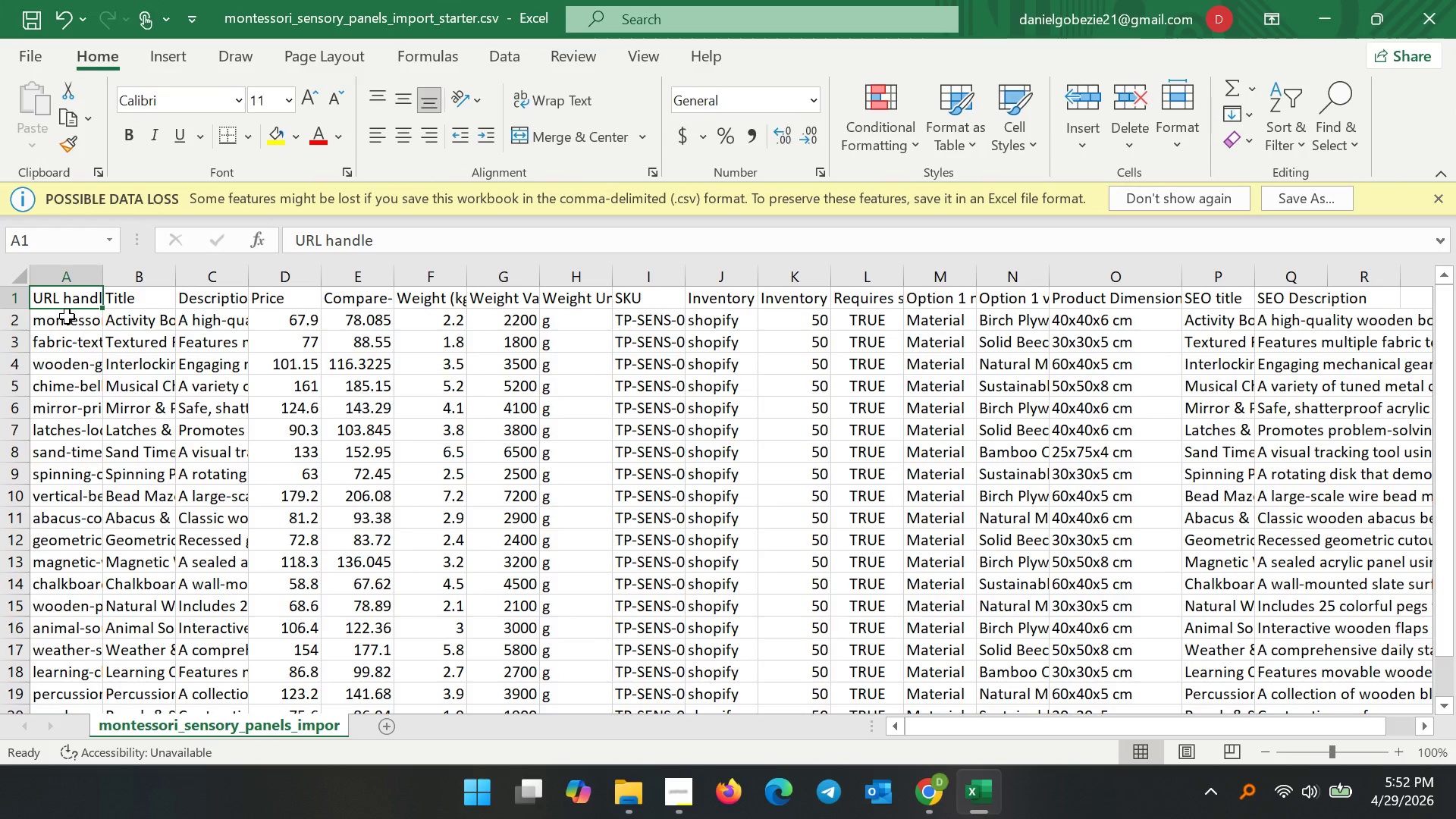 
left_click([1335, 15])
 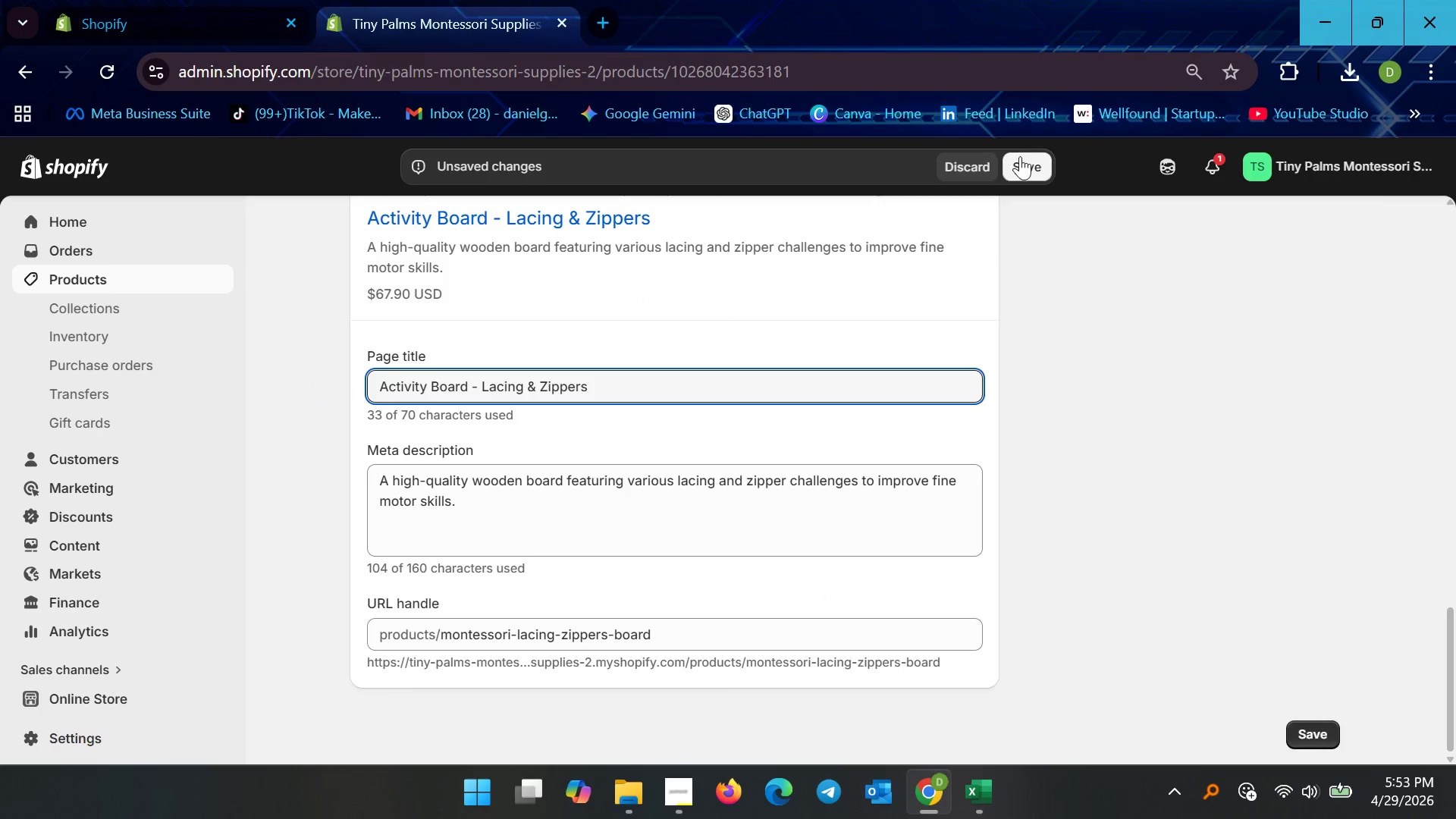 
left_click([1020, 157])
 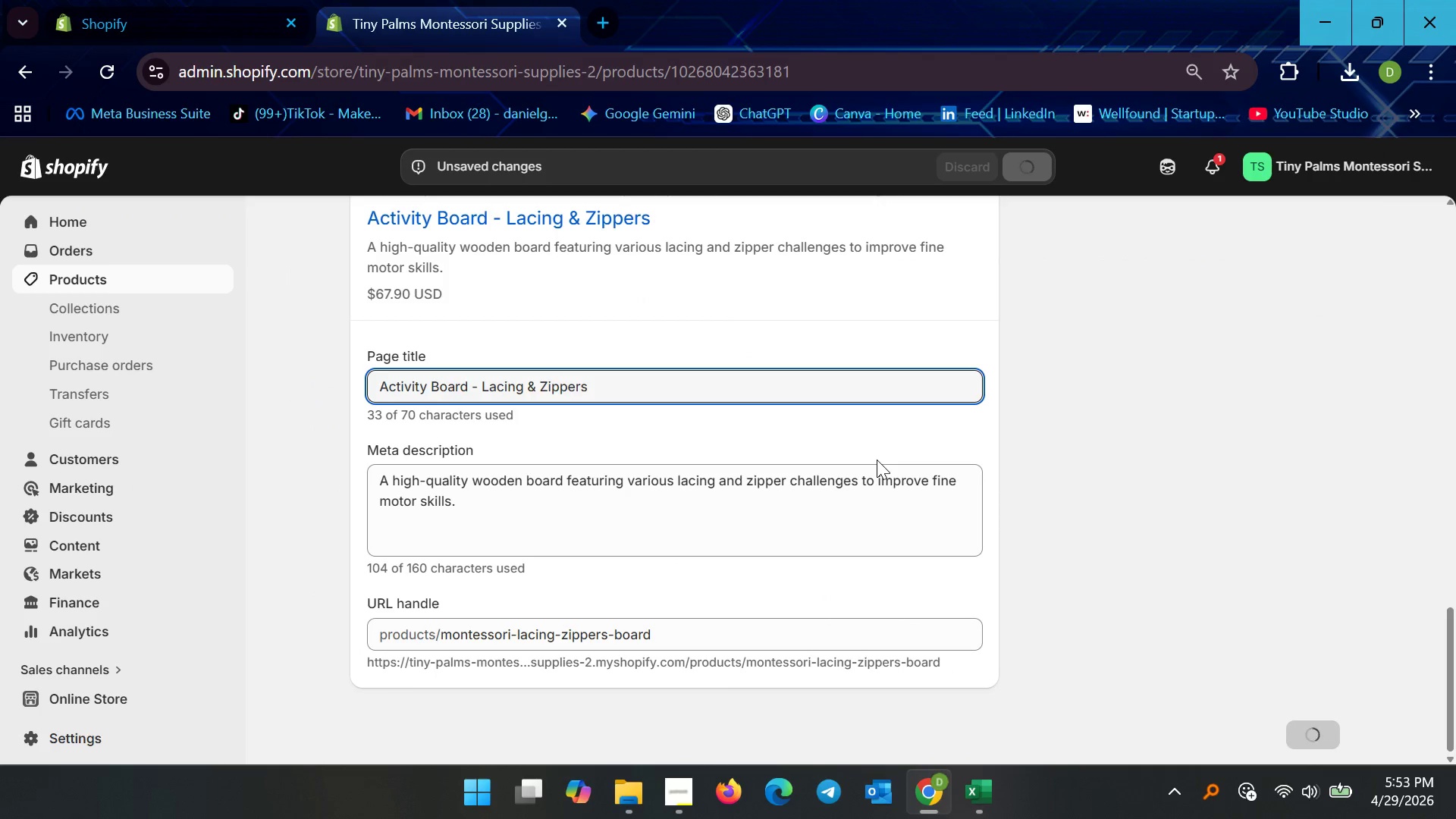 
scroll: coordinate [878, 460], scroll_direction: up, amount: 3.0
 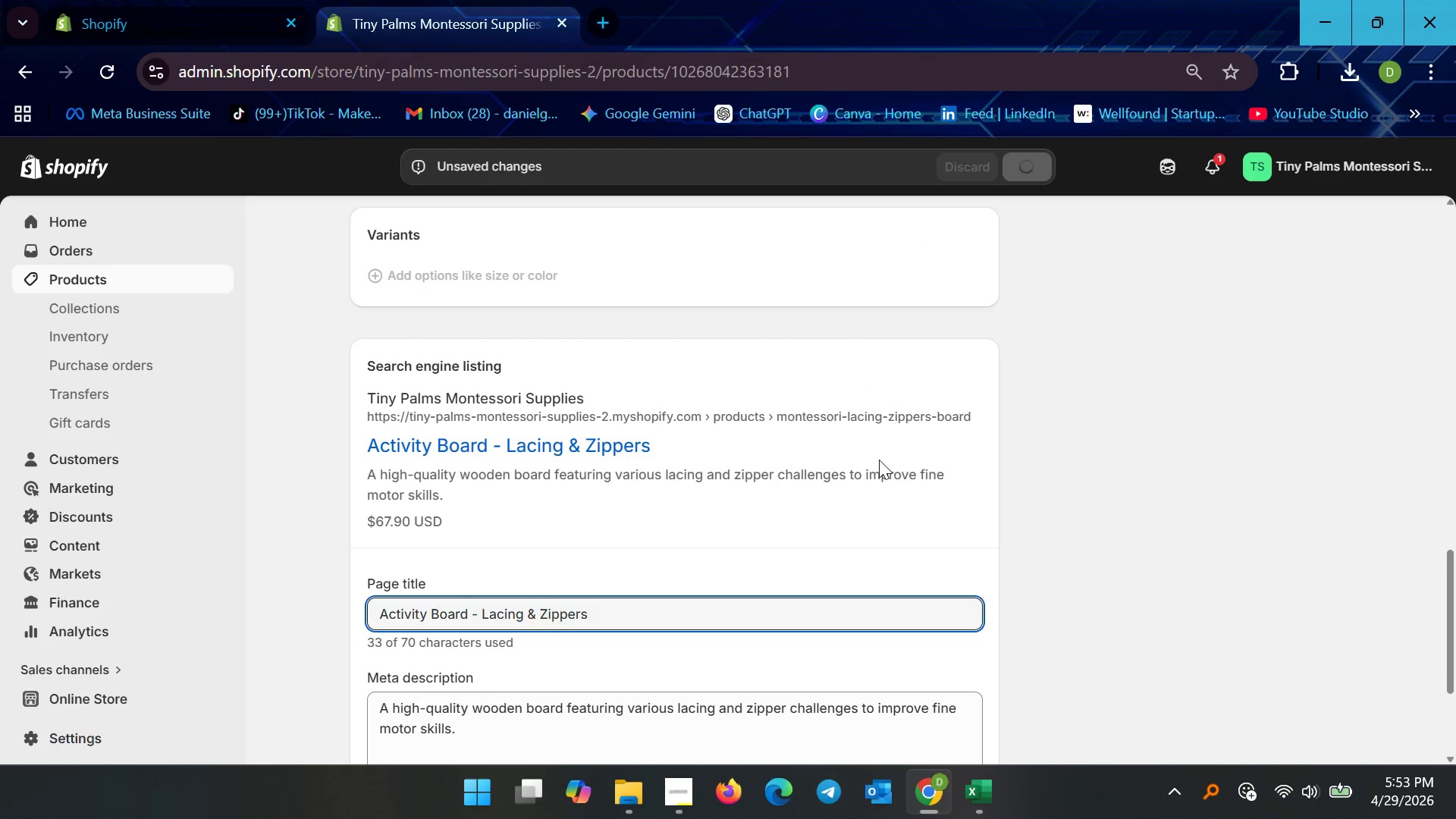 
scroll: coordinate [874, 466], scroll_direction: down, amount: 3.0
 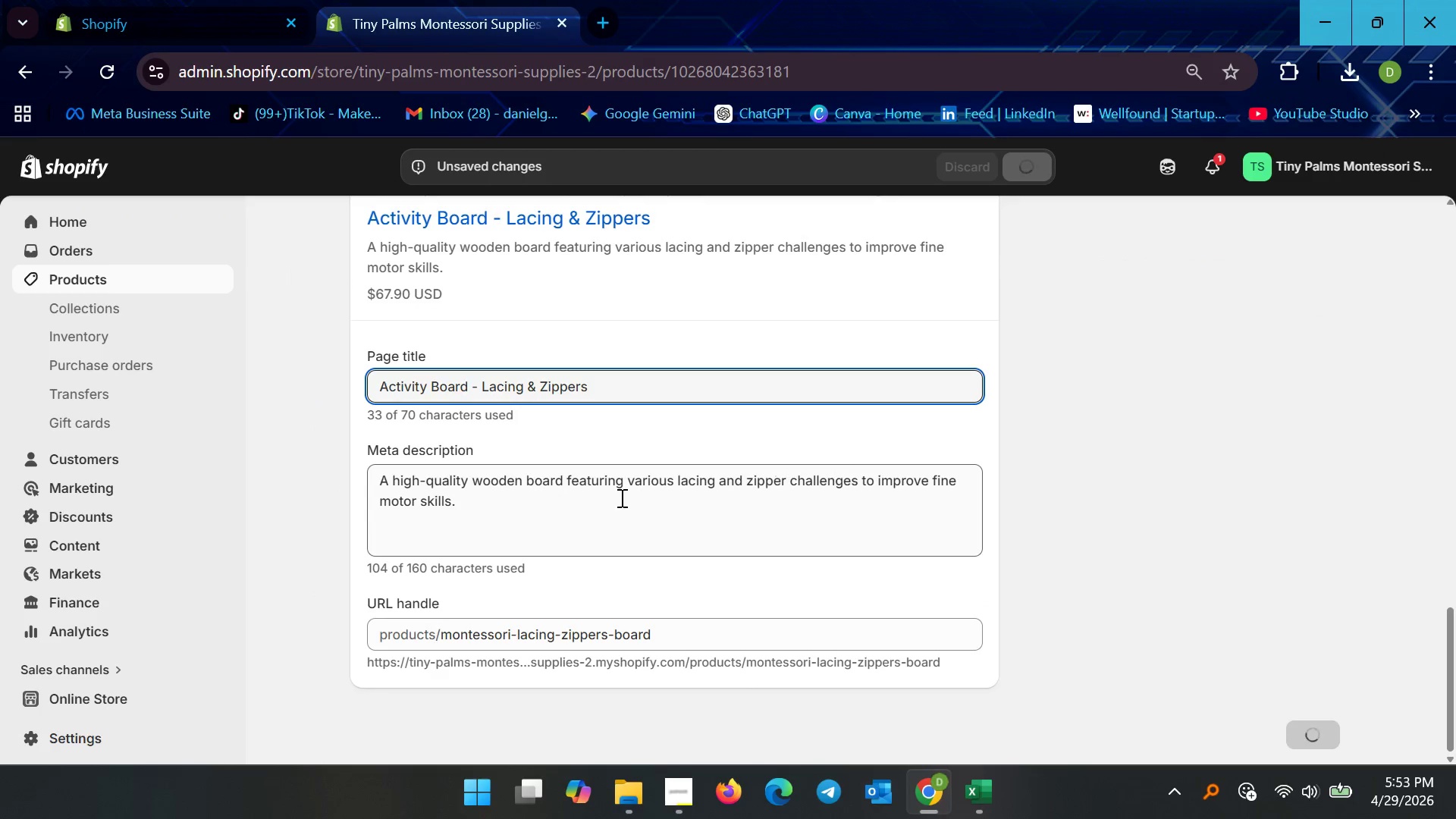 
scroll: coordinate [793, 519], scroll_direction: up, amount: 12.0
 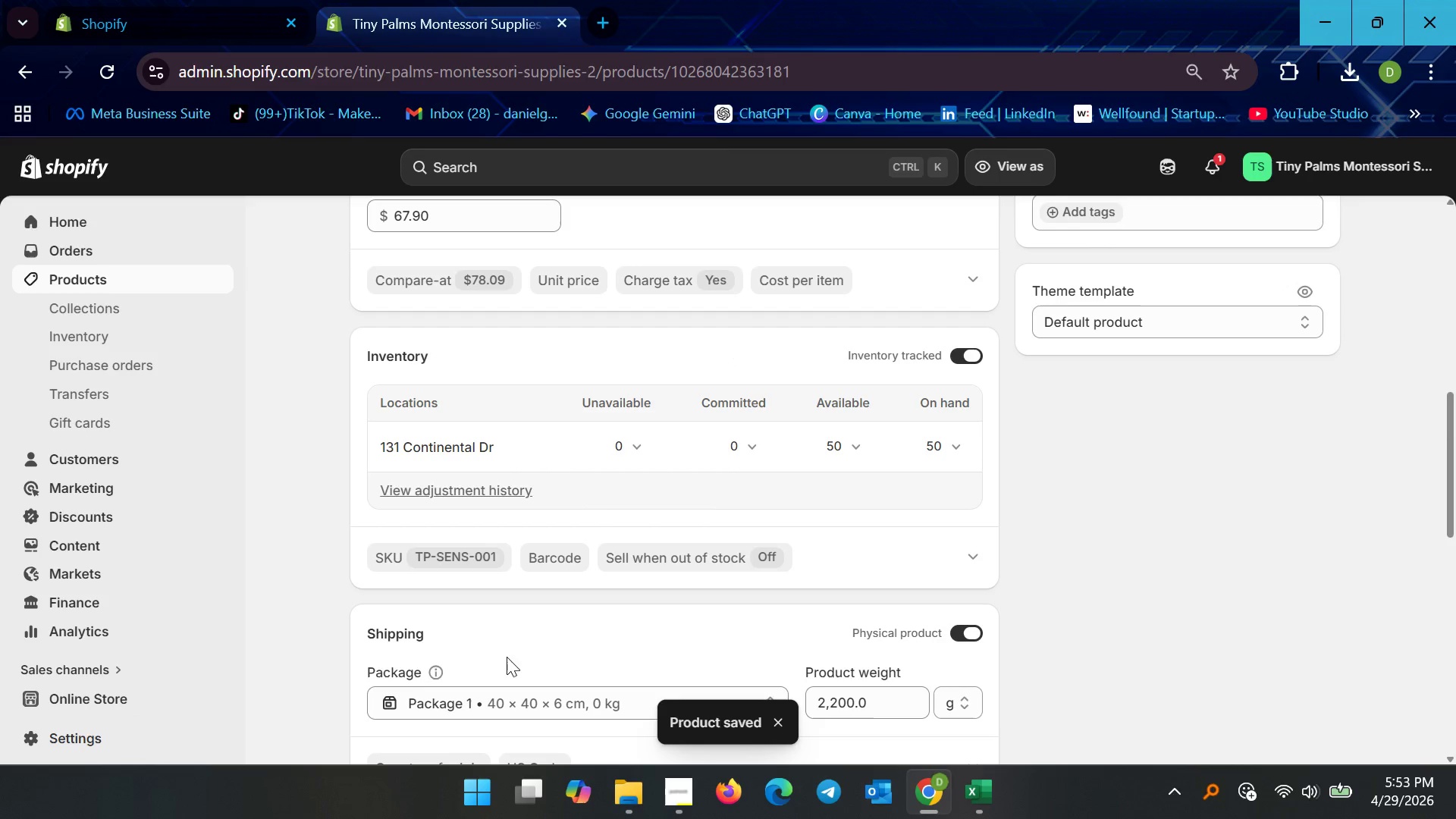 
scroll: coordinate [656, 654], scroll_direction: down, amount: 6.0
 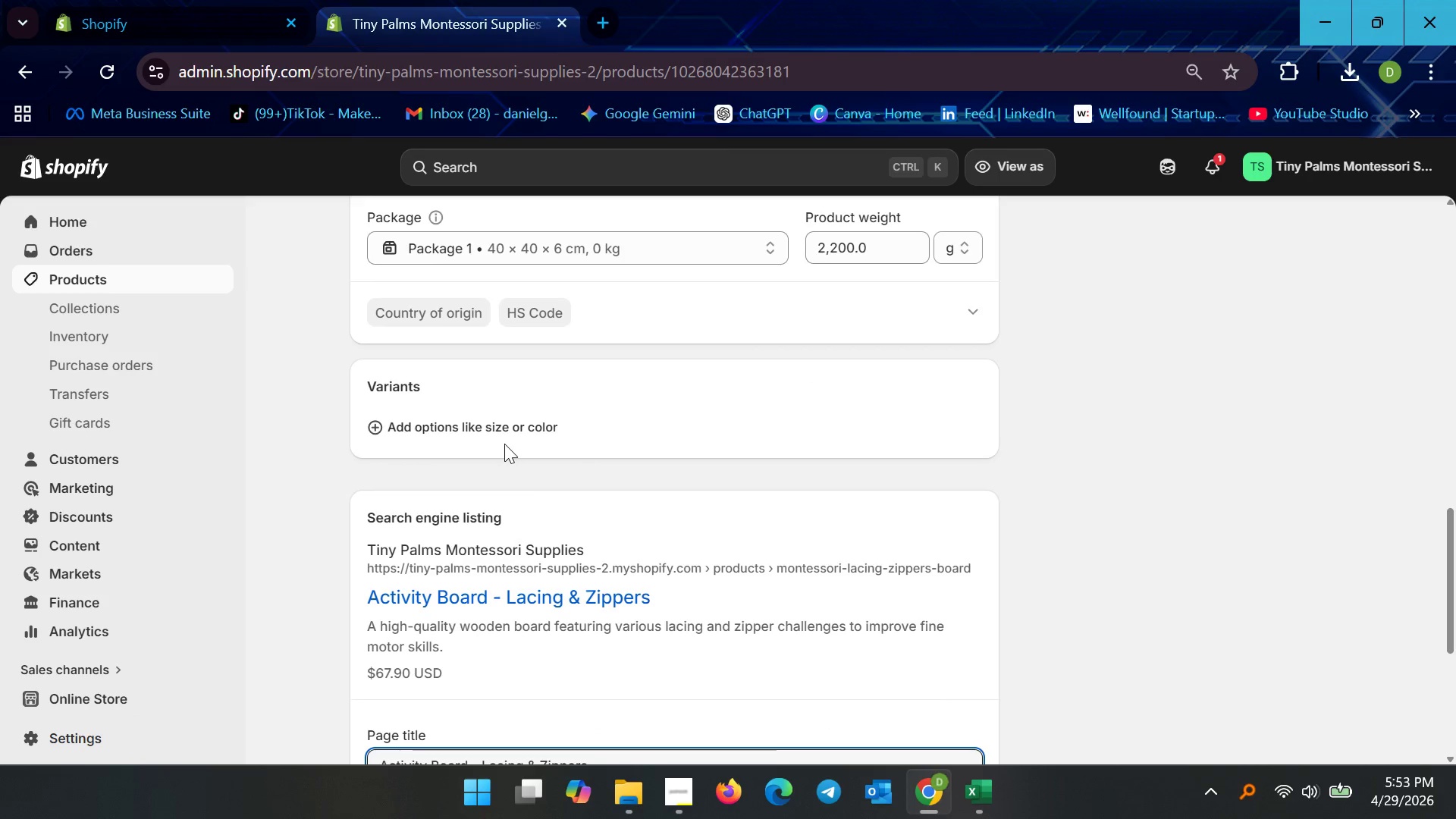 
scroll: coordinate [504, 444], scroll_direction: up, amount: 19.0
 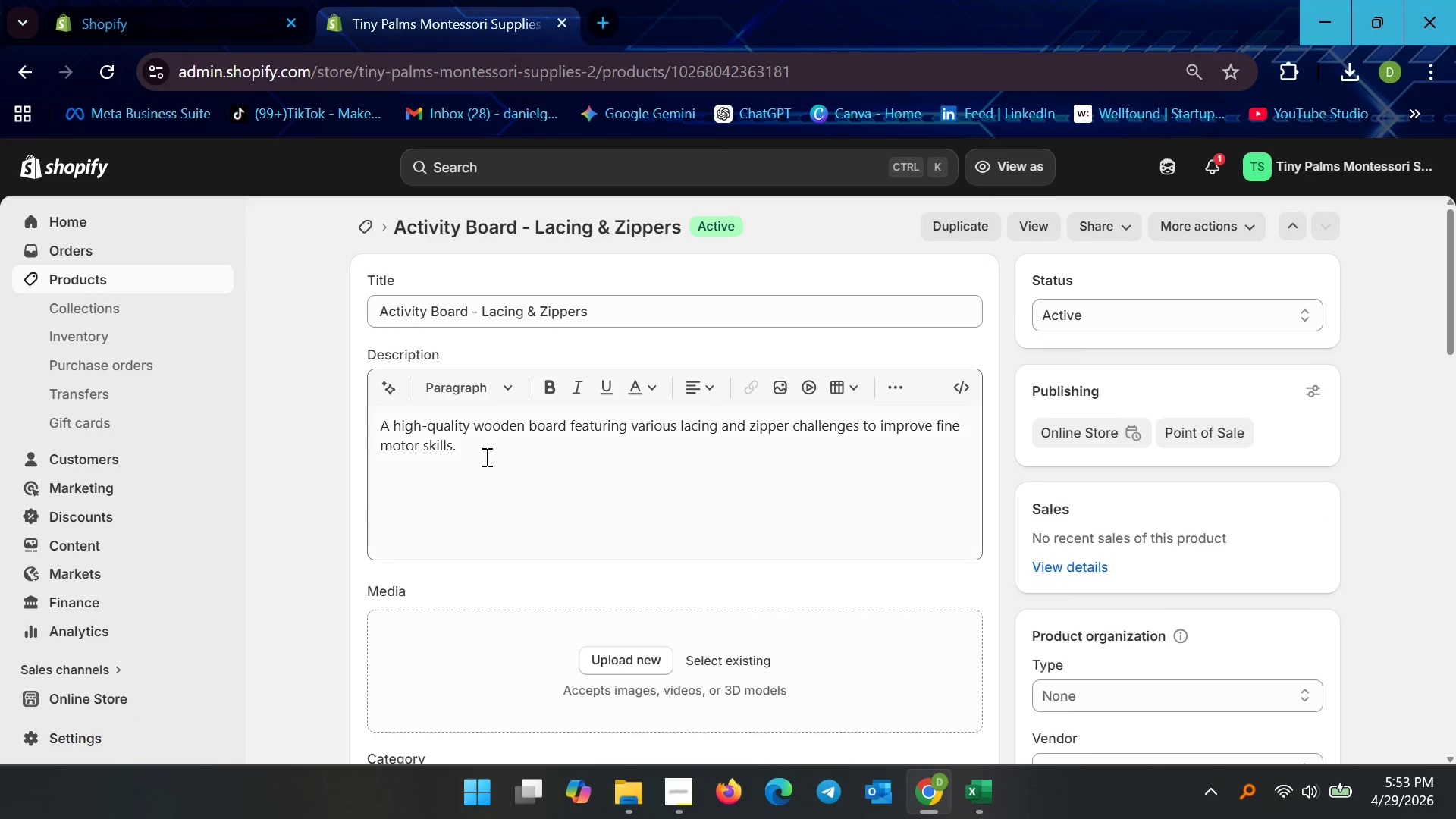 
scroll: coordinate [605, 495], scroll_direction: down, amount: 12.0
 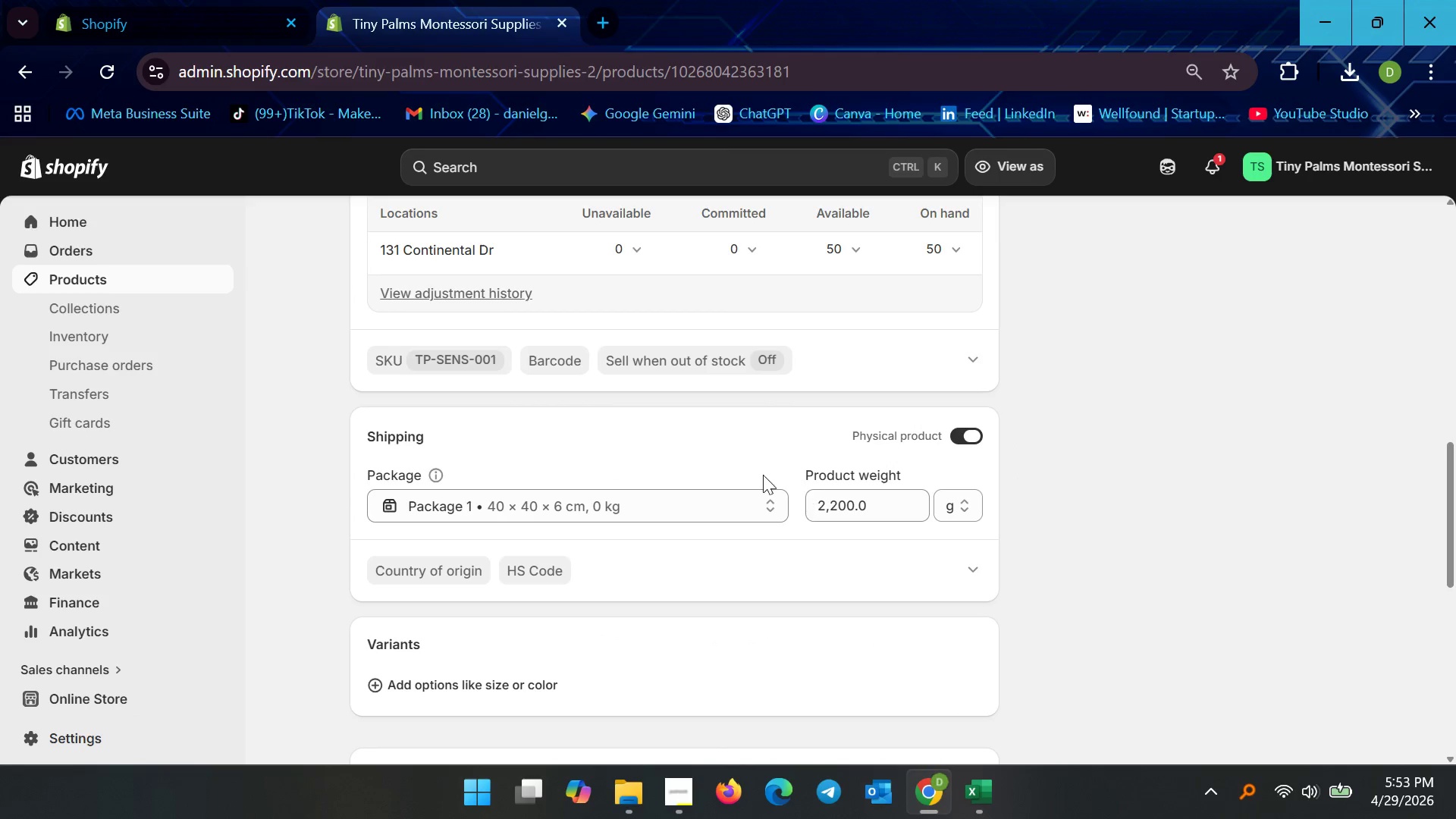 
scroll: coordinate [622, 431], scroll_direction: up, amount: 3.0
 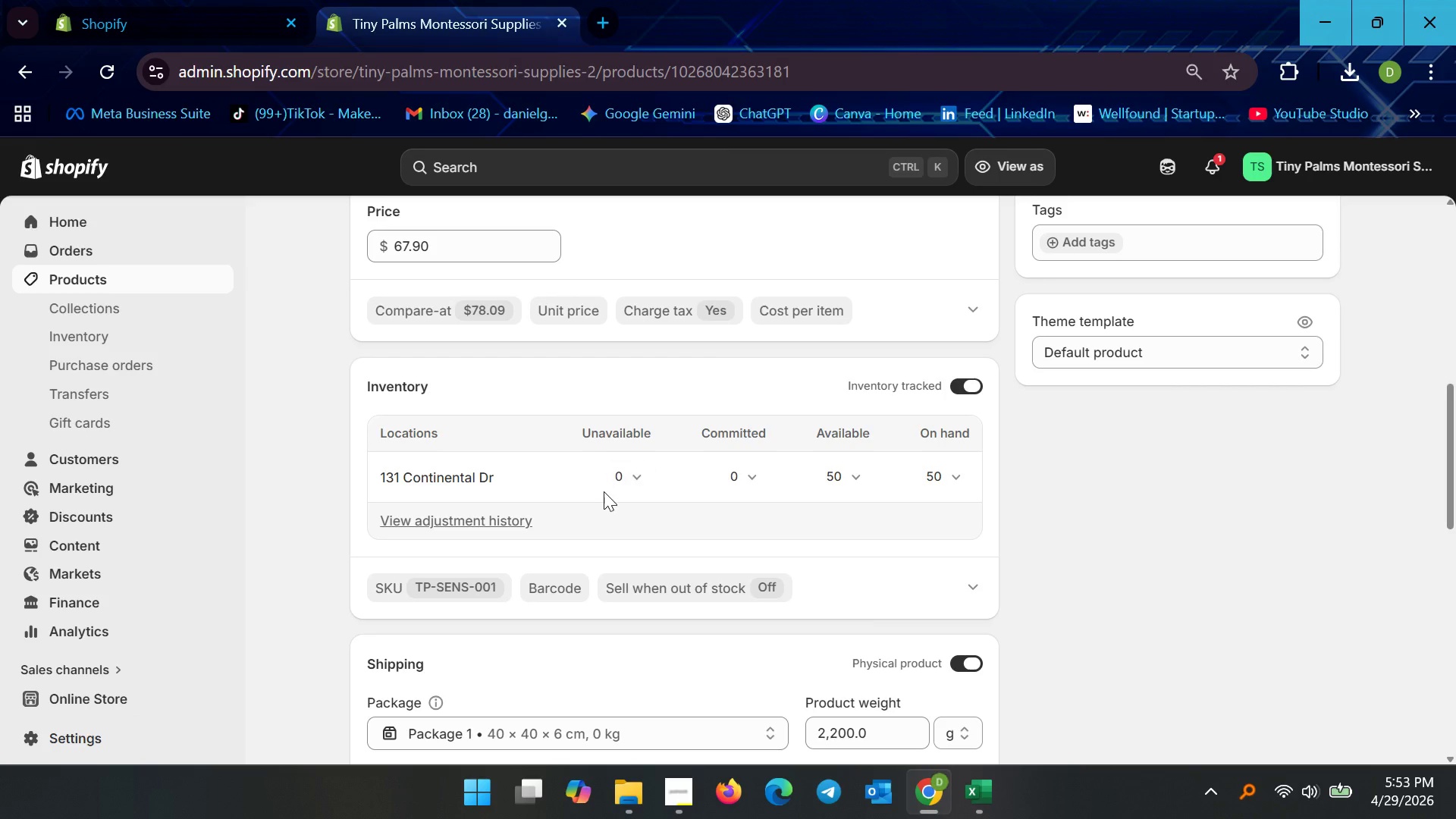 
scroll: coordinate [604, 491], scroll_direction: down, amount: 3.0
 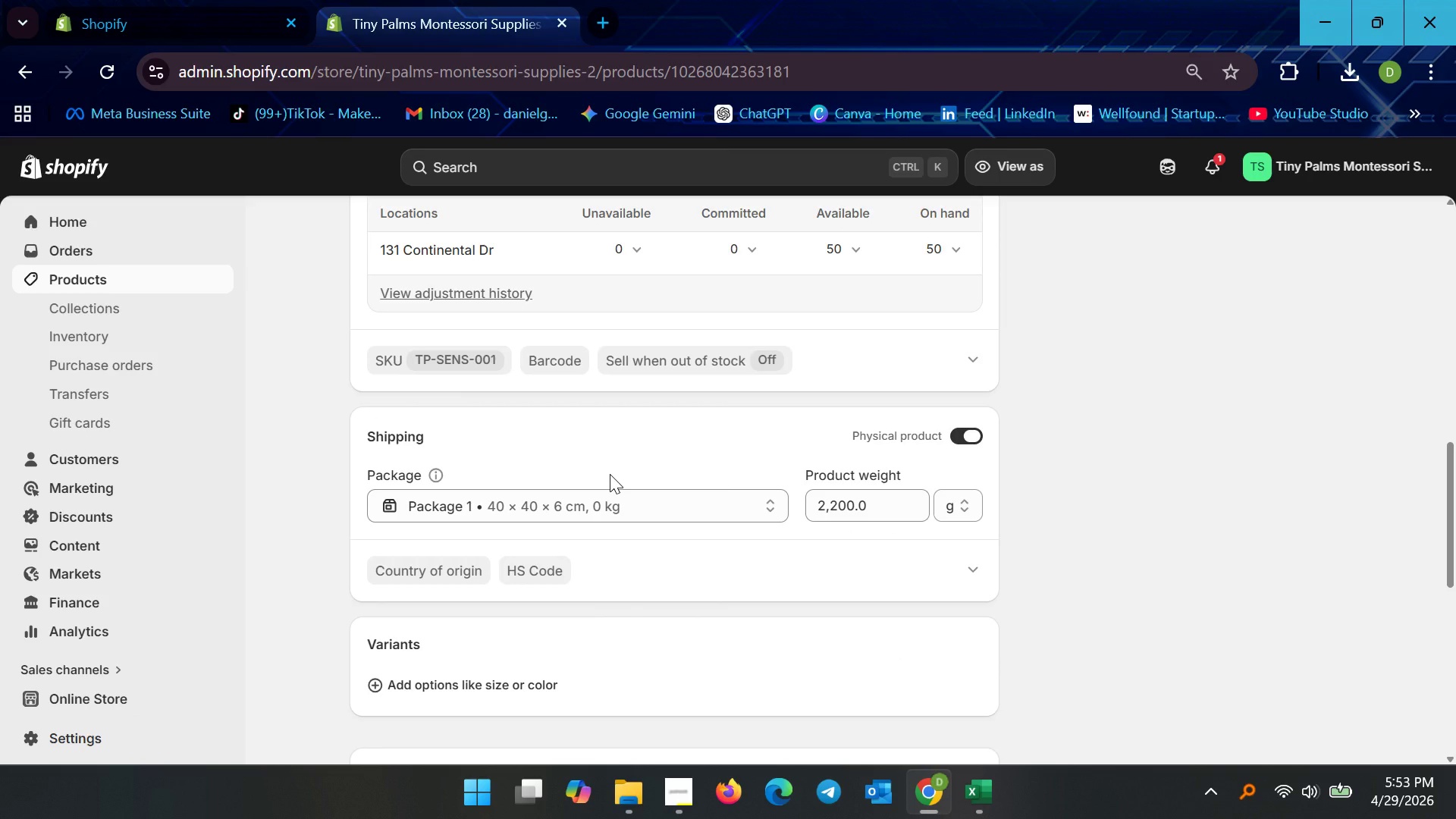 
wait(6.31)
 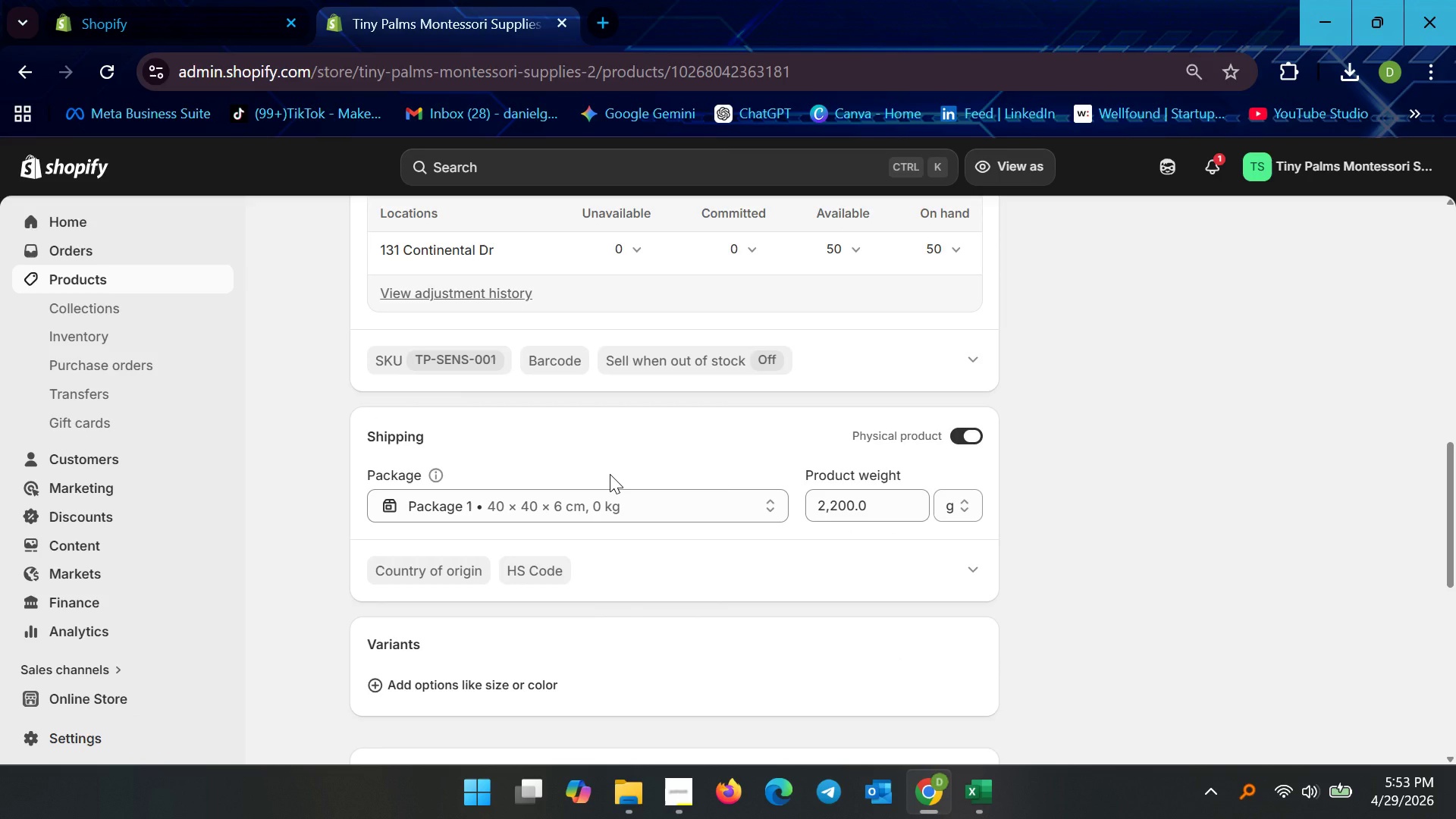 
left_click([976, 785])
 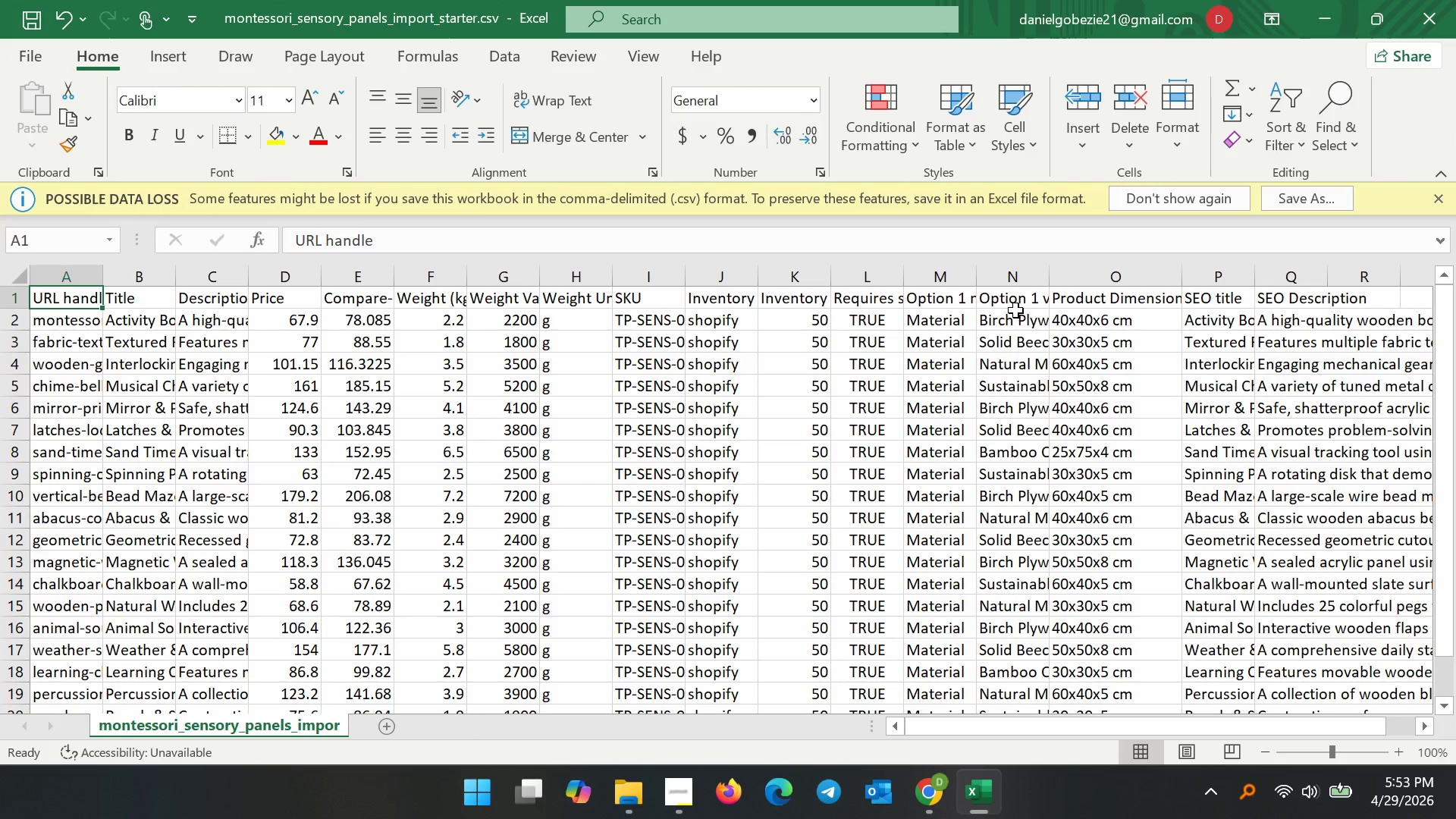 
double_click([938, 298])
 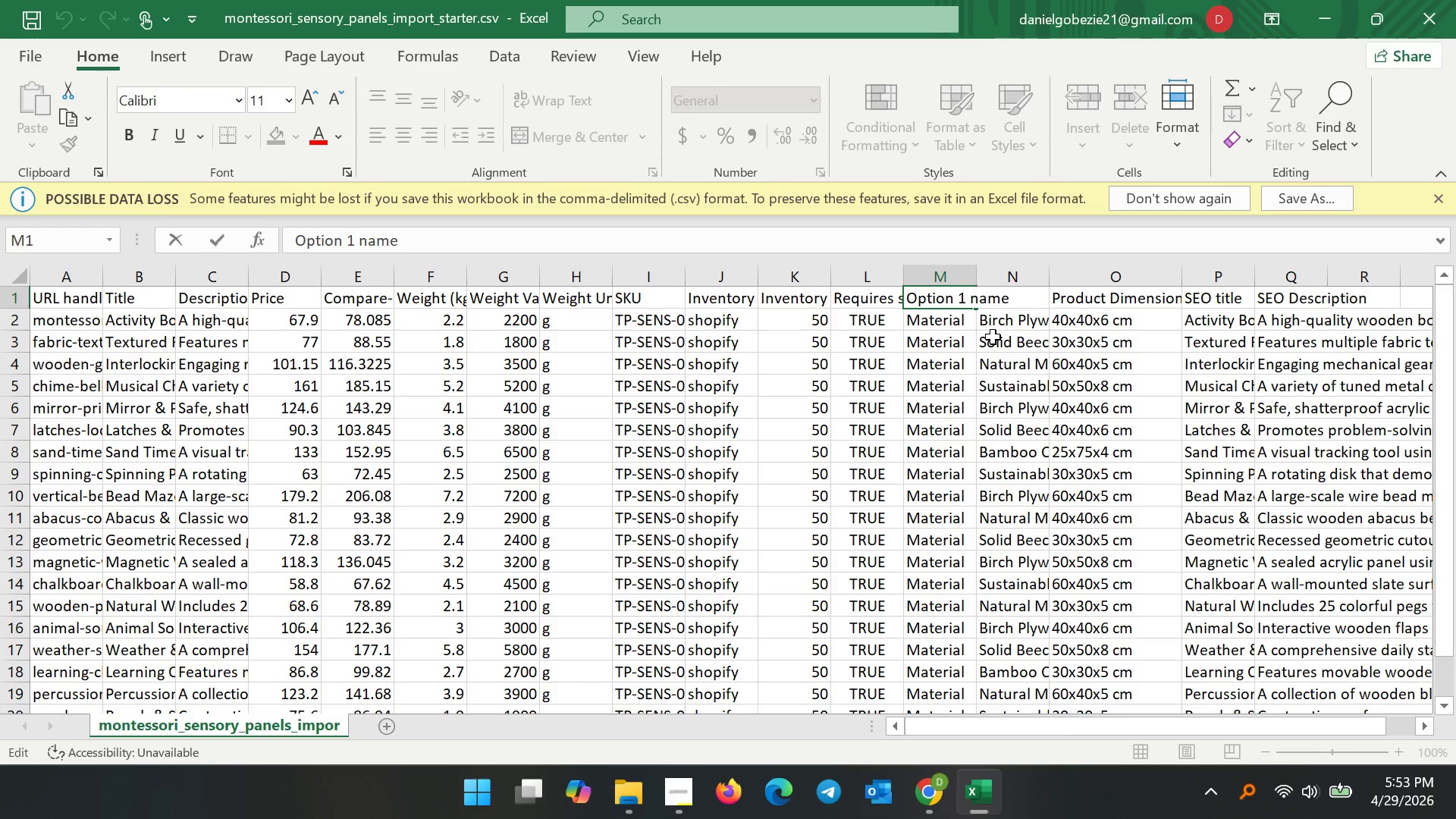 
left_click([993, 337])
 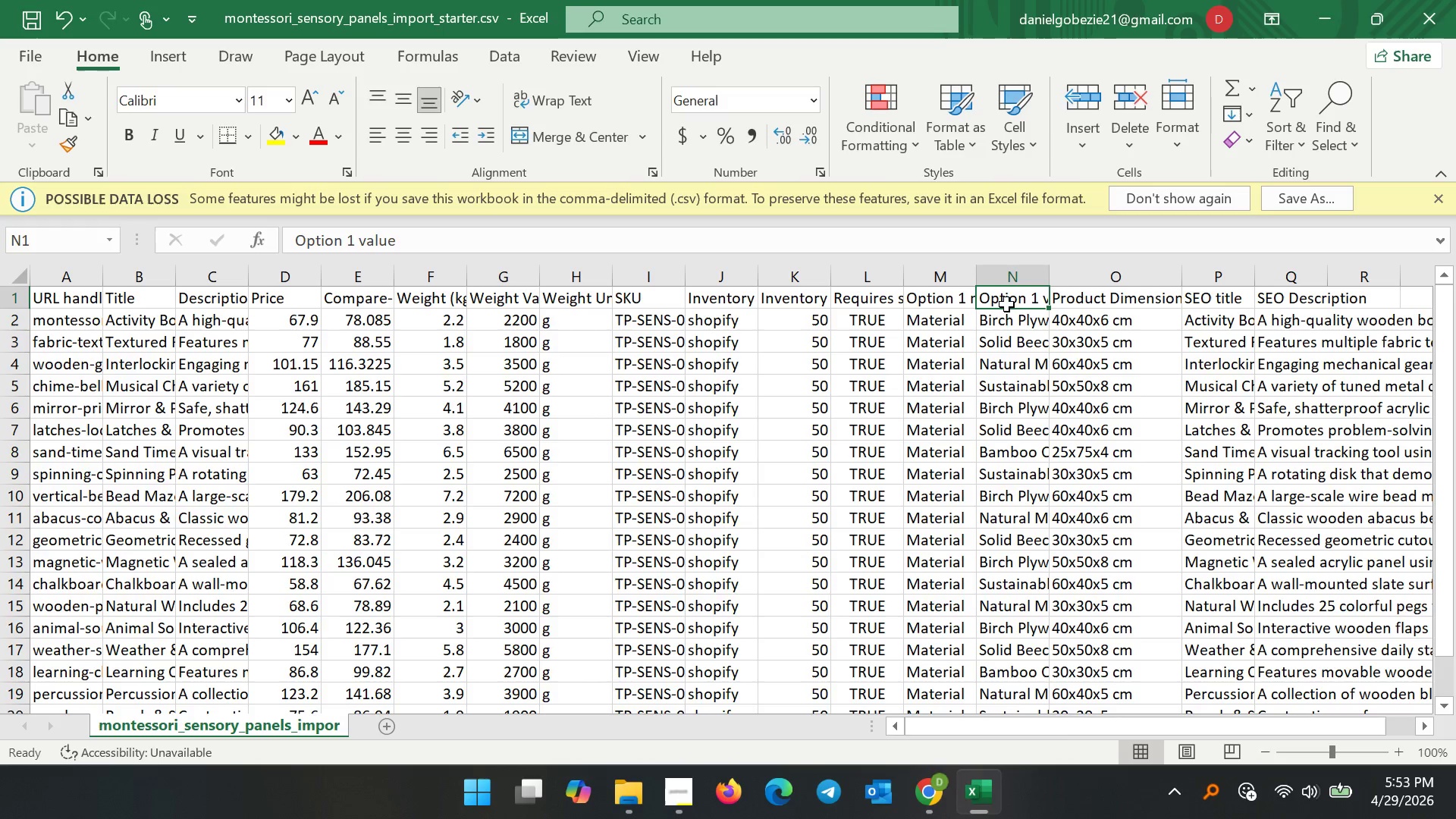 
double_click([1007, 303])
 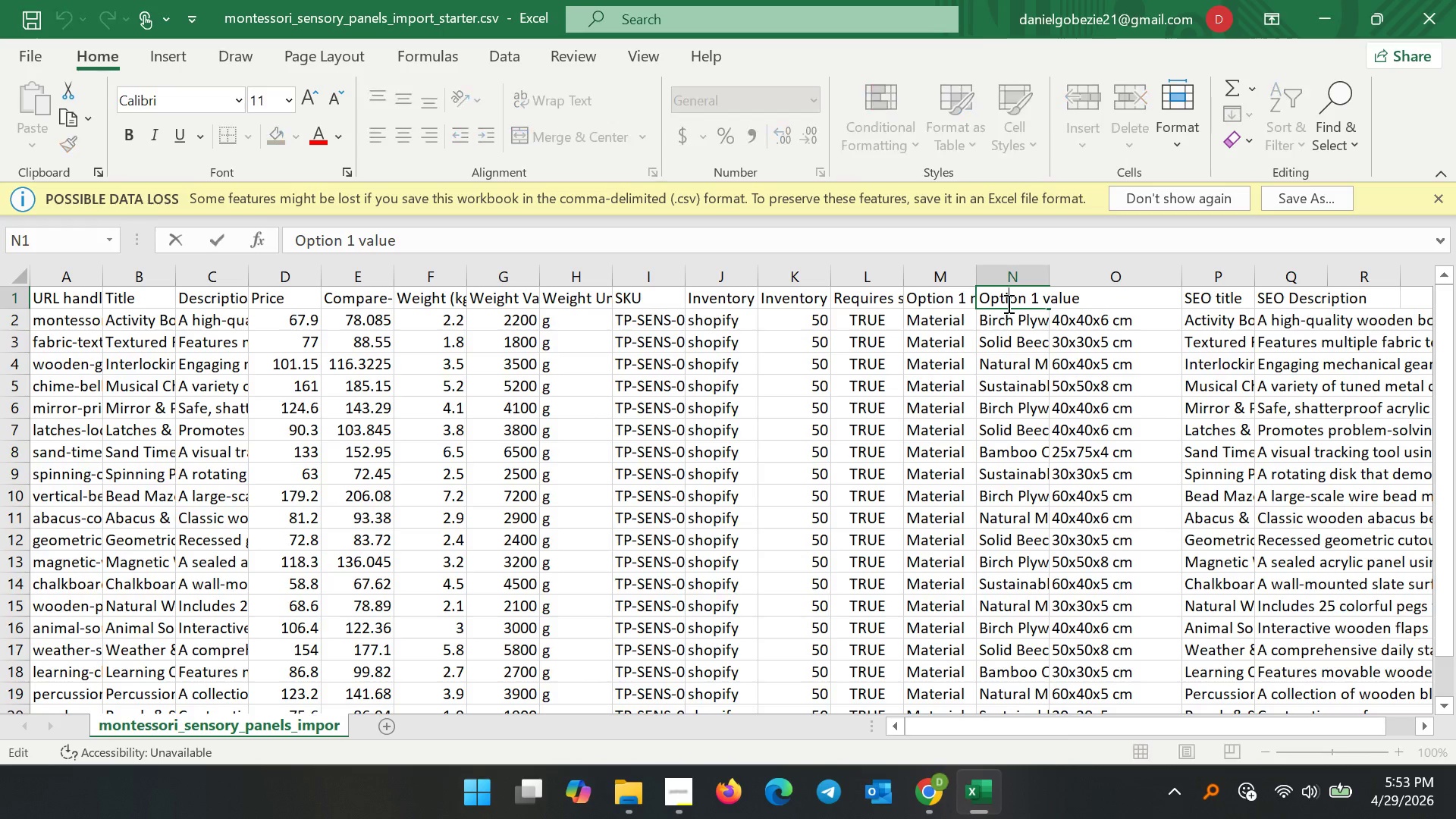 
triple_click([1007, 303])
 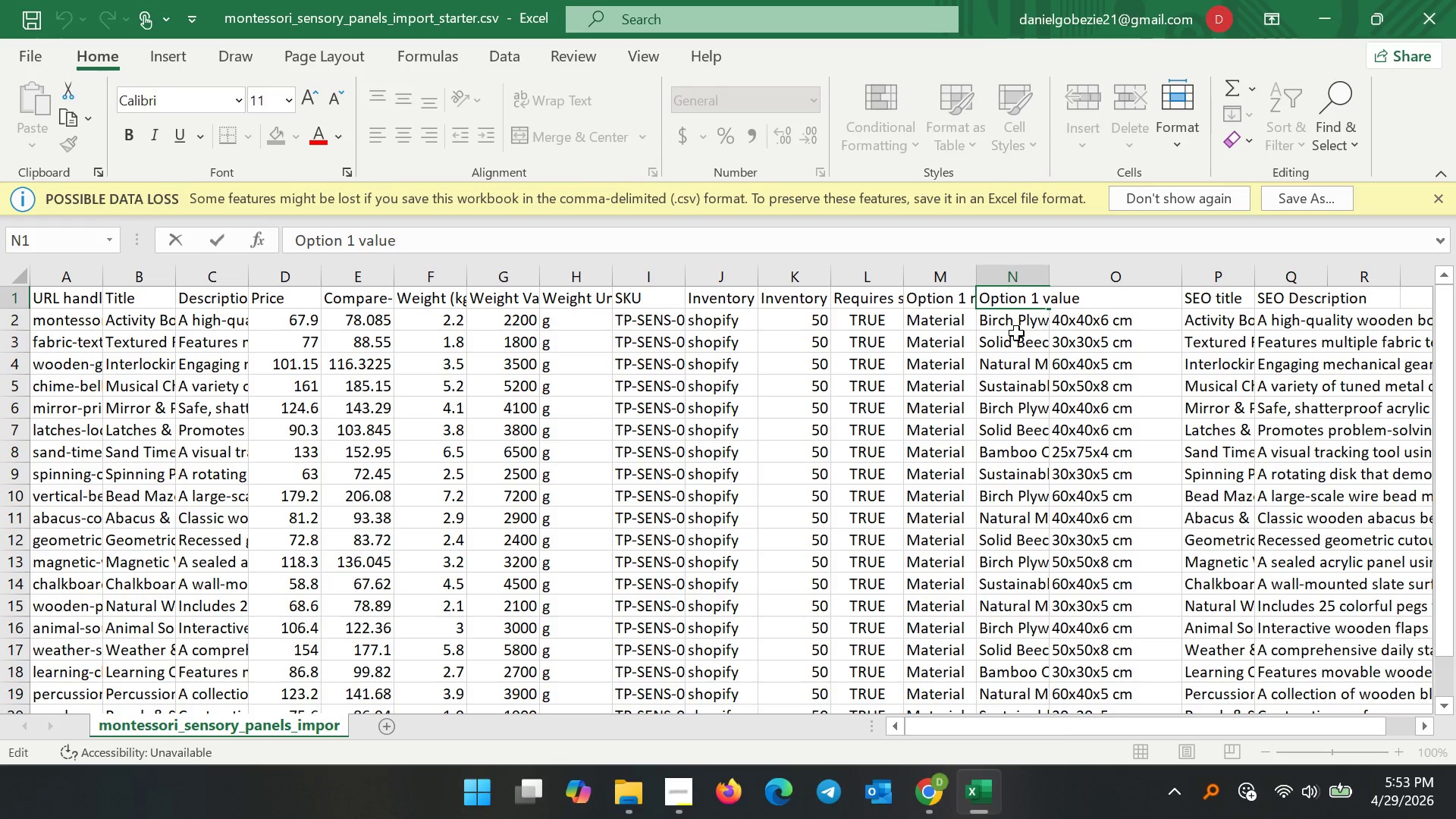 
left_click([1016, 333])
 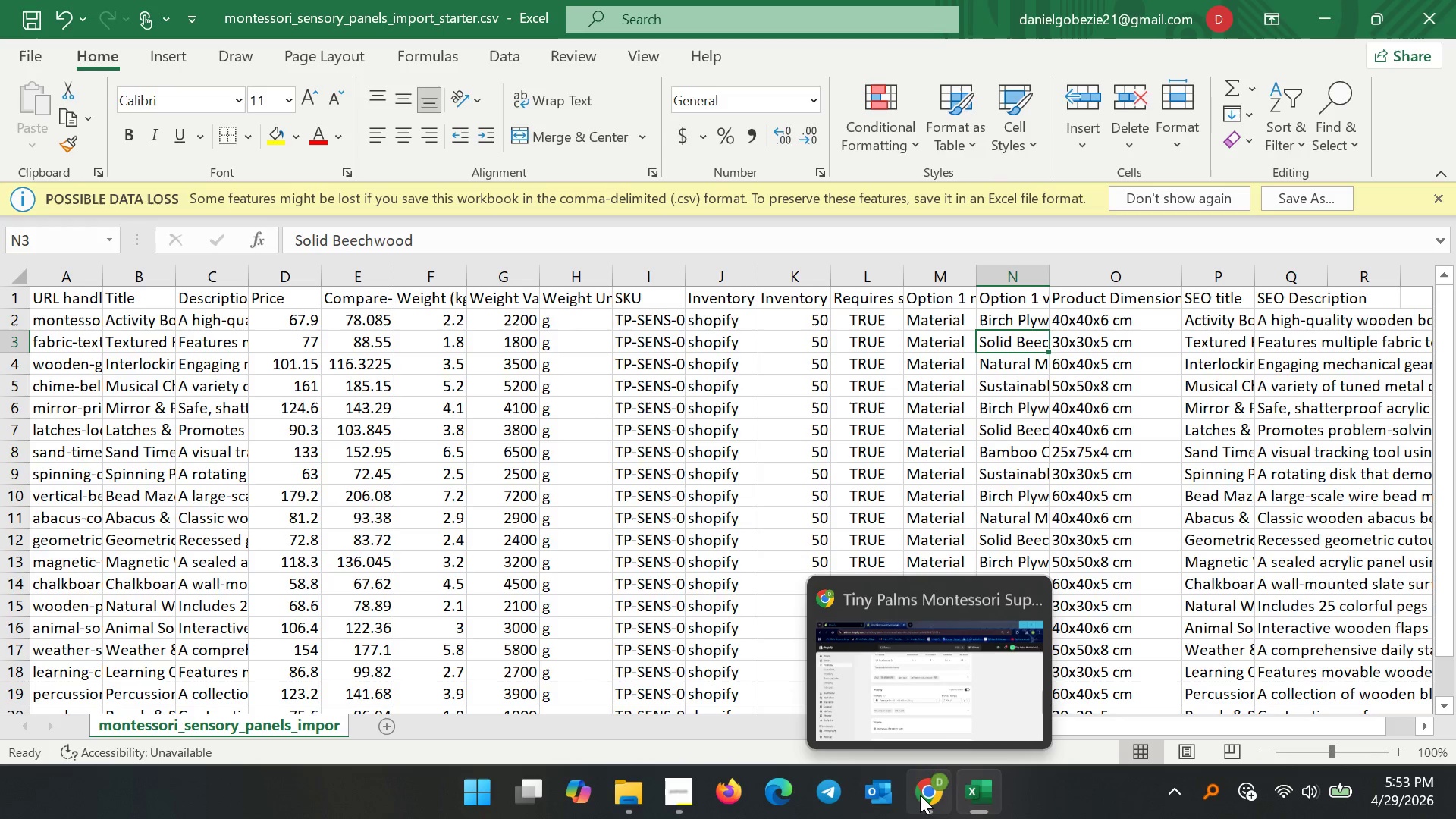 
left_click([920, 794])
 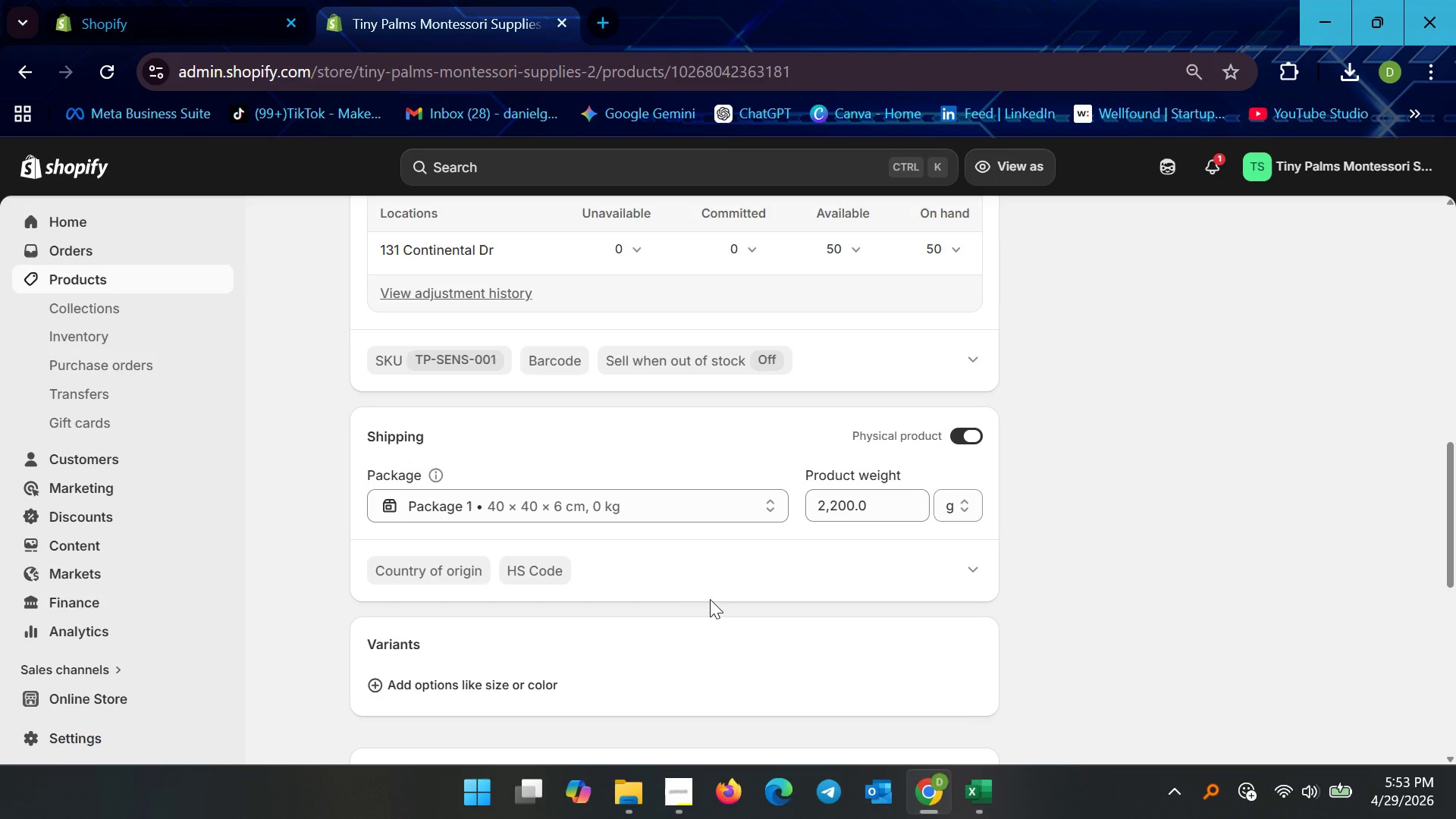 
scroll: coordinate [701, 606], scroll_direction: down, amount: 2.0
 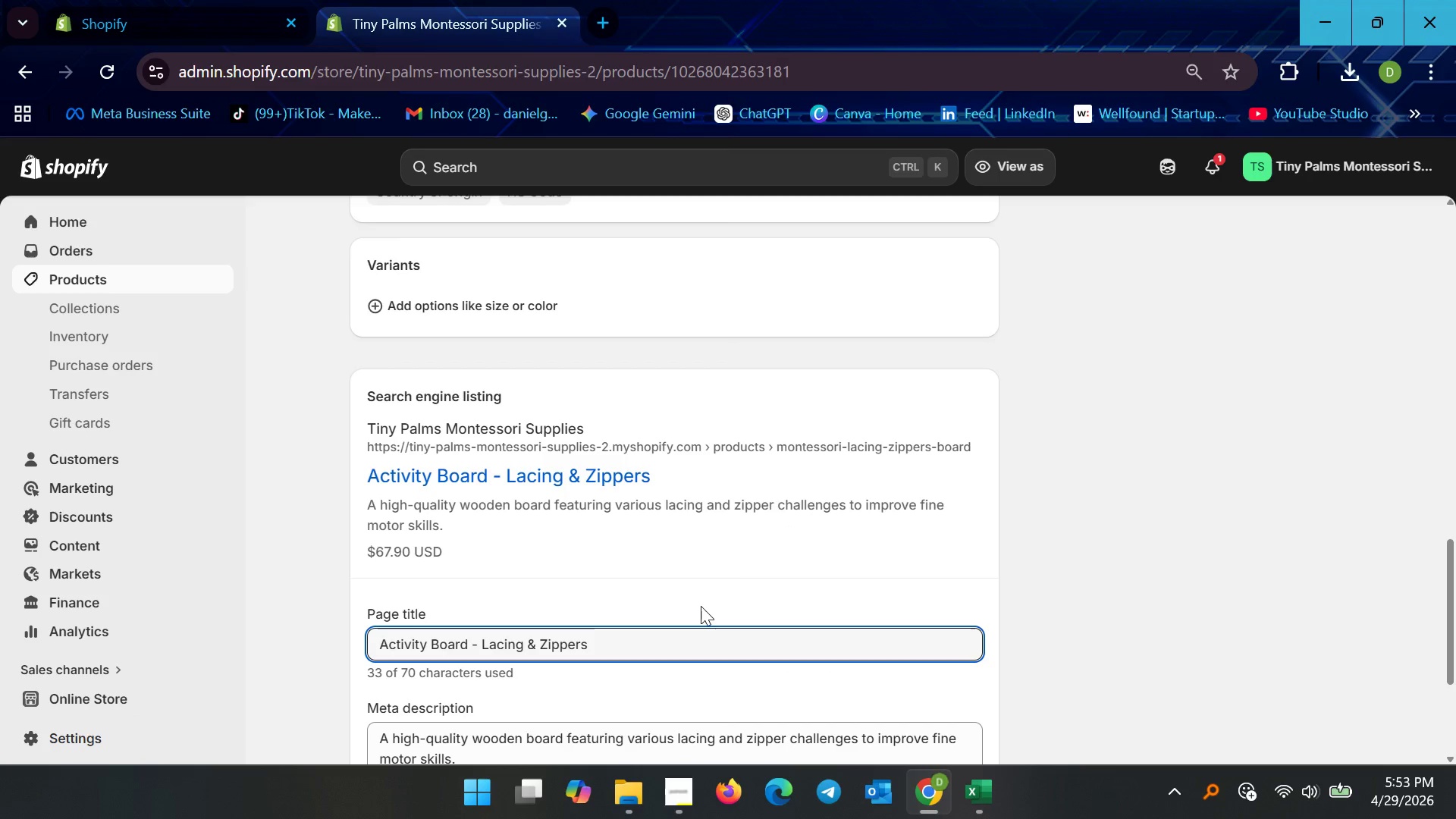 
scroll: coordinate [711, 606], scroll_direction: up, amount: 14.0
 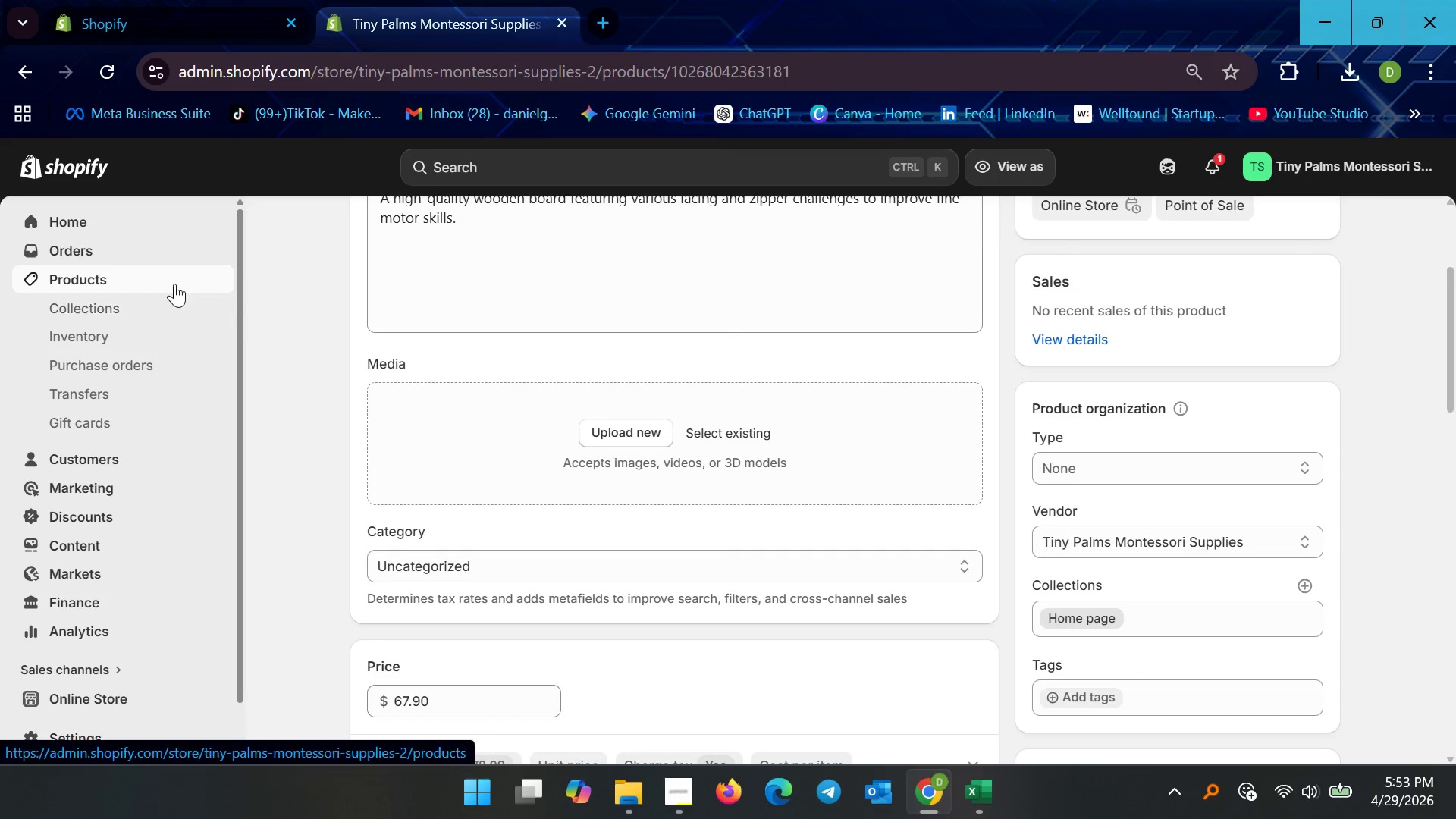 
left_click([174, 284])
 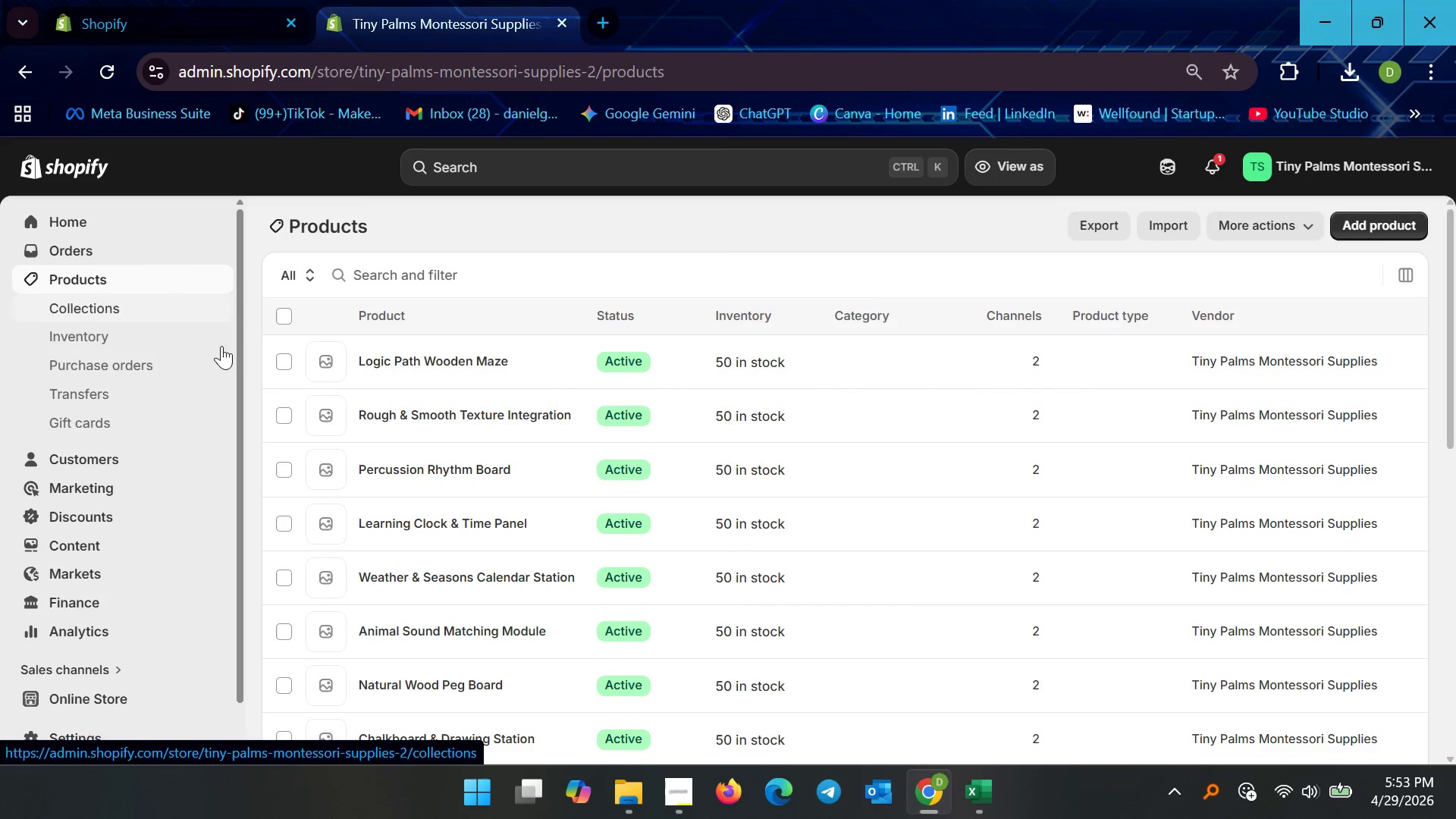 
scroll: coordinate [484, 628], scroll_direction: down, amount: 12.0
 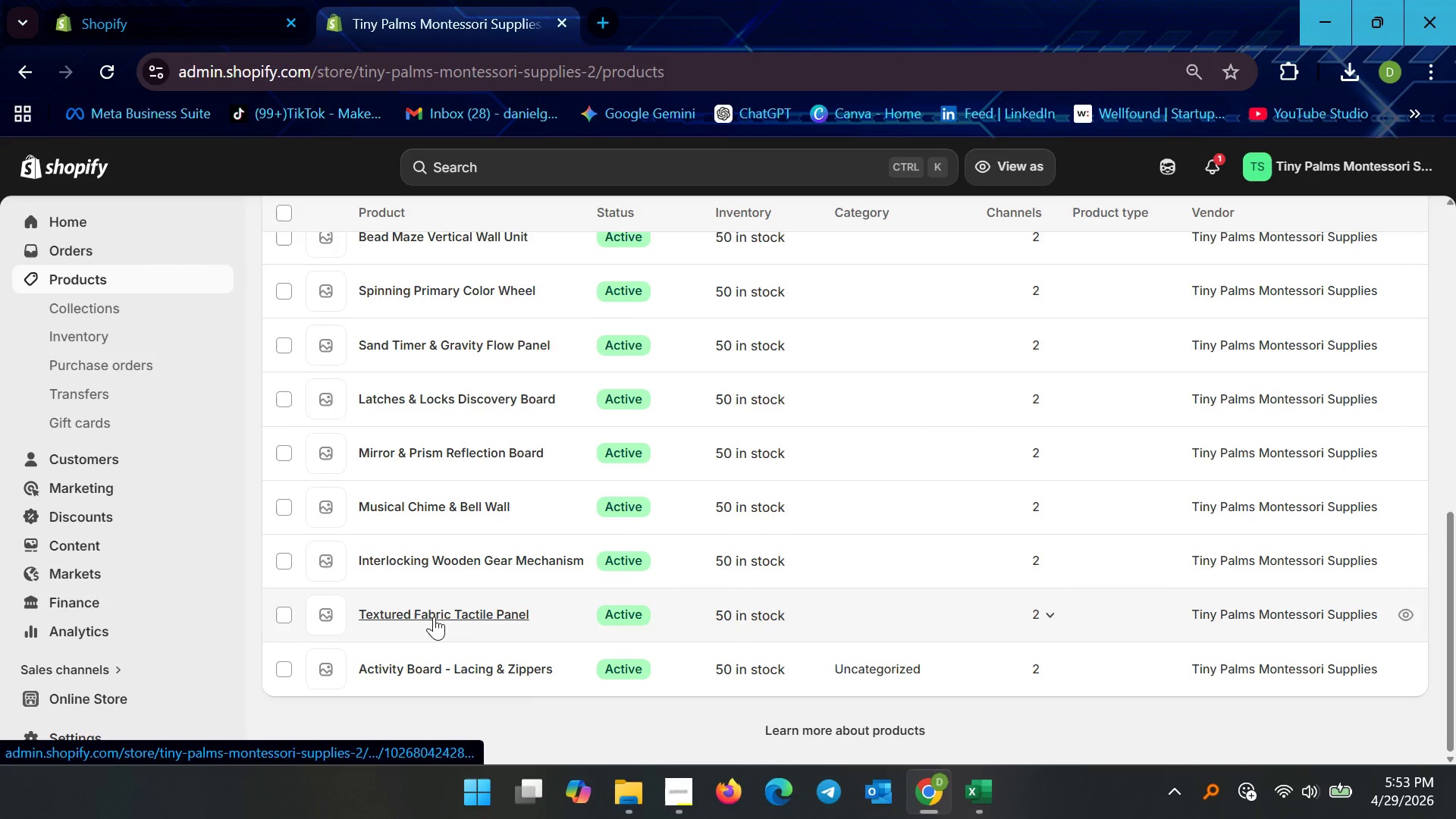 
left_click([434, 617])
 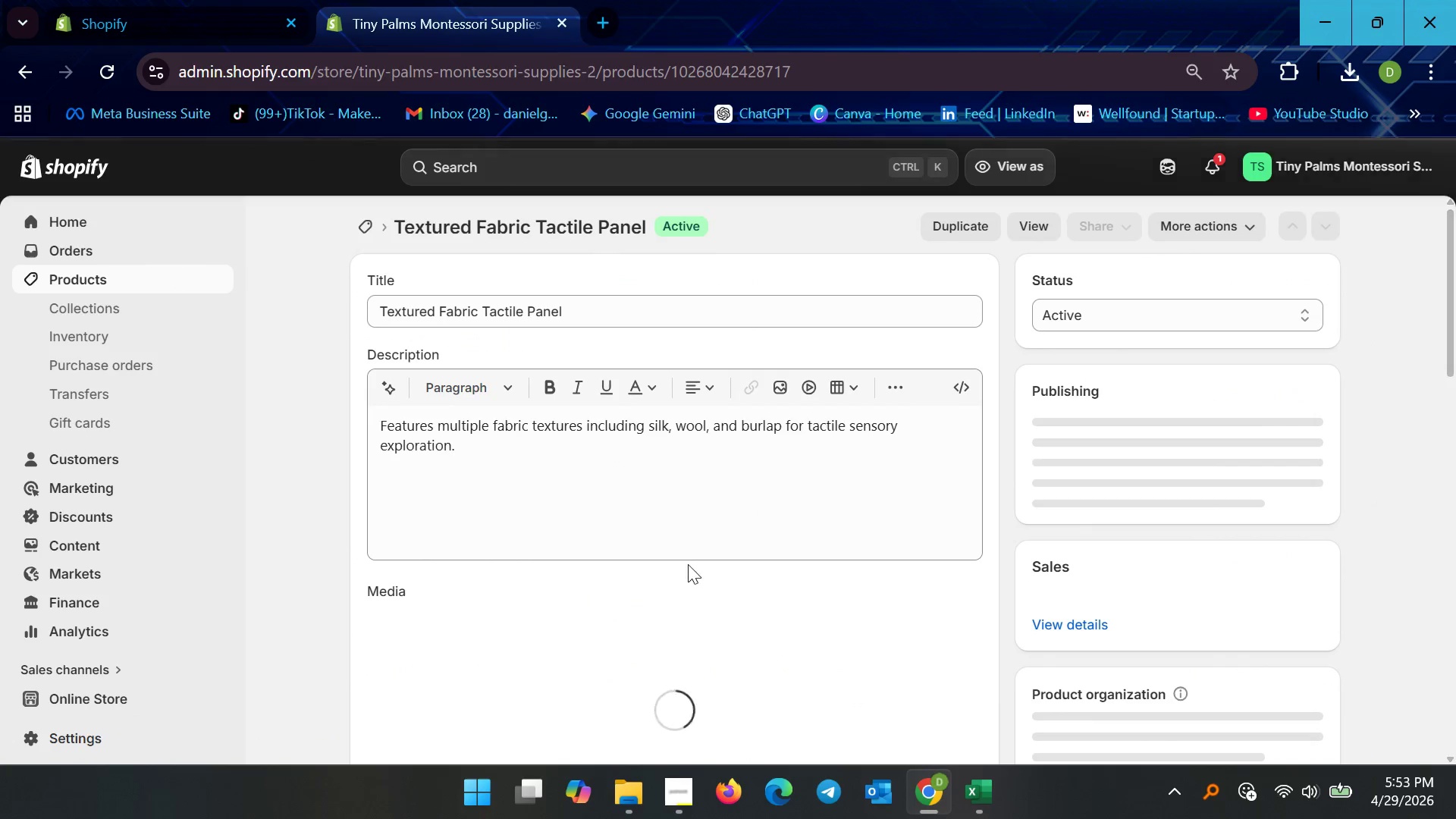 
scroll: coordinate [584, 557], scroll_direction: down, amount: 15.0
 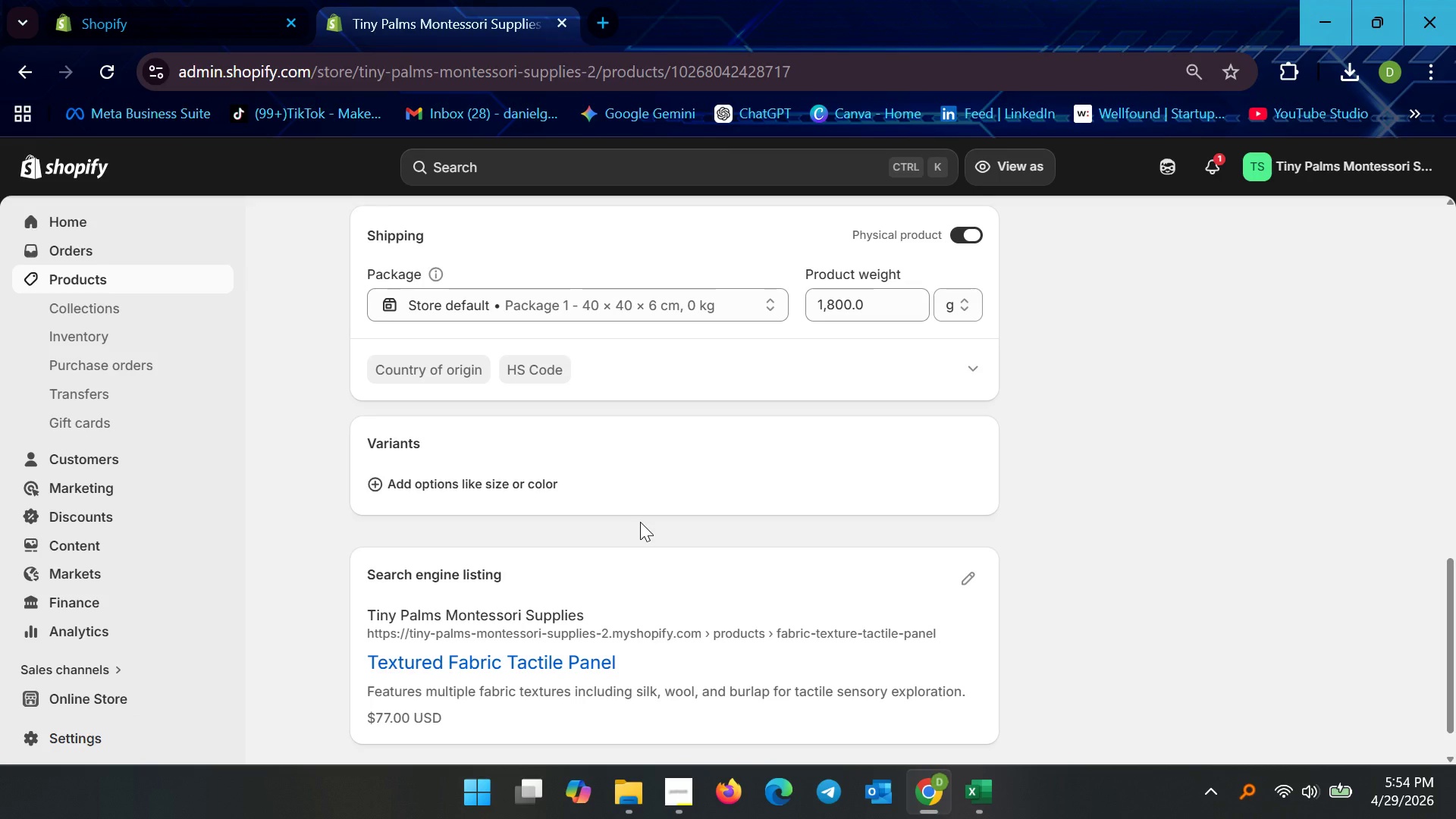 
wait(18.1)
 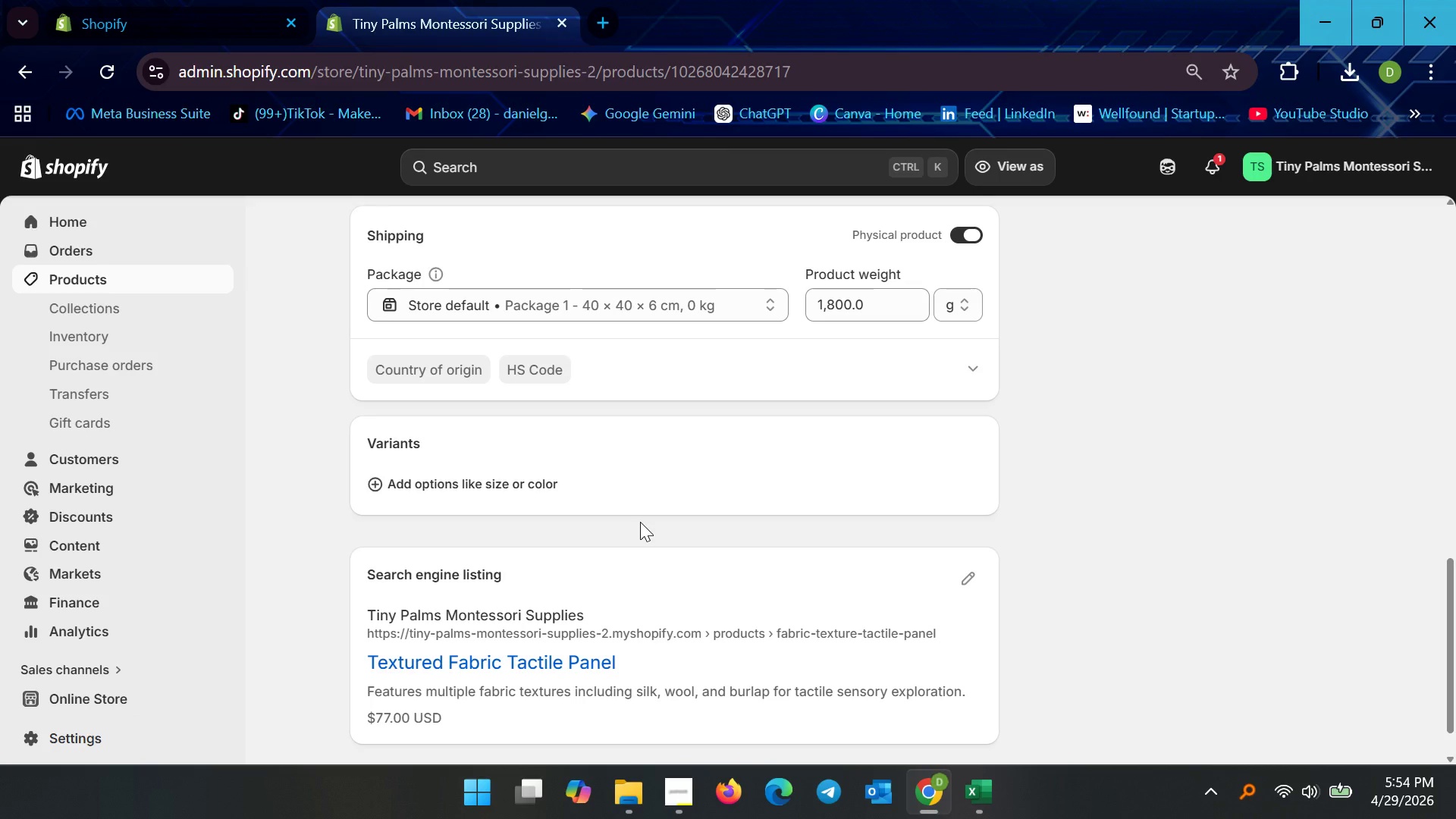 
left_click([153, 268])
 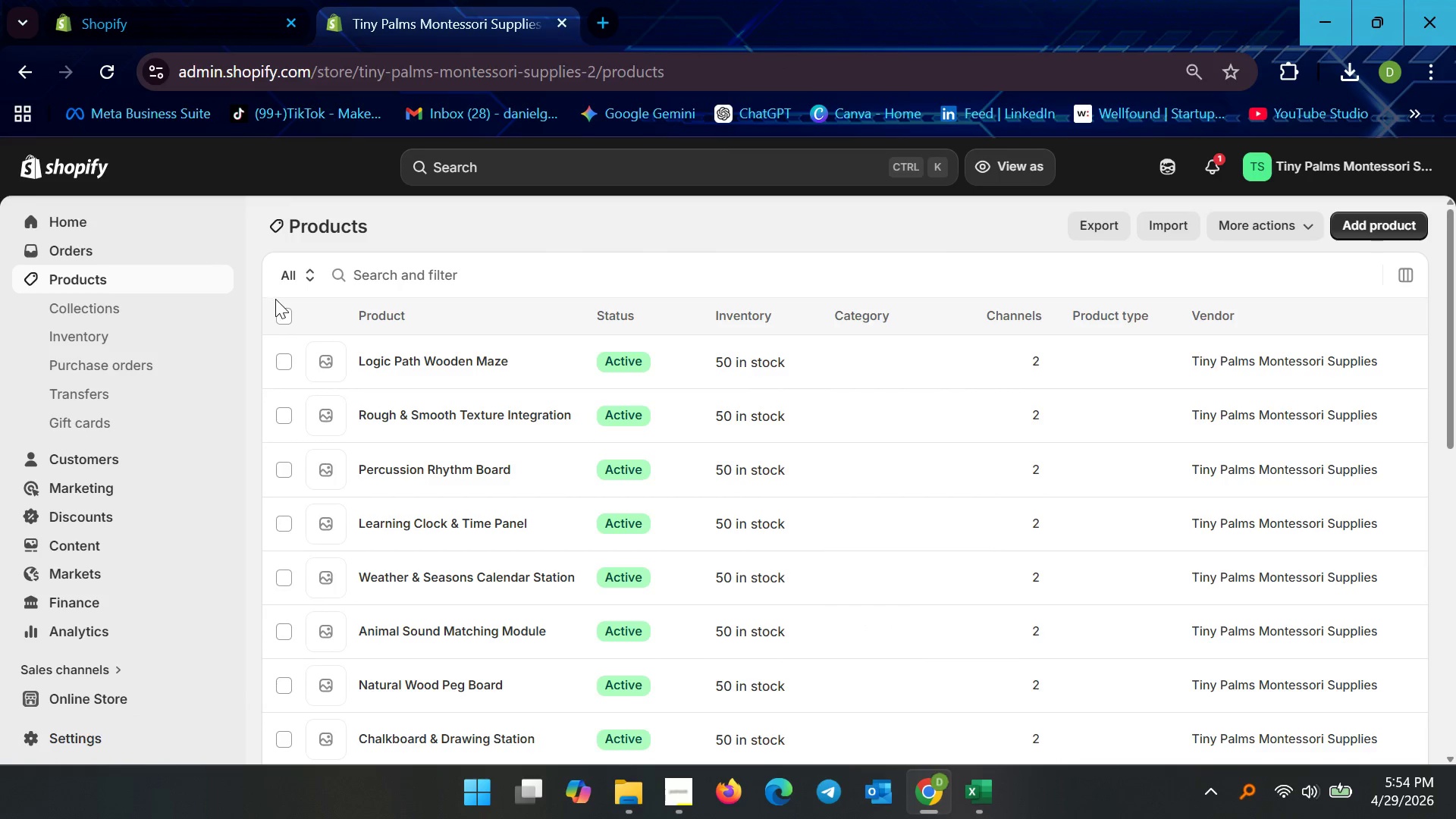 
left_click([281, 314])
 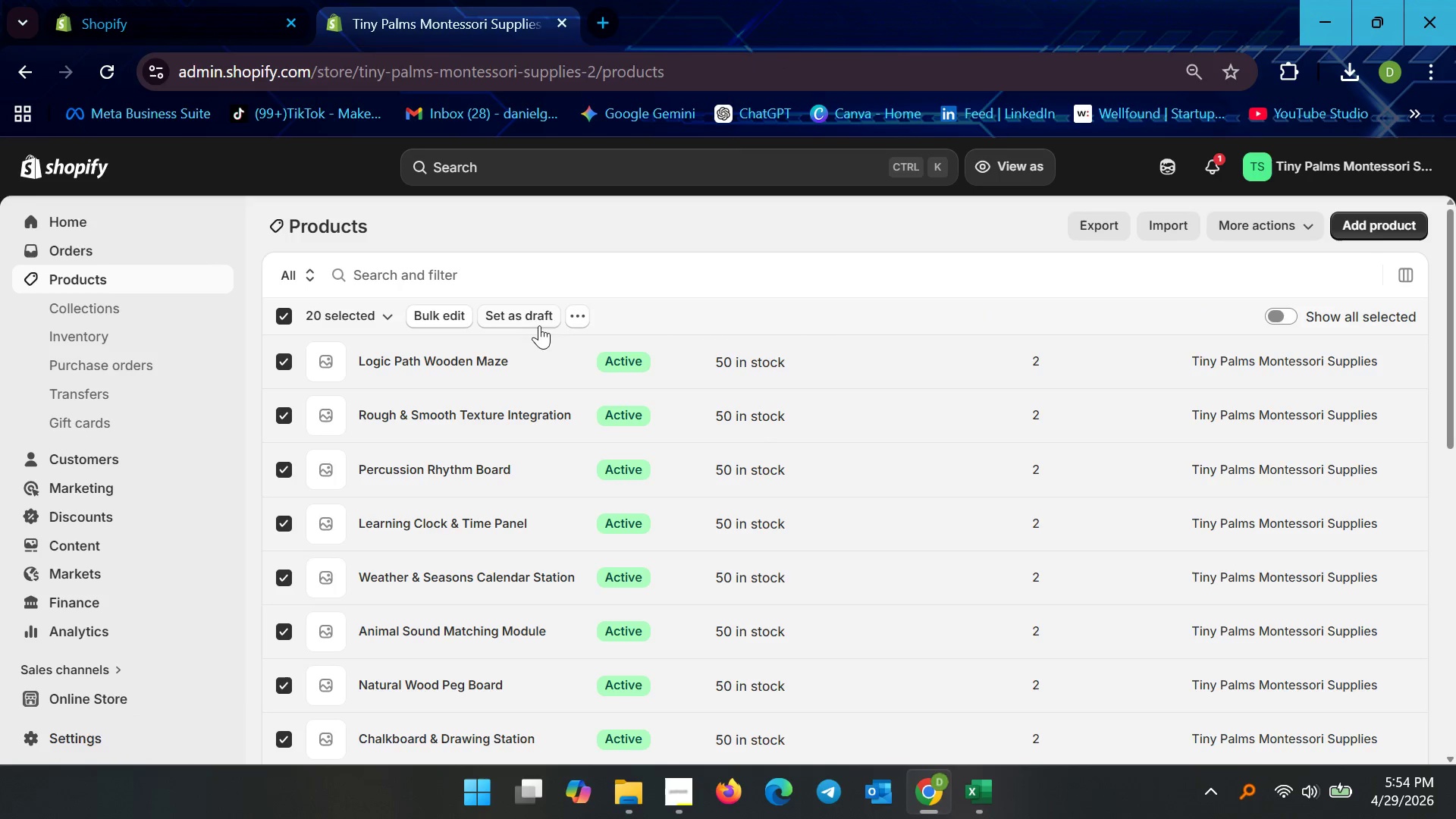 
left_click([569, 320])
 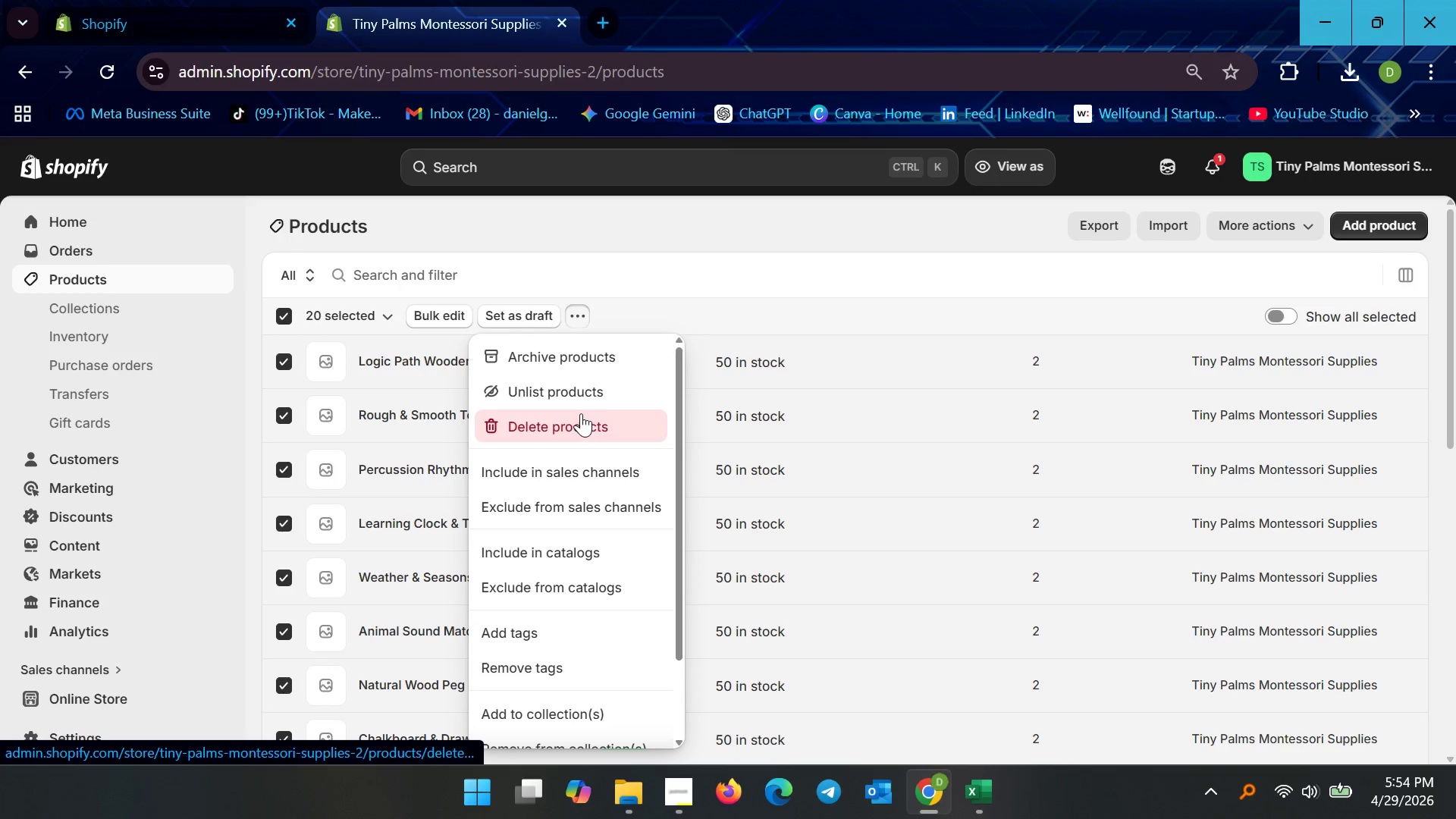 
left_click([581, 413])
 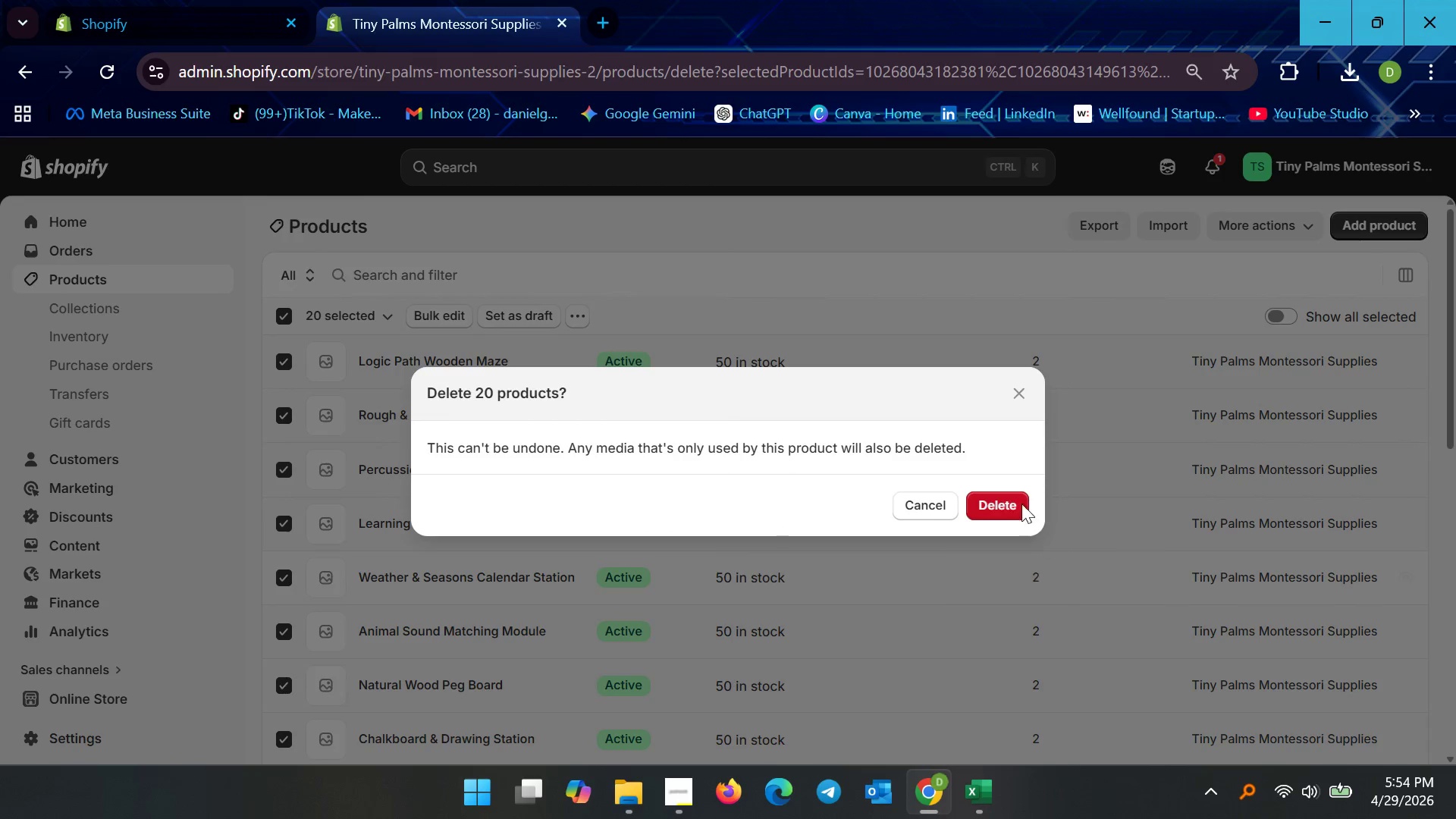 
left_click([996, 491])
 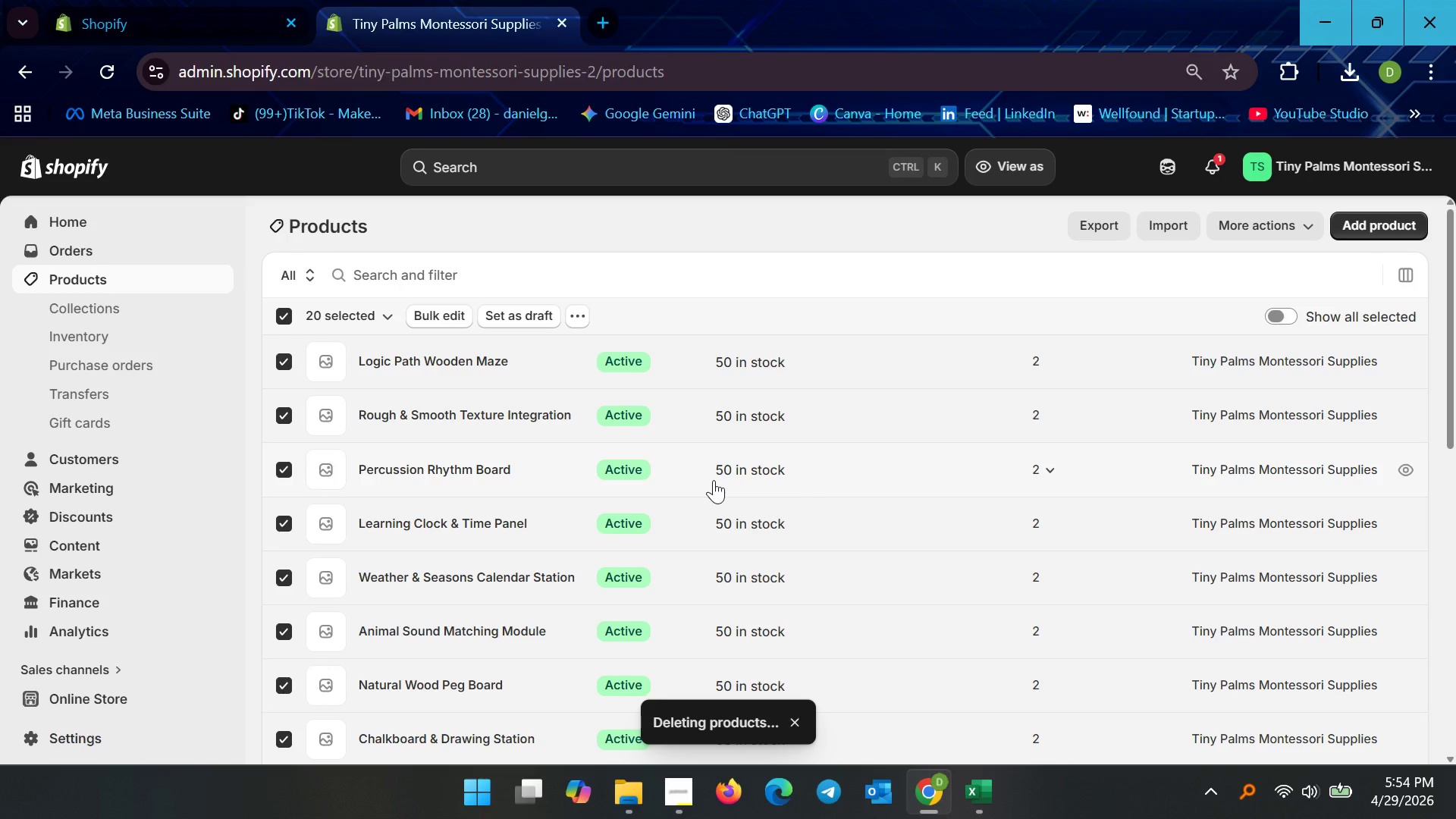 
left_click([984, 805])
 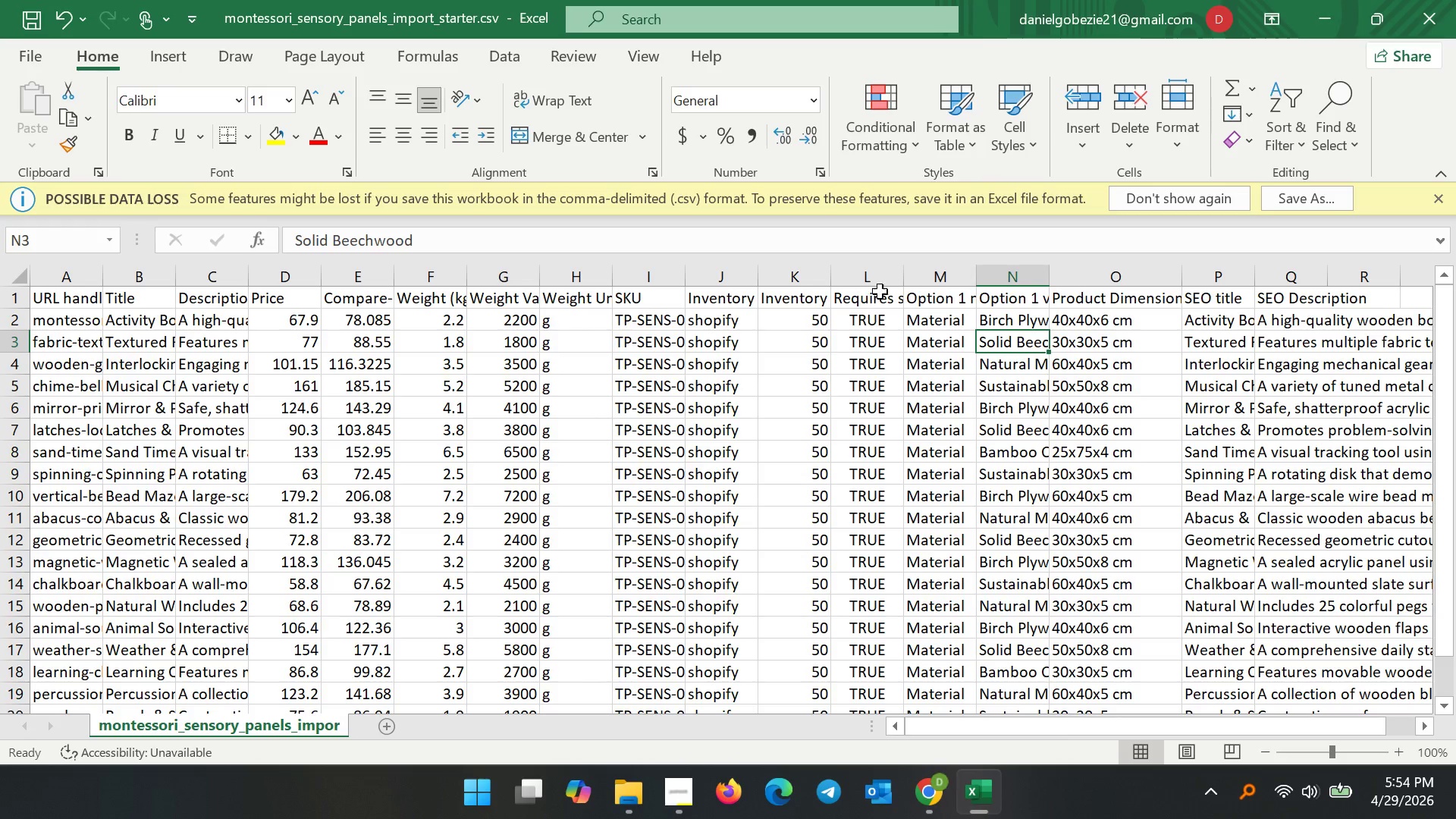 
double_click([942, 303])
 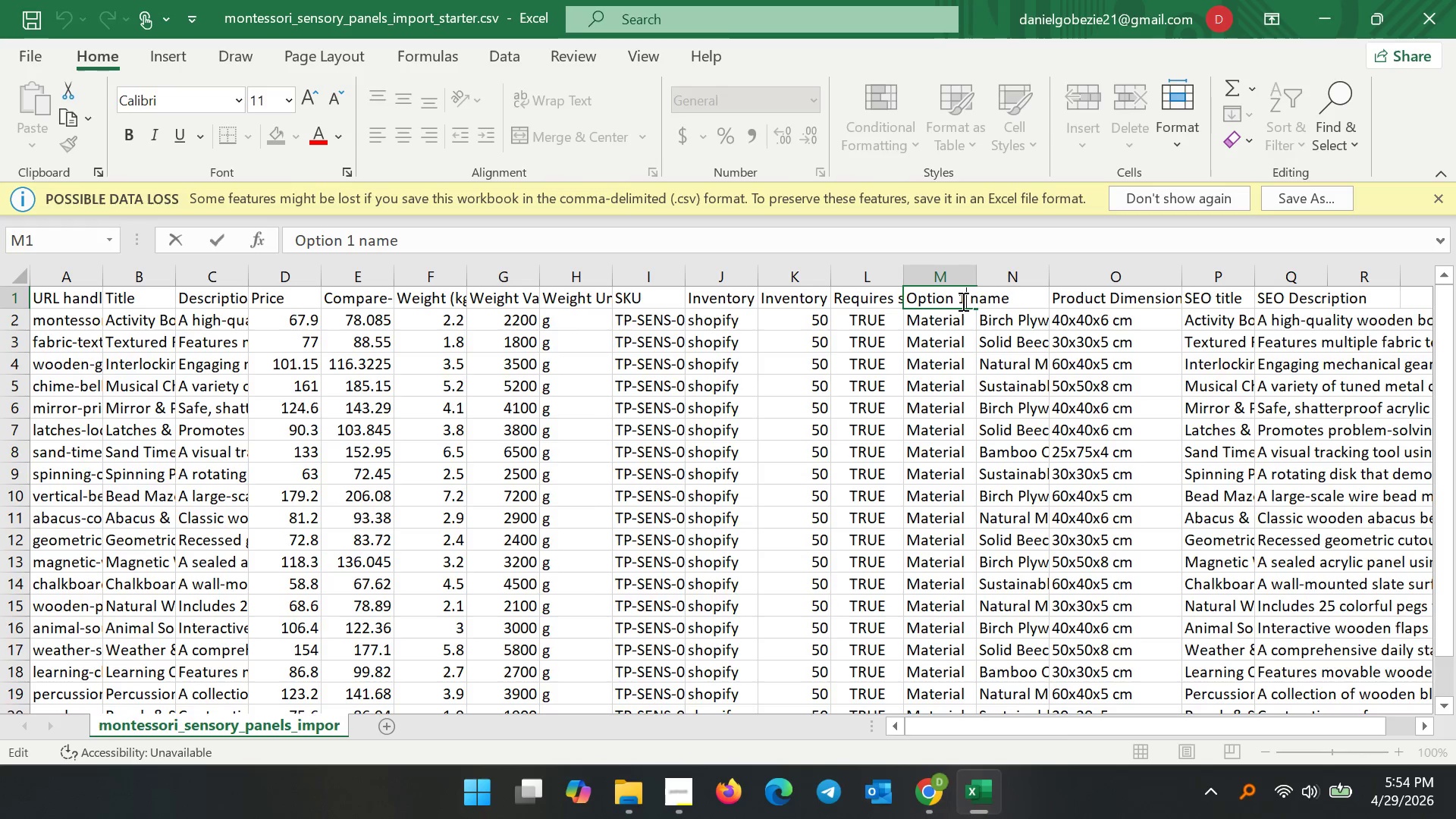 
double_click([959, 300])
 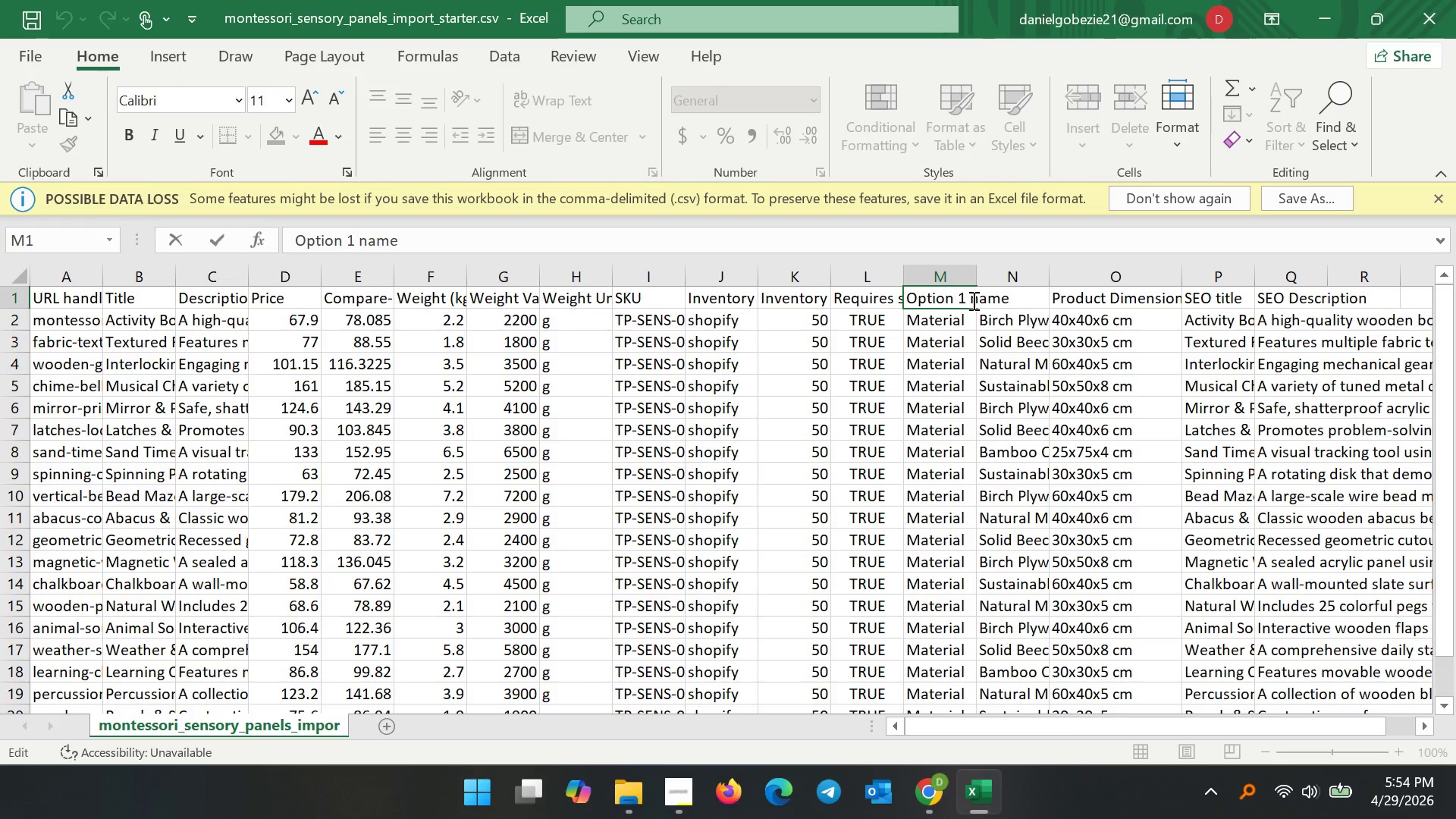 
key(Backspace)
 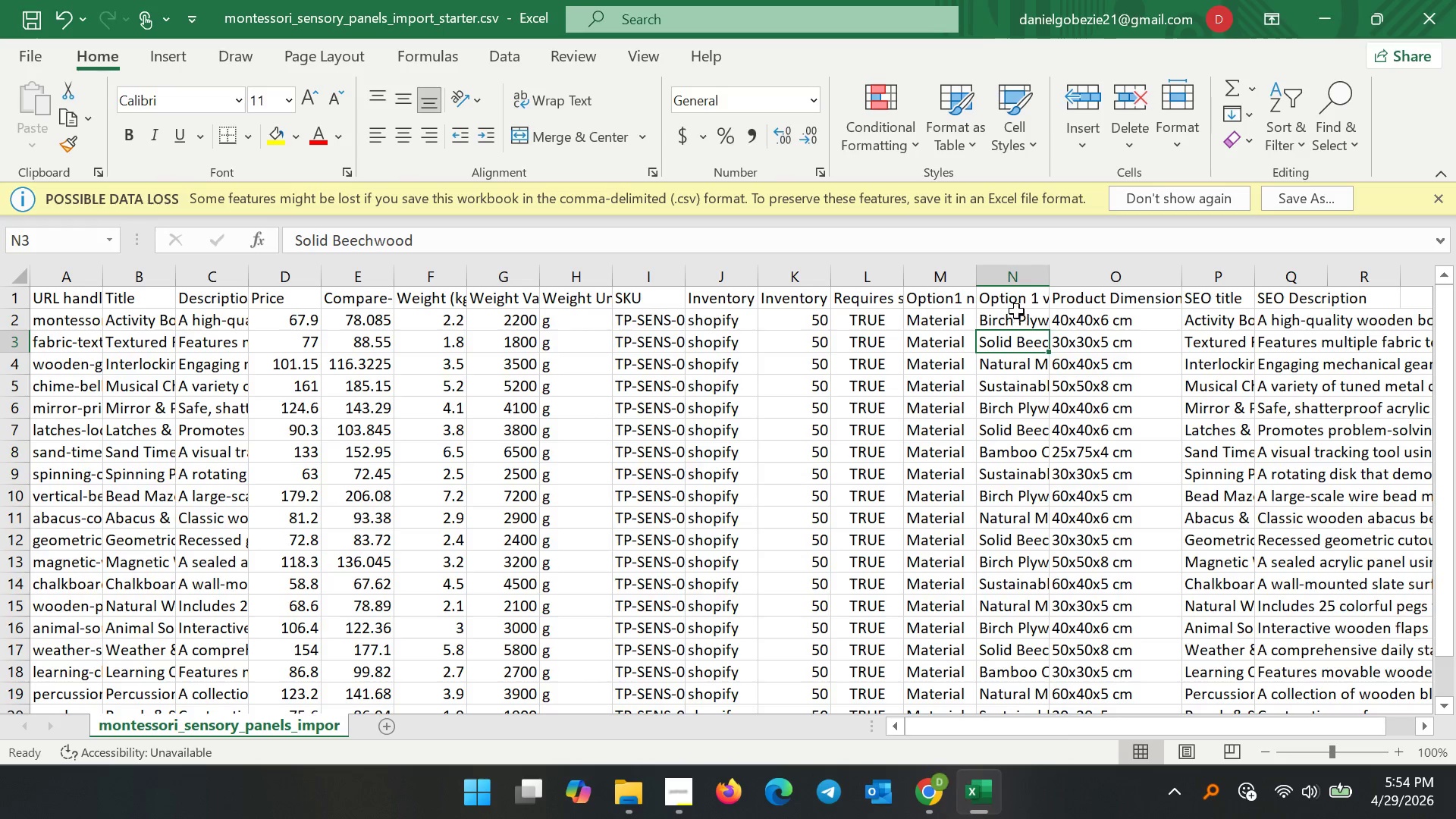 
double_click([1011, 303])
 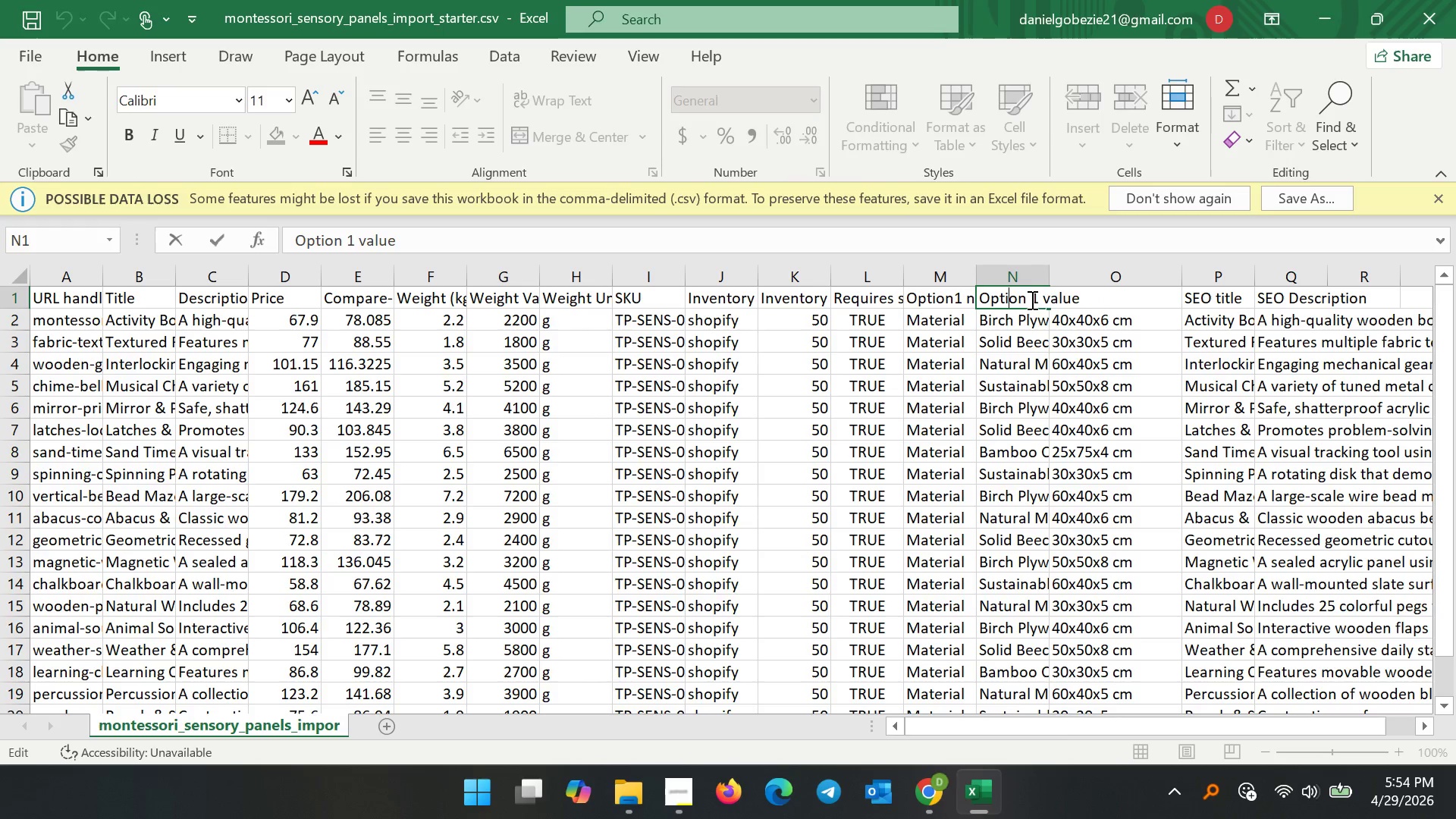 
left_click([1031, 300])
 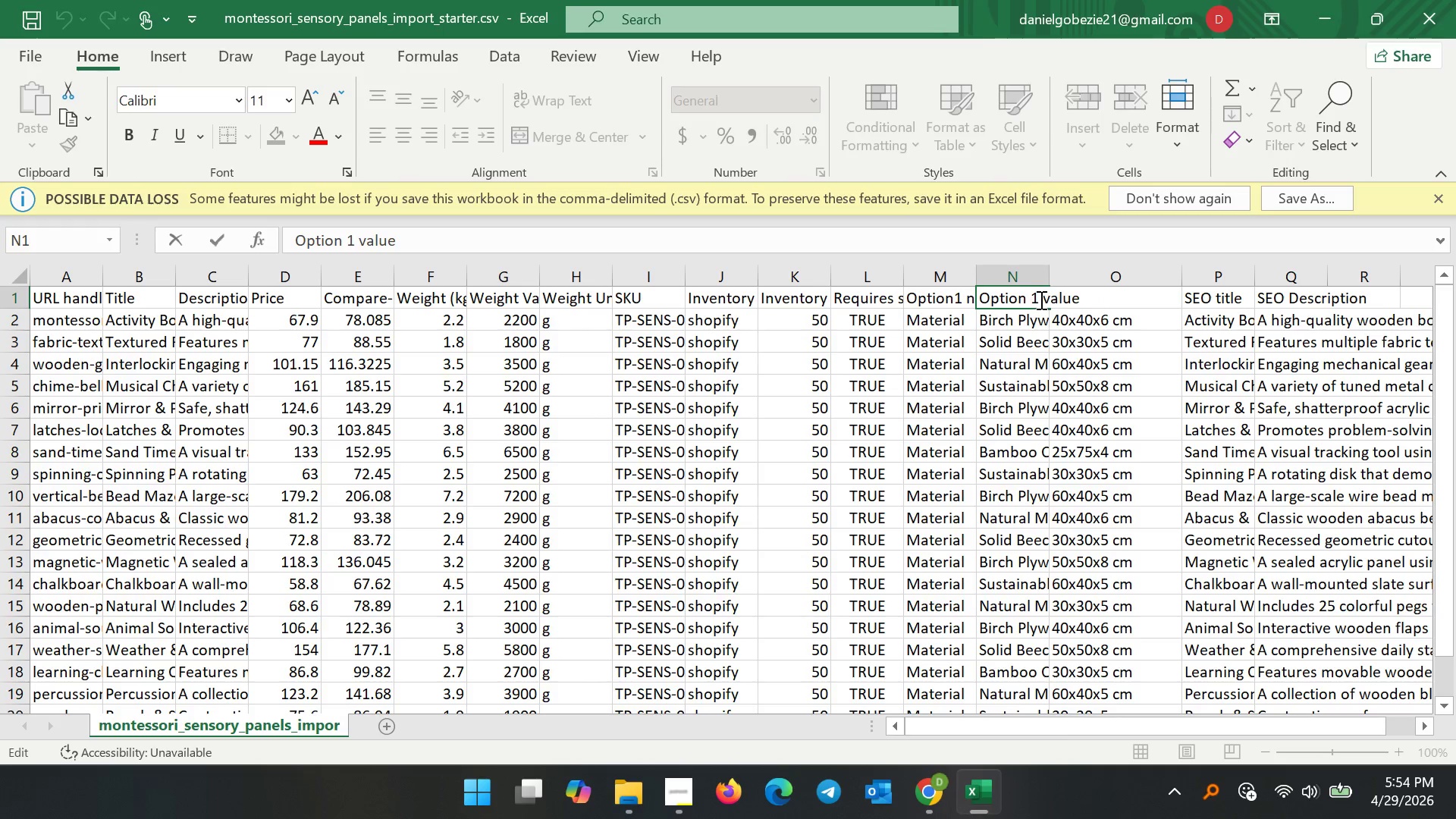 
key(Backspace)
 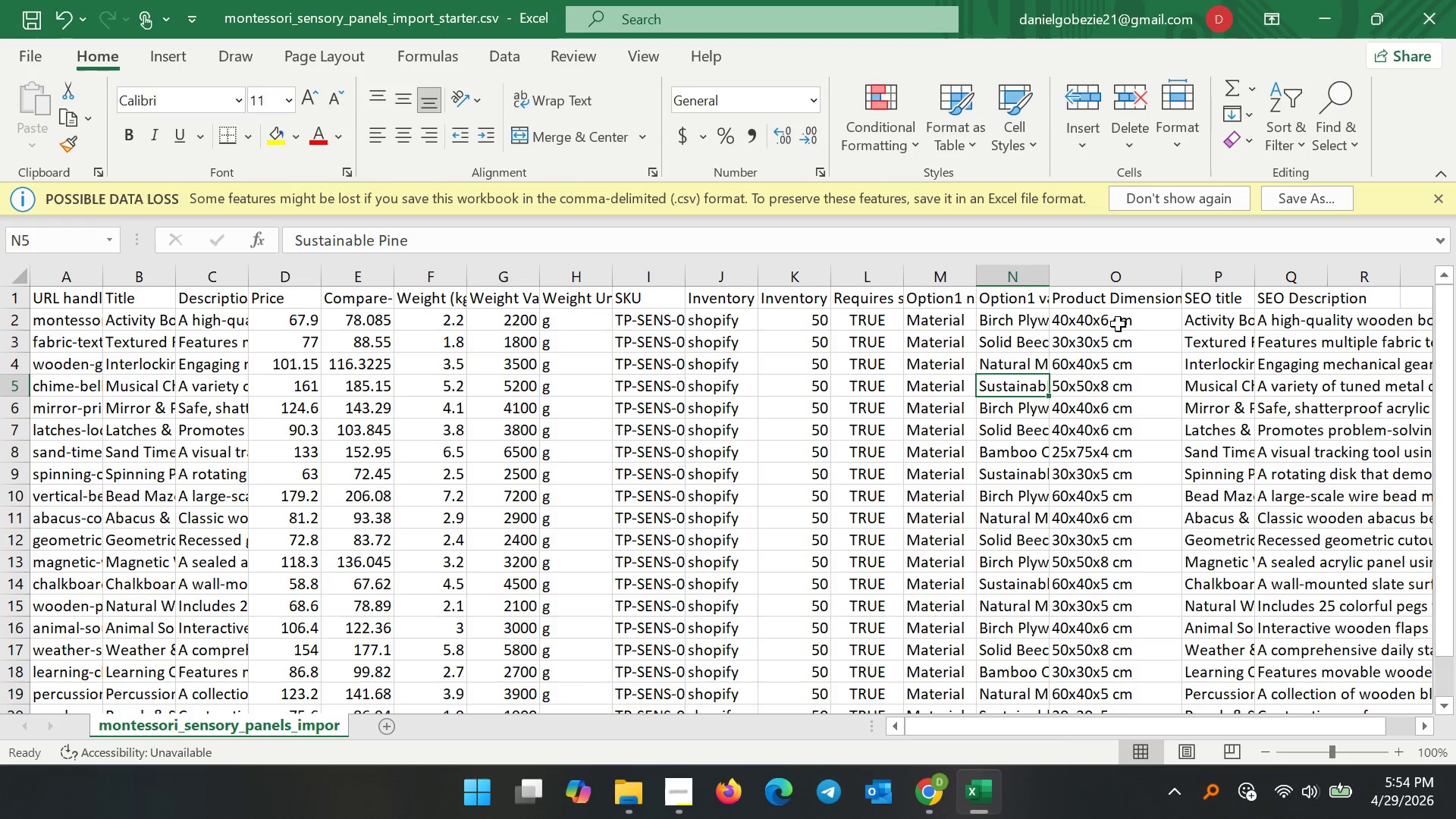 
left_click([1043, 325])
 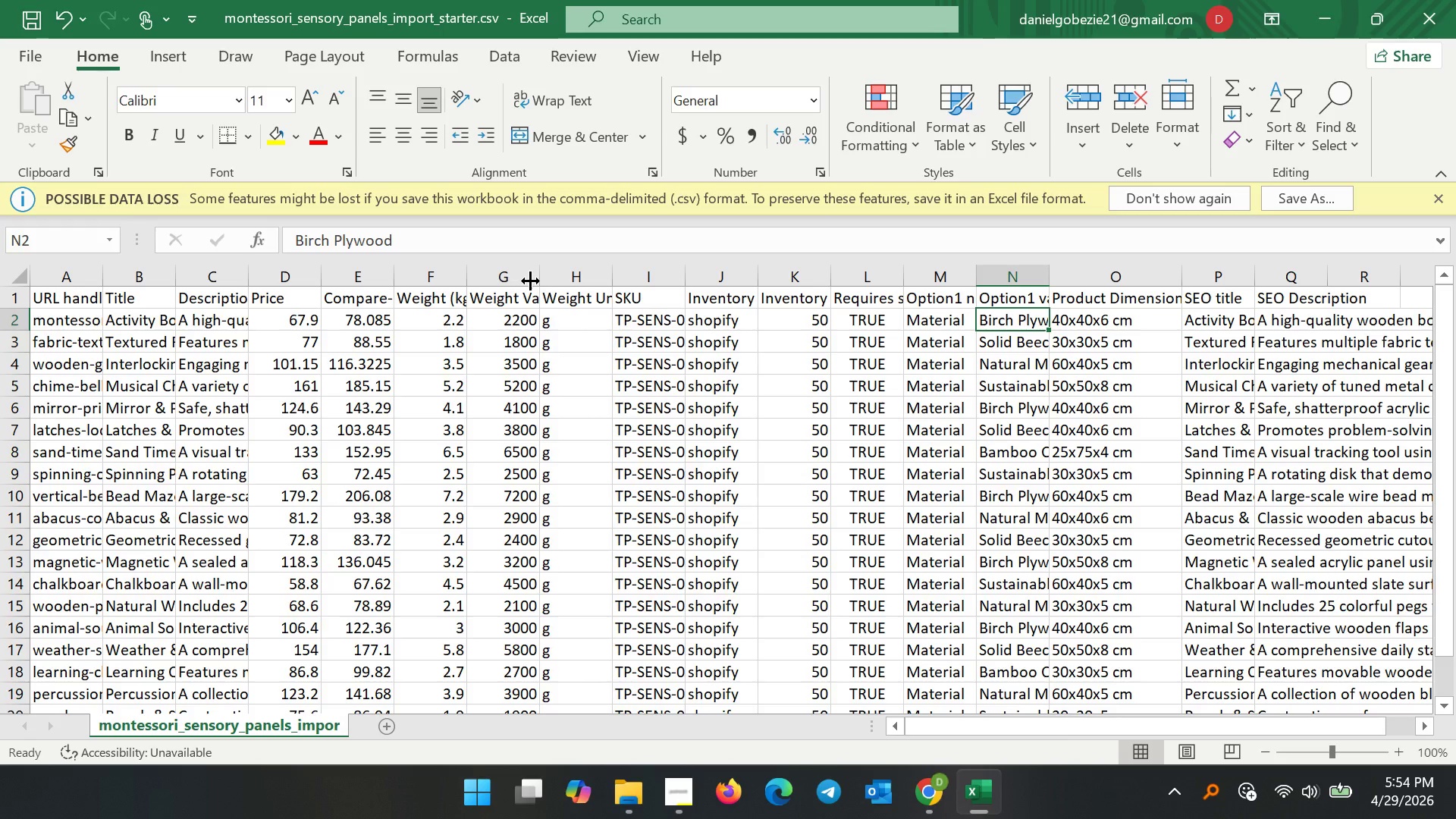 
wait(6.95)
 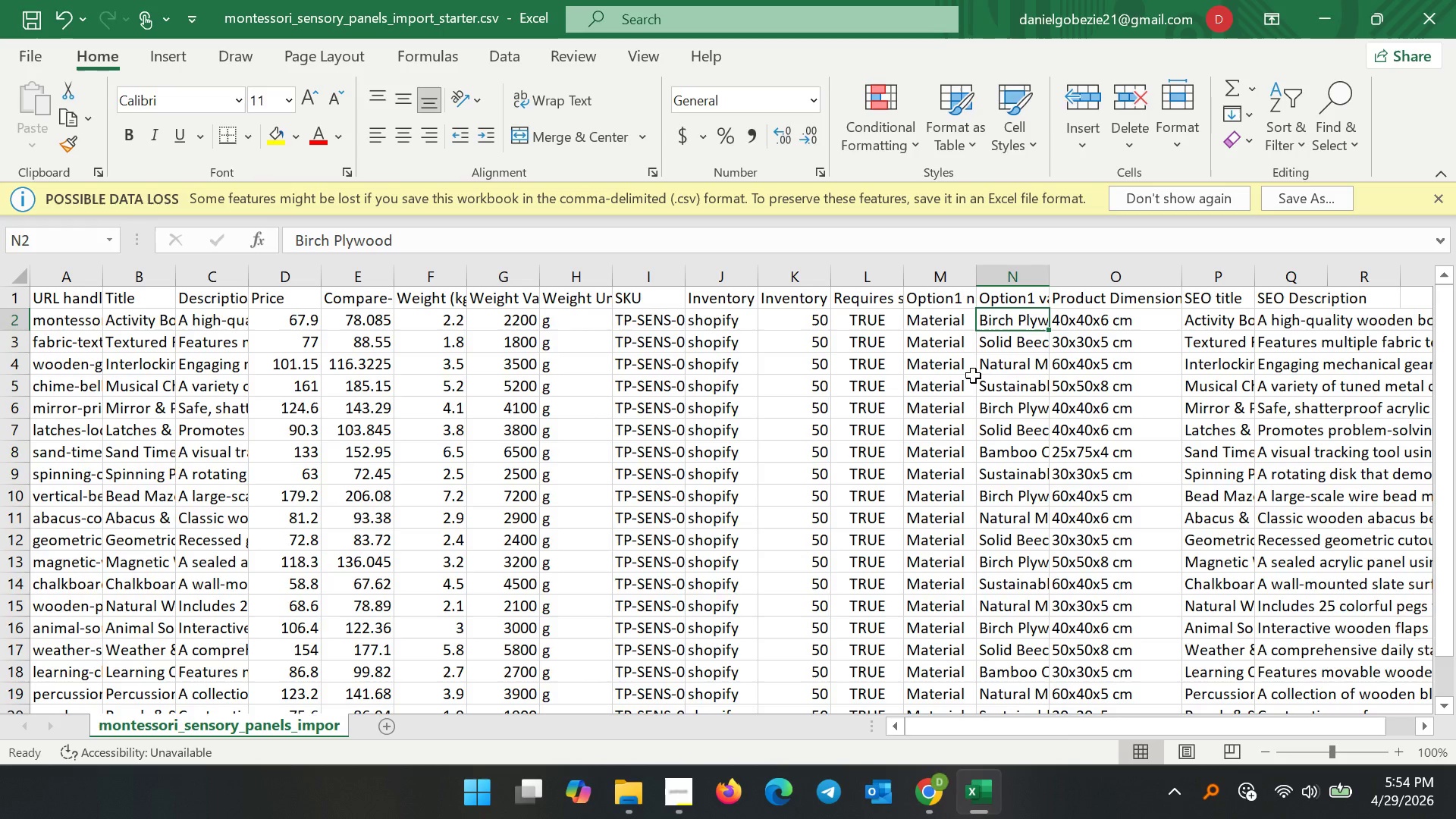 
left_click([1103, 444])
 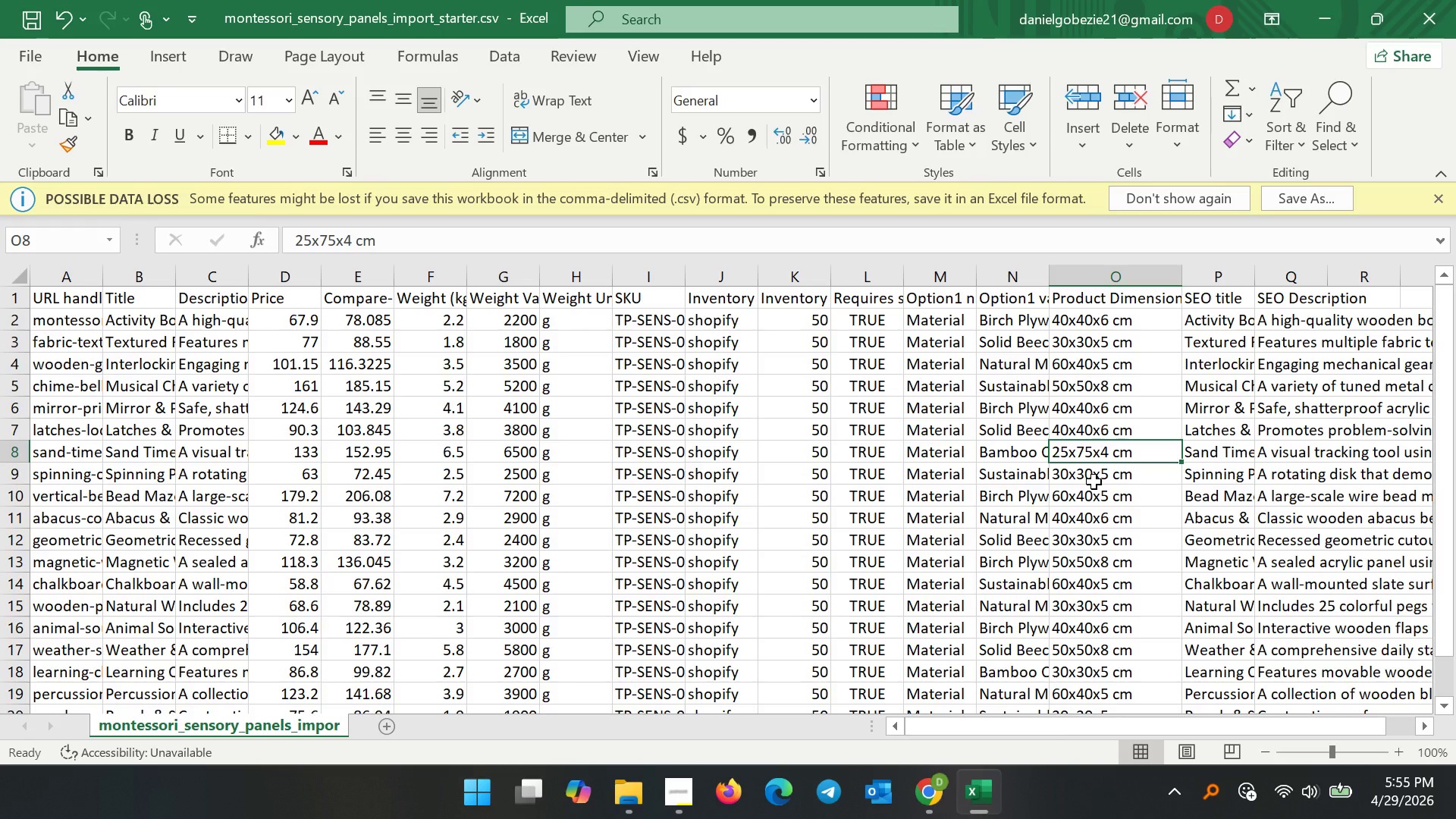 
wait(63.05)
 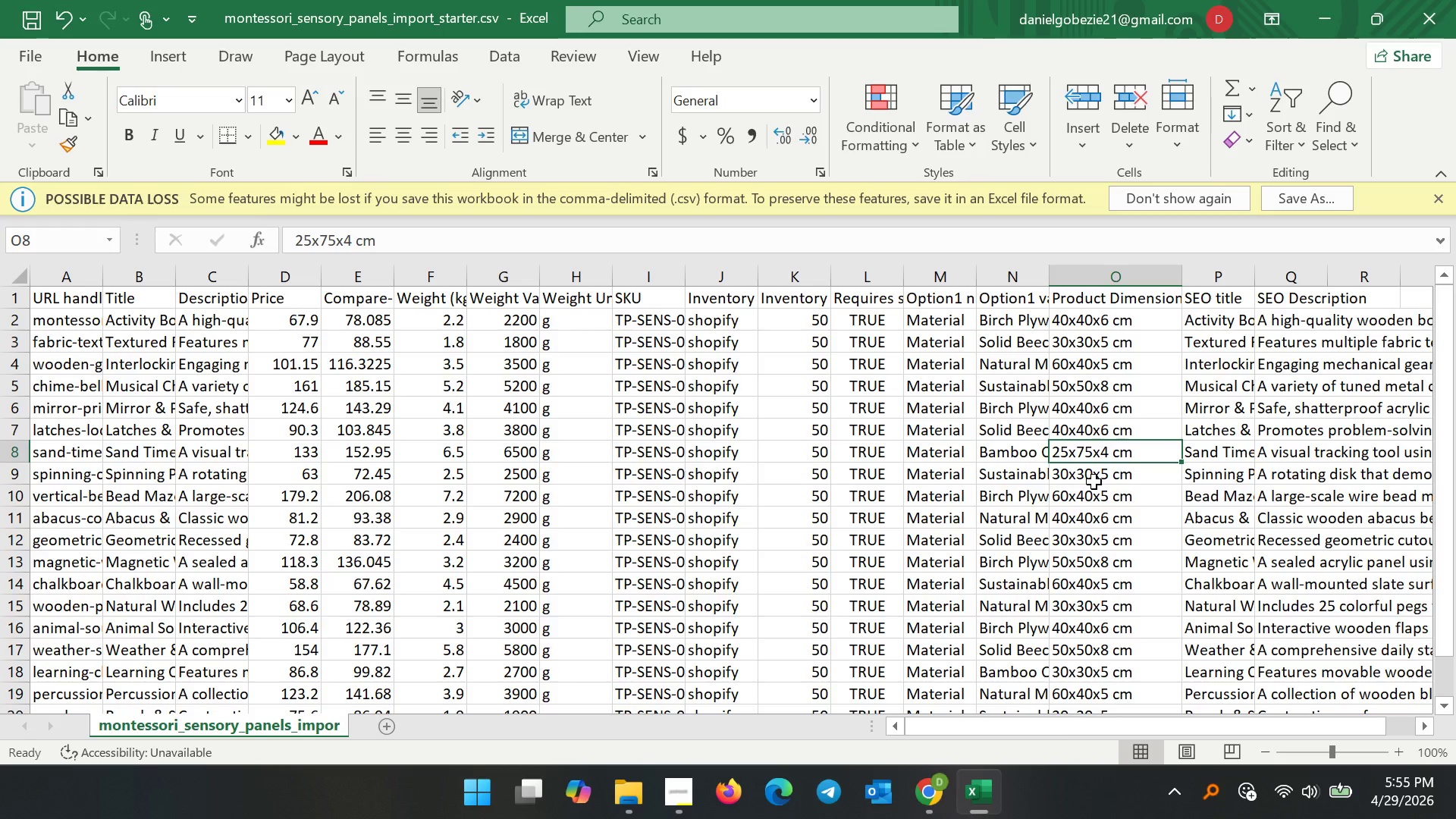 
scroll: coordinate [1144, 570], scroll_direction: down, amount: 3.0
 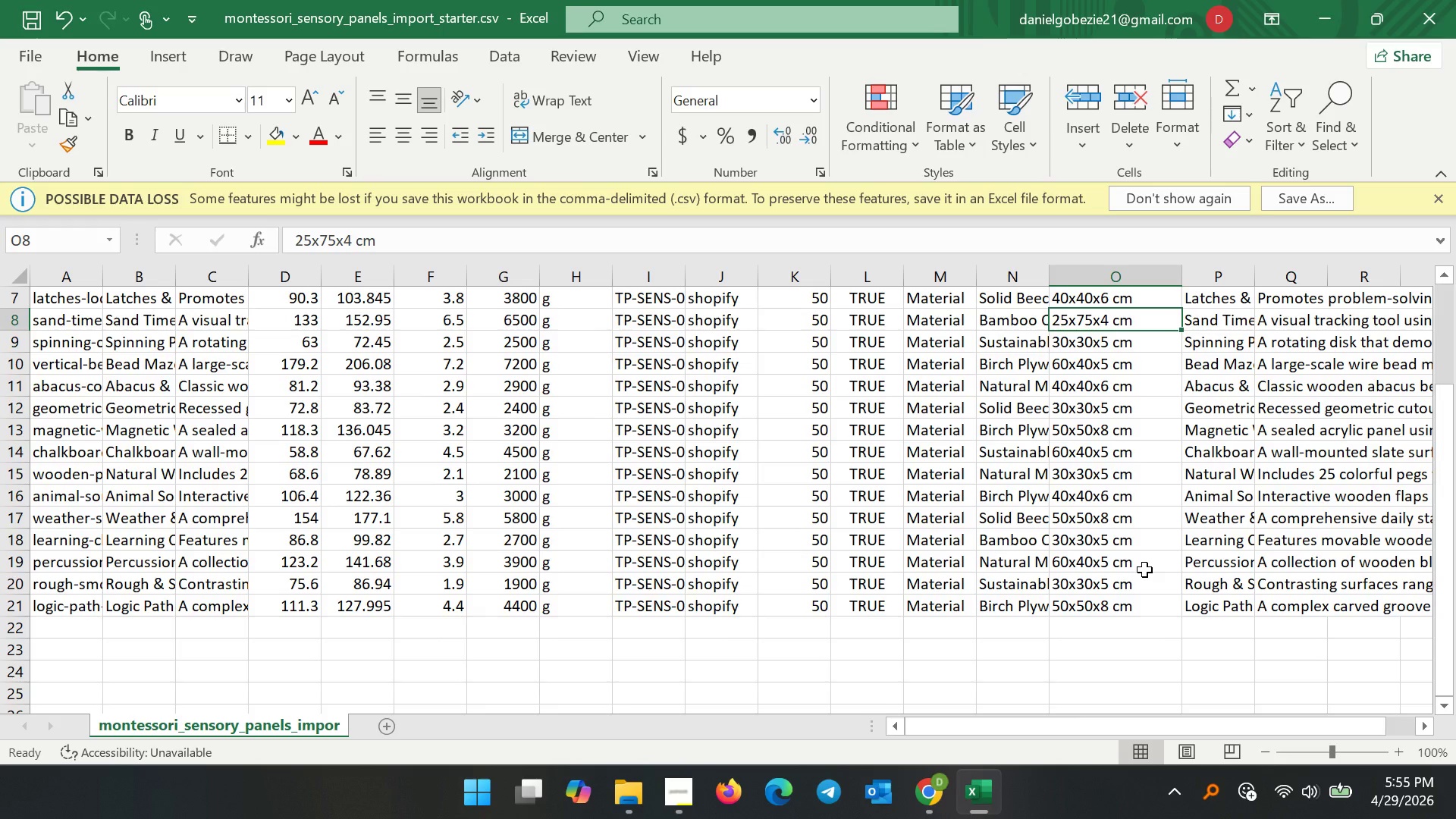 
wait(7.07)
 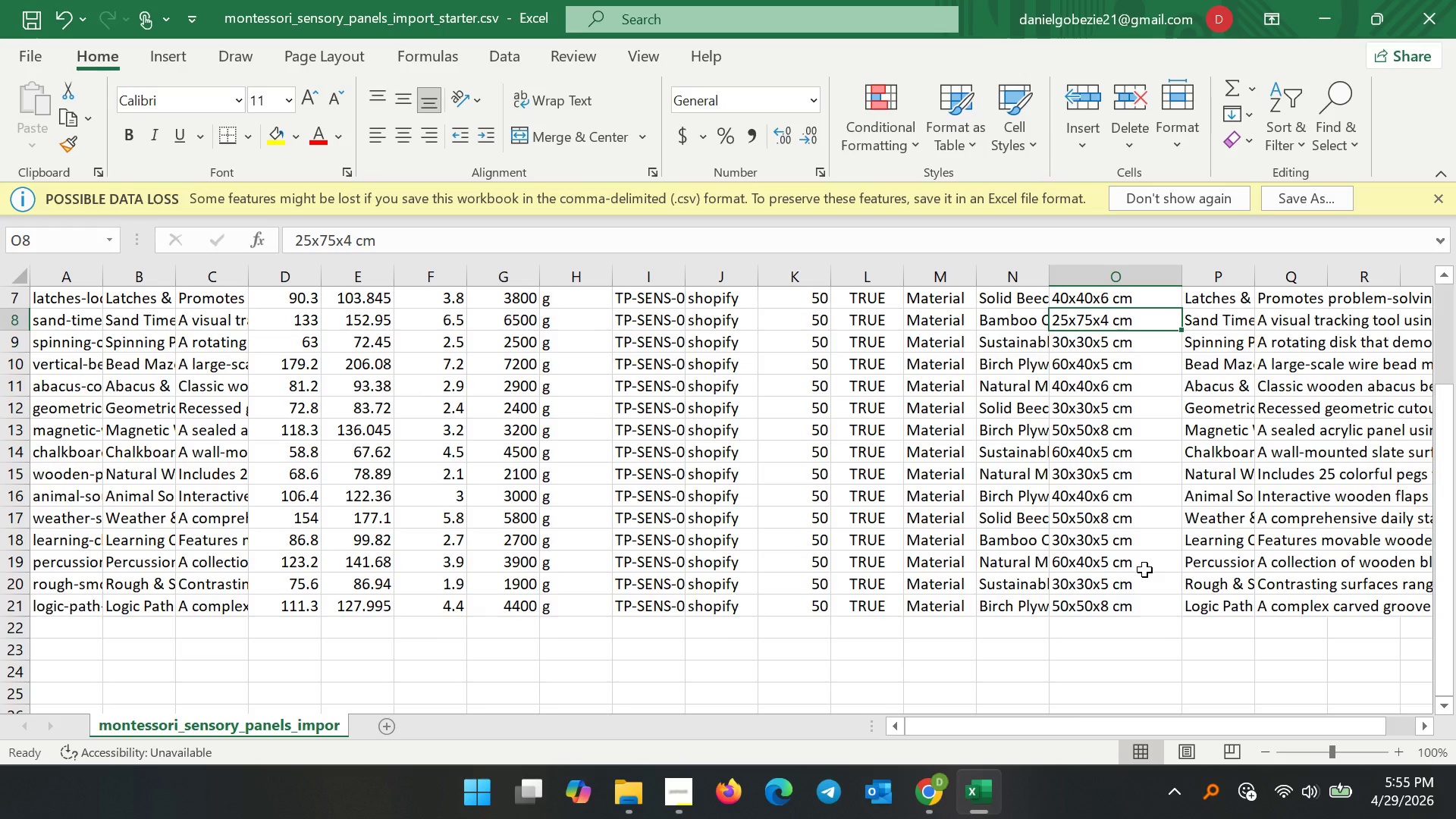 
scroll: coordinate [1134, 593], scroll_direction: up, amount: 5.0
 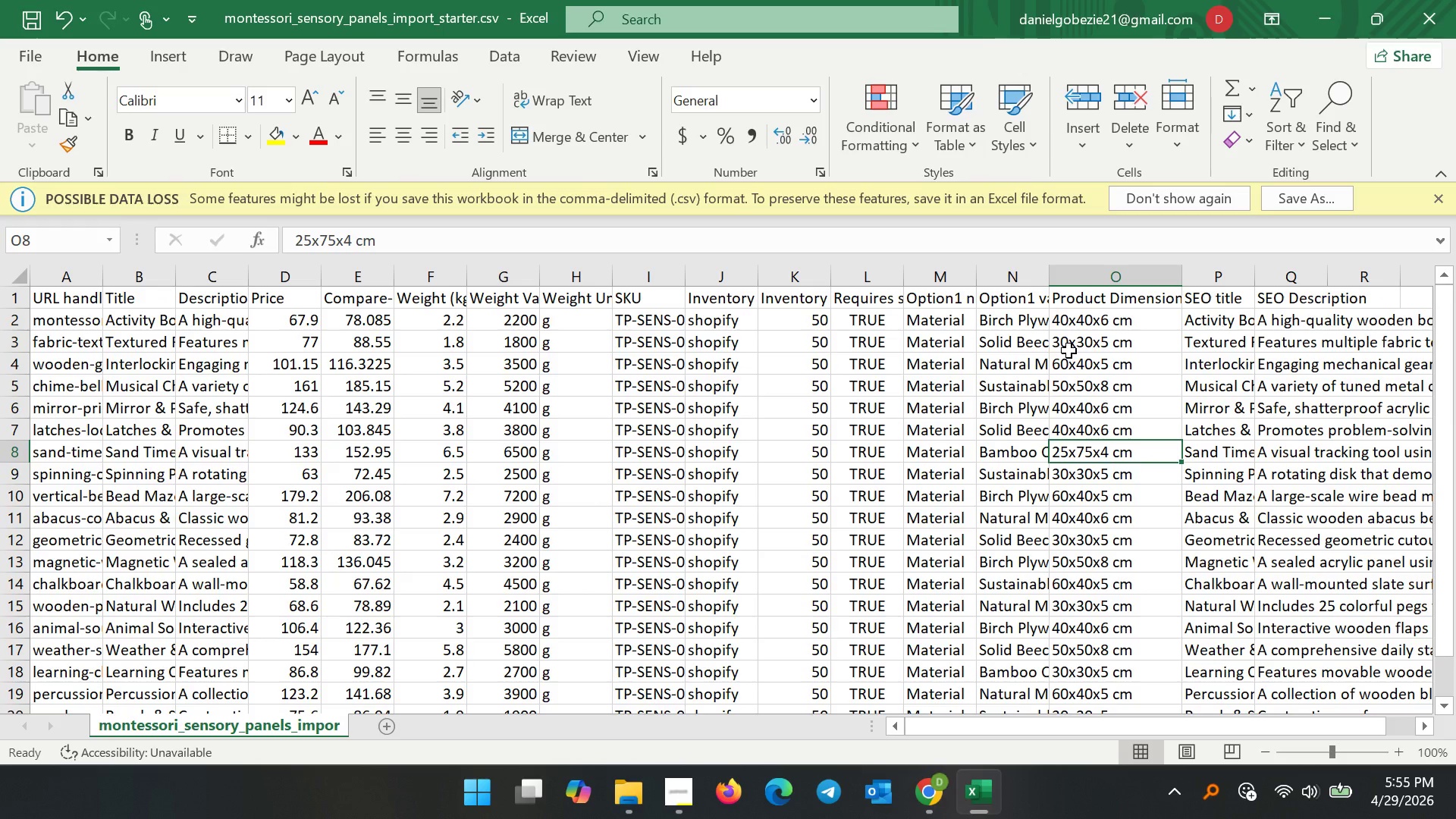 
double_click([1094, 347])
 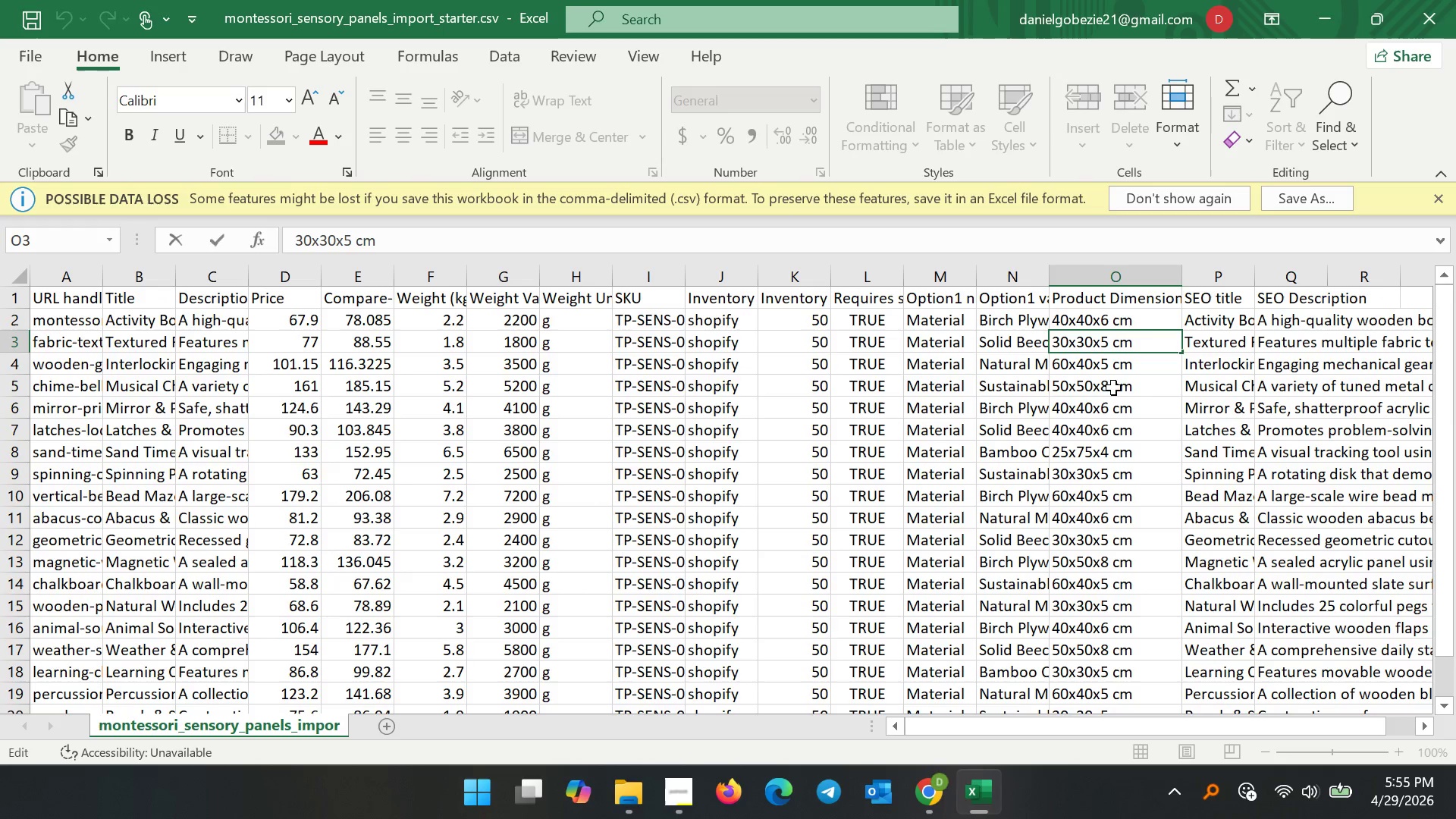 
left_click([1112, 389])
 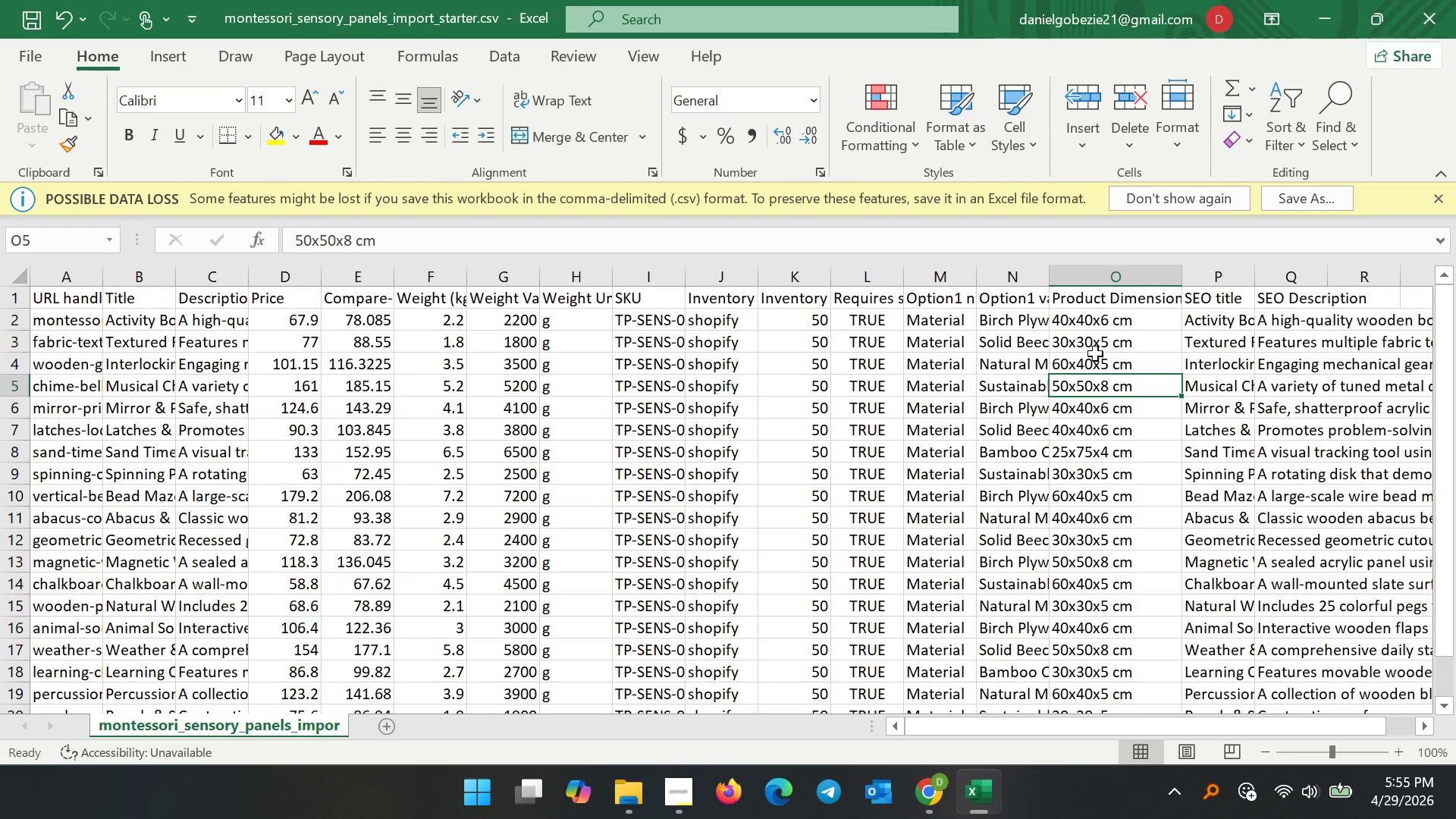 
double_click([1100, 351])
 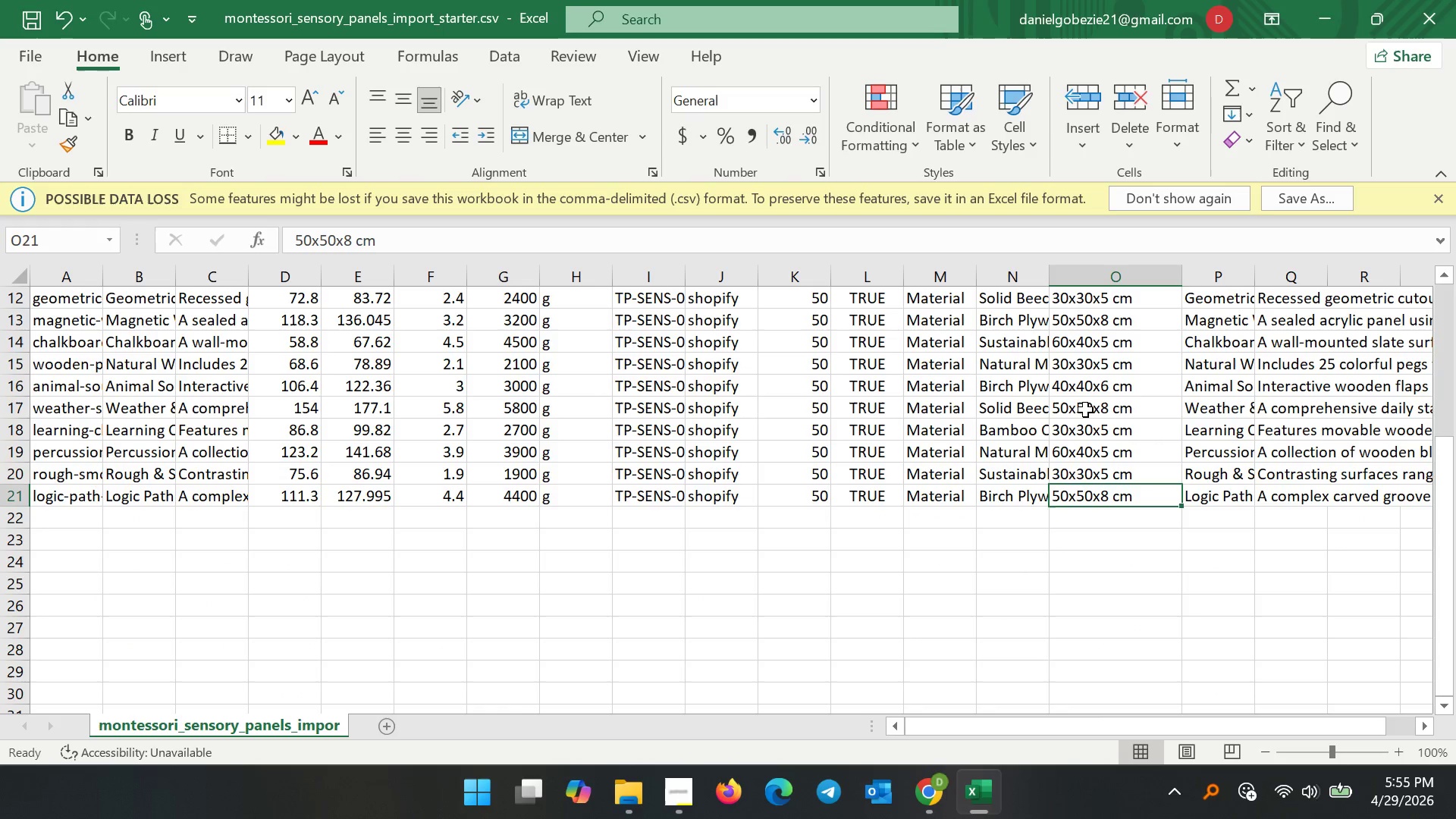 
scroll: coordinate [1108, 528], scroll_direction: up, amount: 6.0
 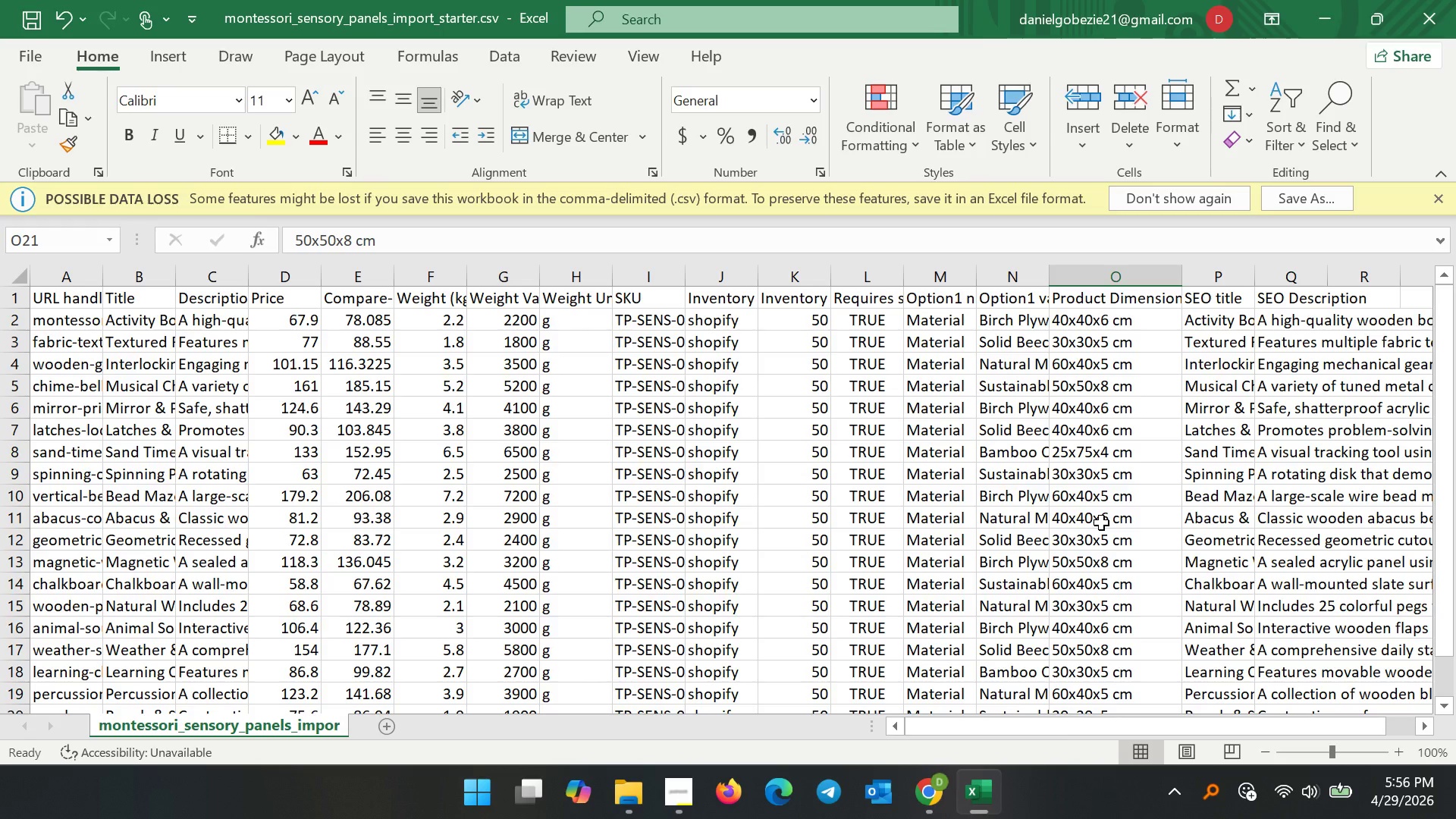 
wait(17.65)
 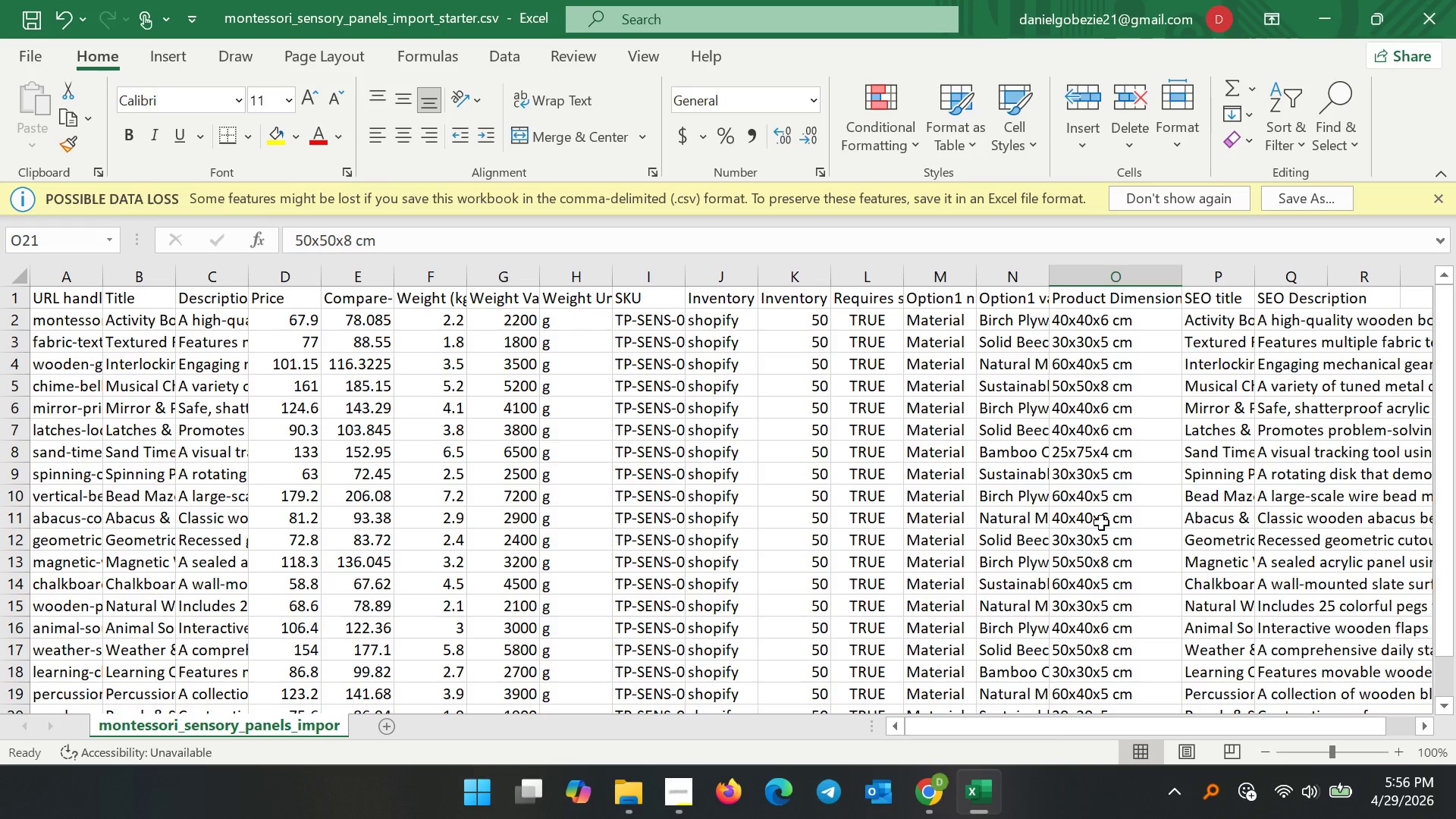 
left_click([940, 400])
 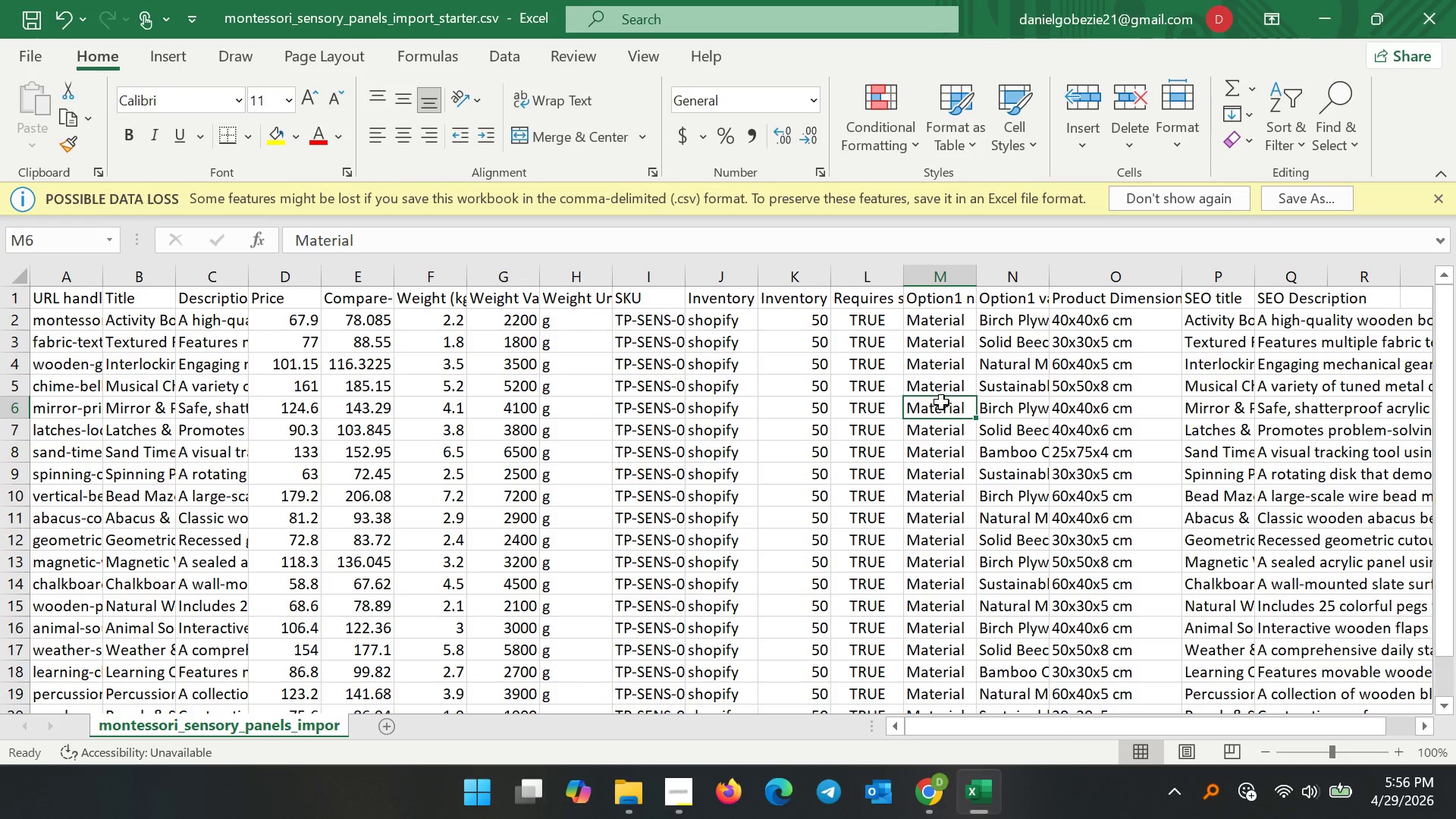 
key(Control+S)
 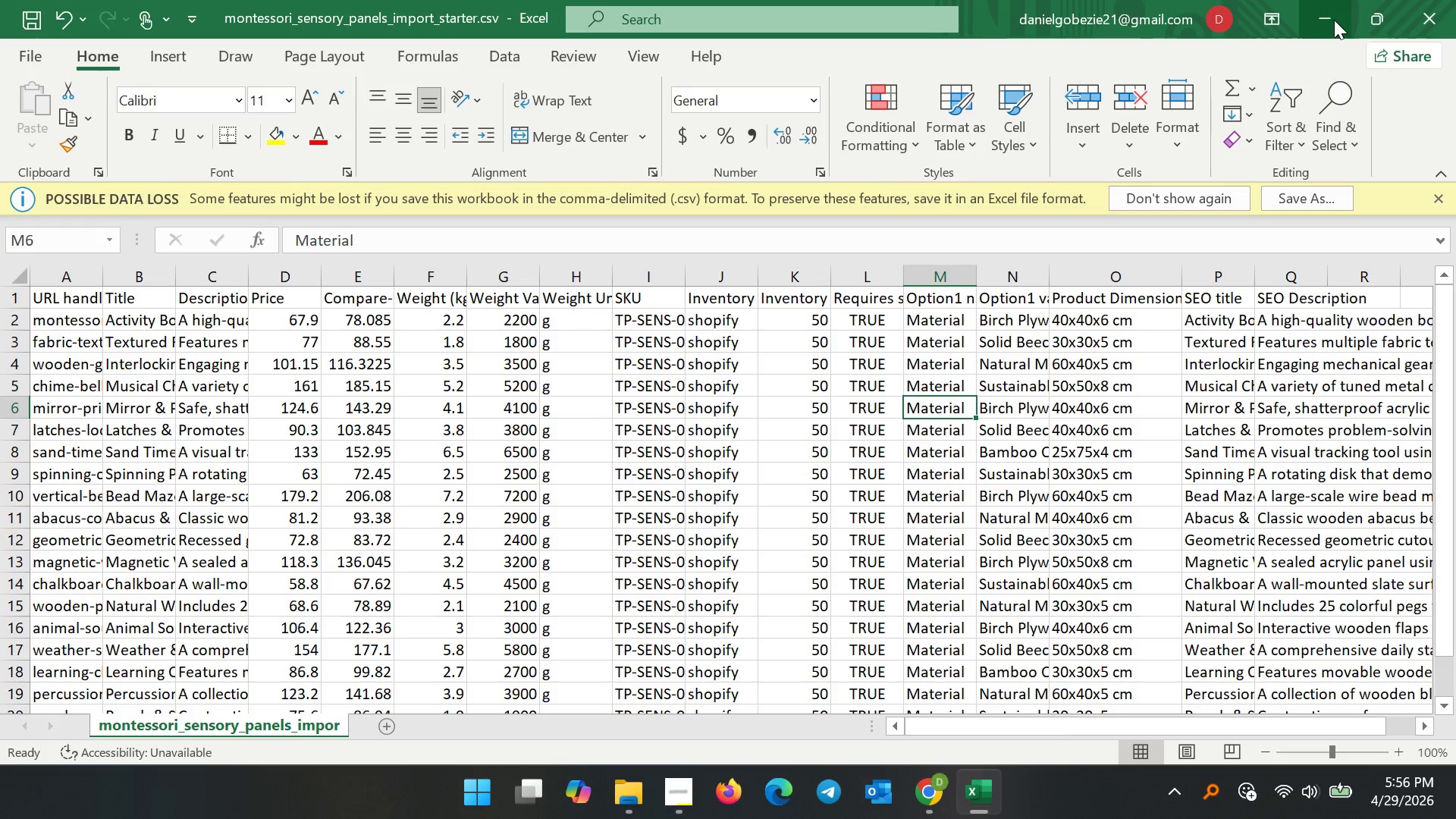 
left_click([1334, 20])
 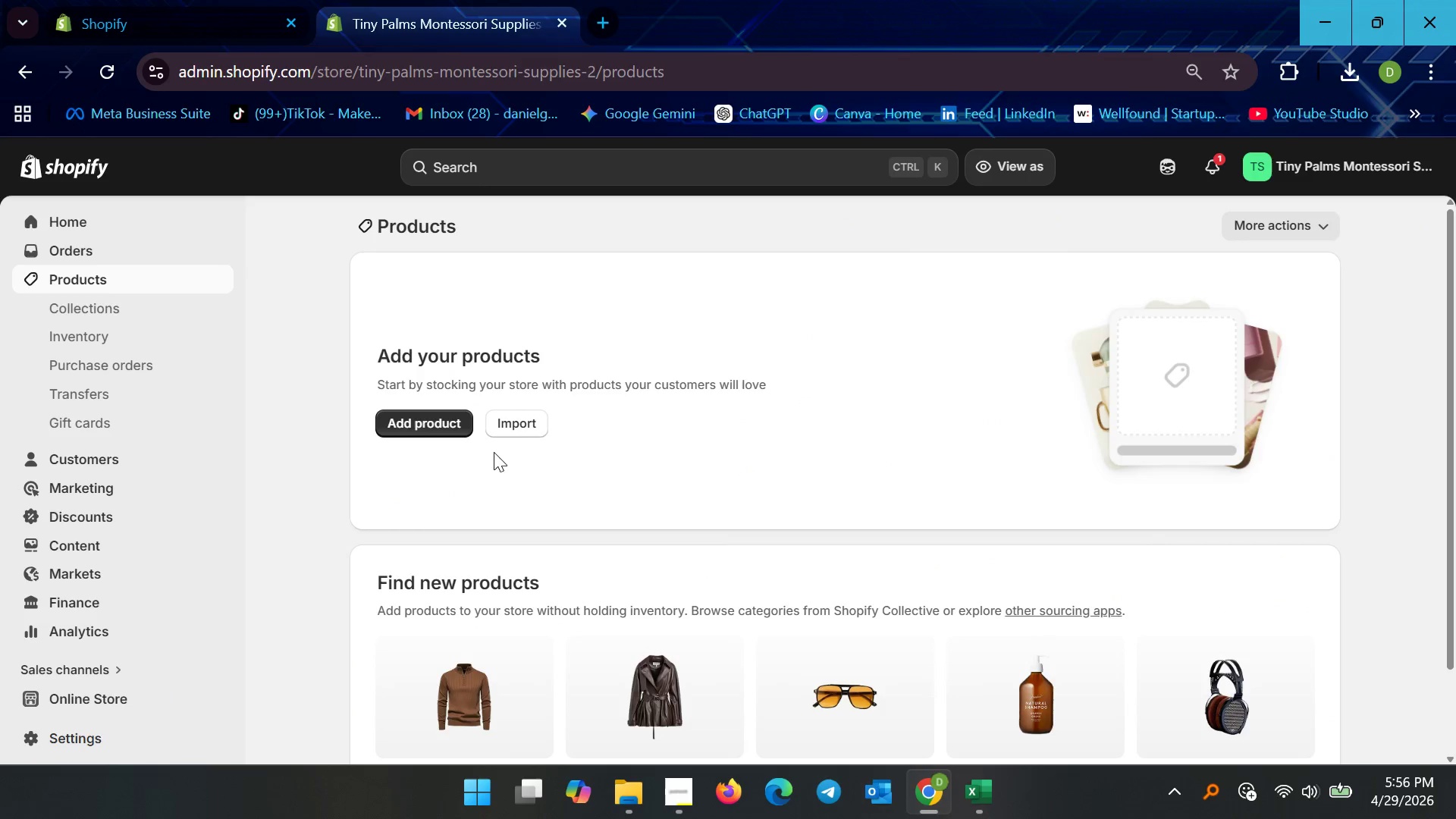 
left_click([527, 424])
 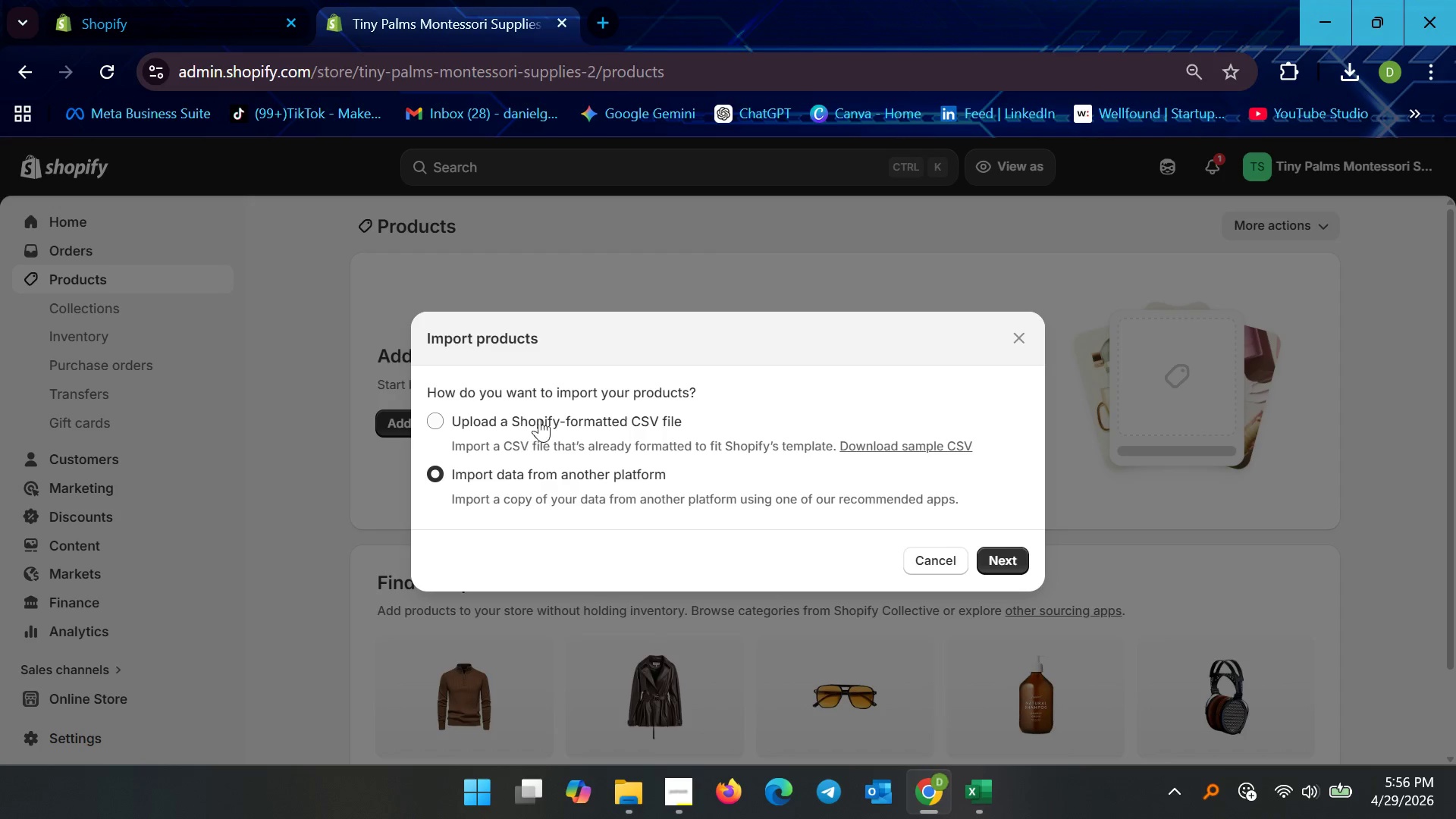 
left_click([541, 417])
 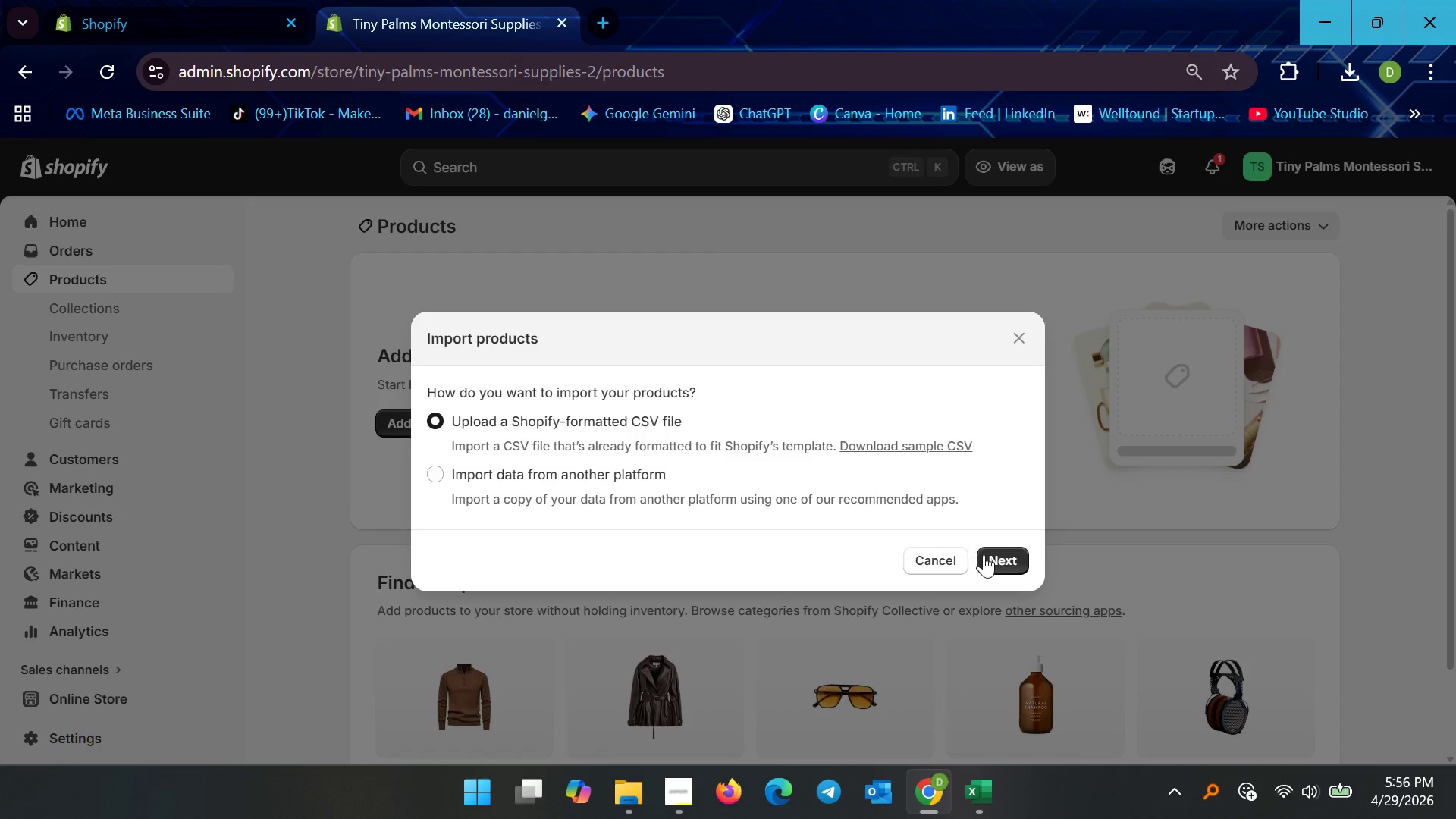 
left_click([999, 558])
 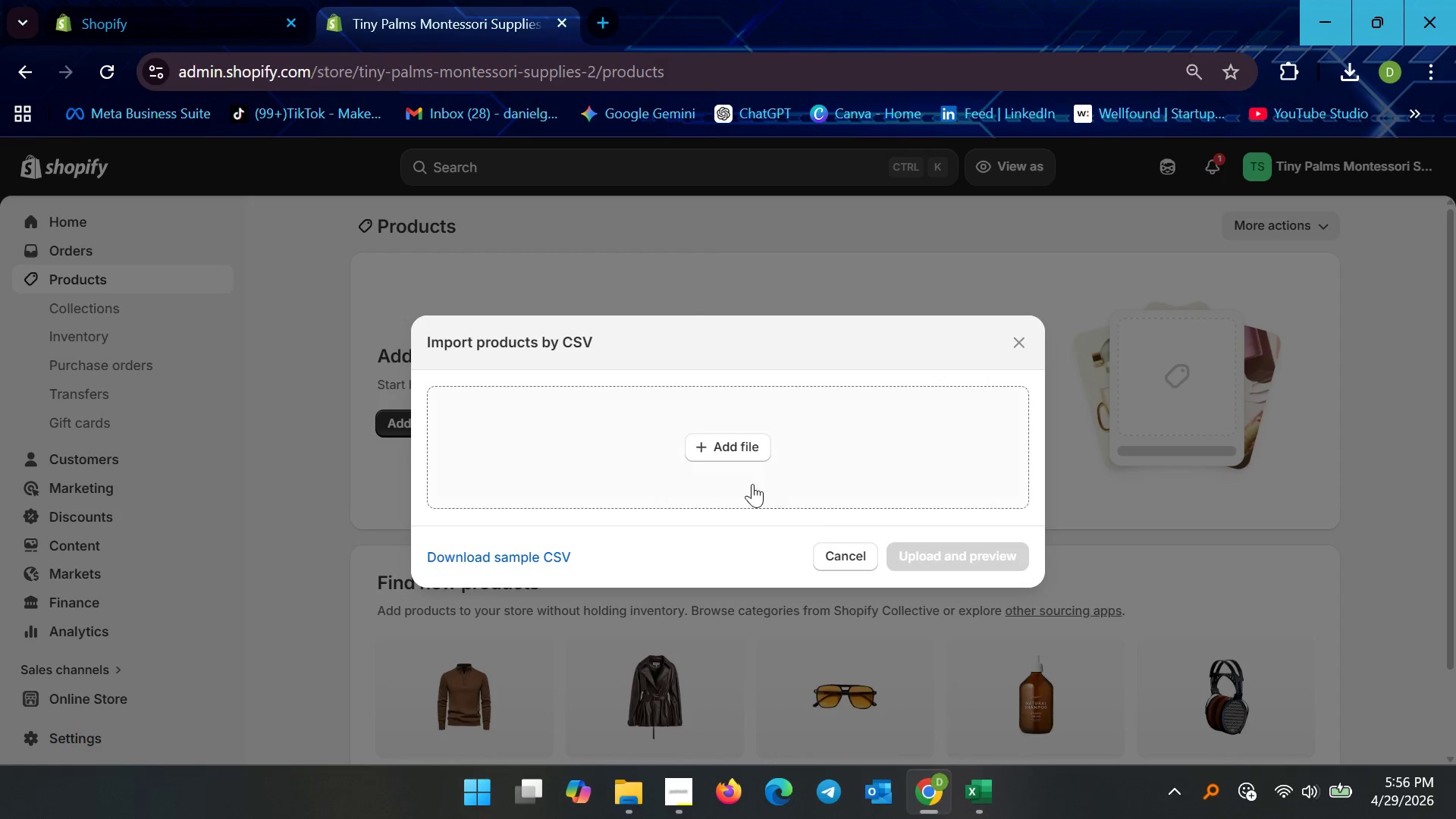 
left_click([723, 448])
 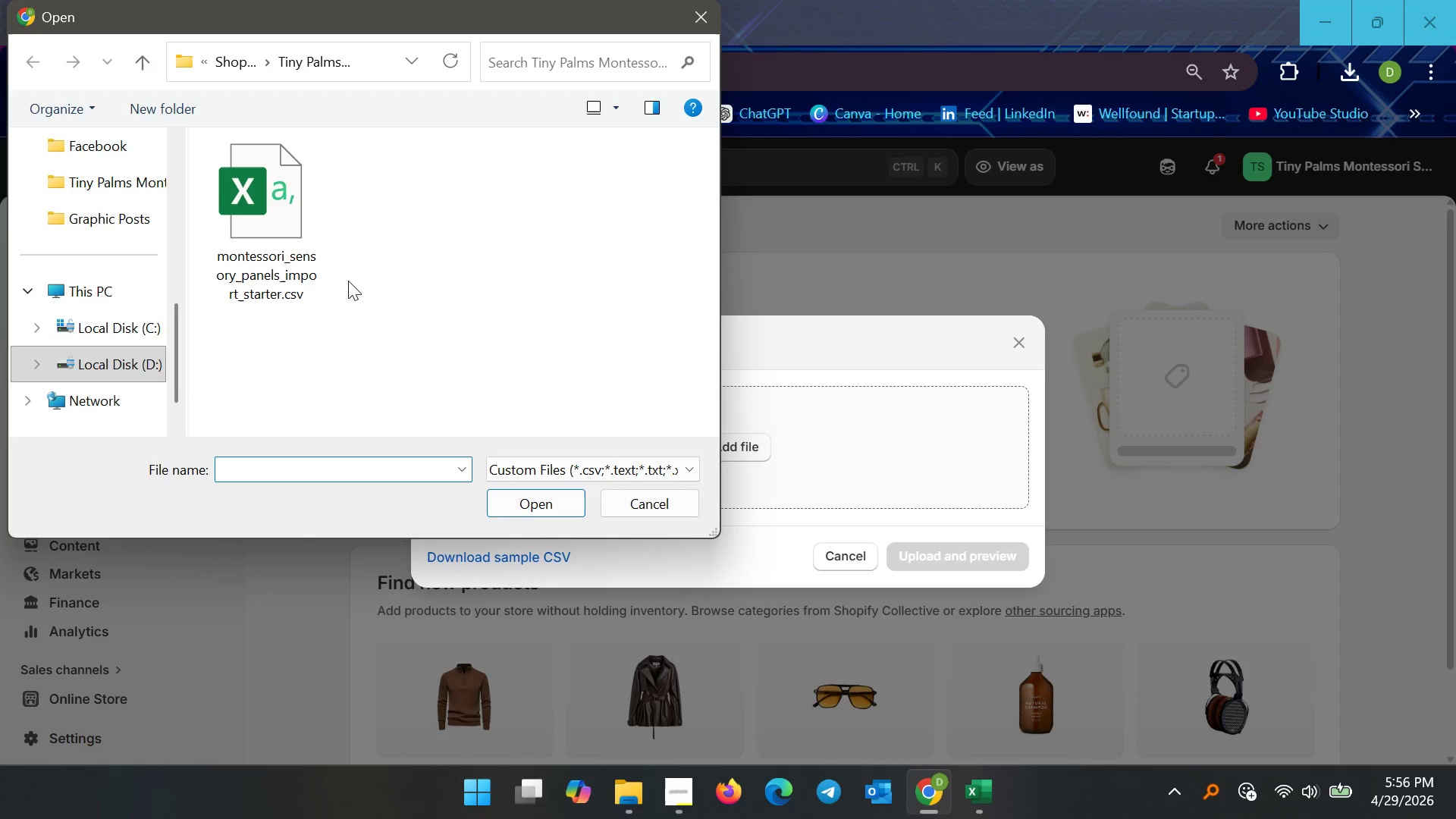 
left_click([286, 235])
 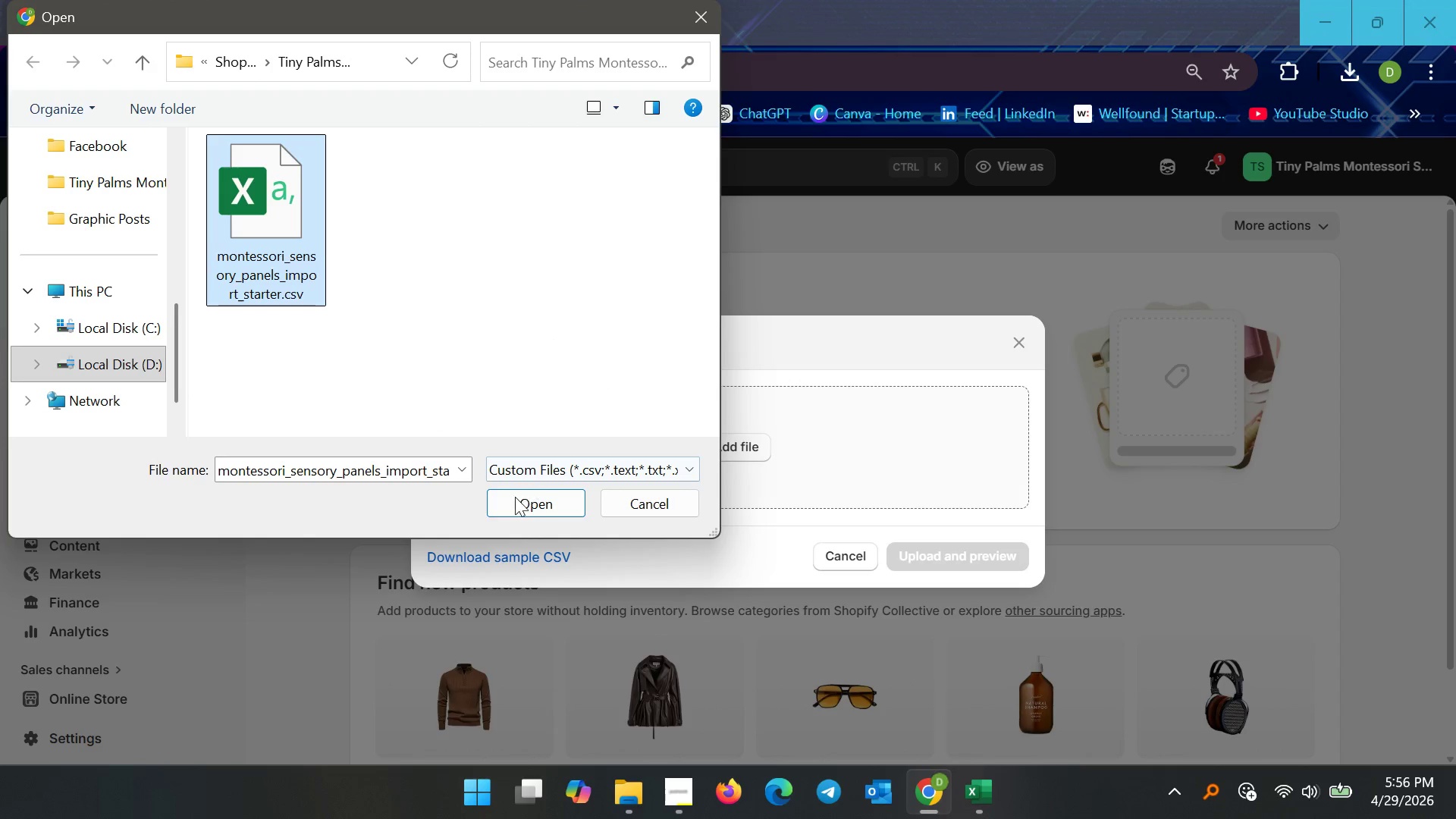 
left_click([514, 503])
 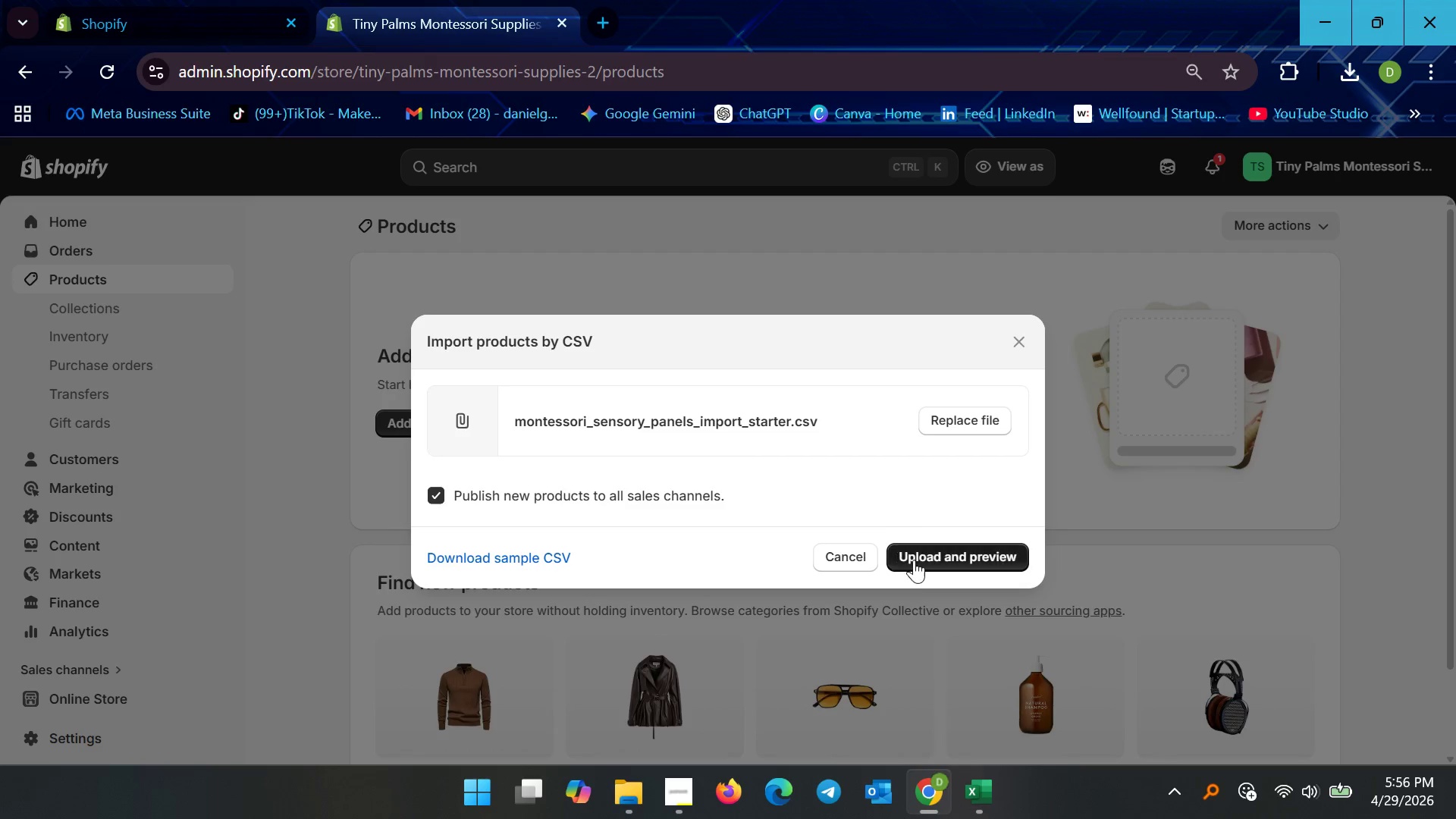 
left_click([915, 560])
 